 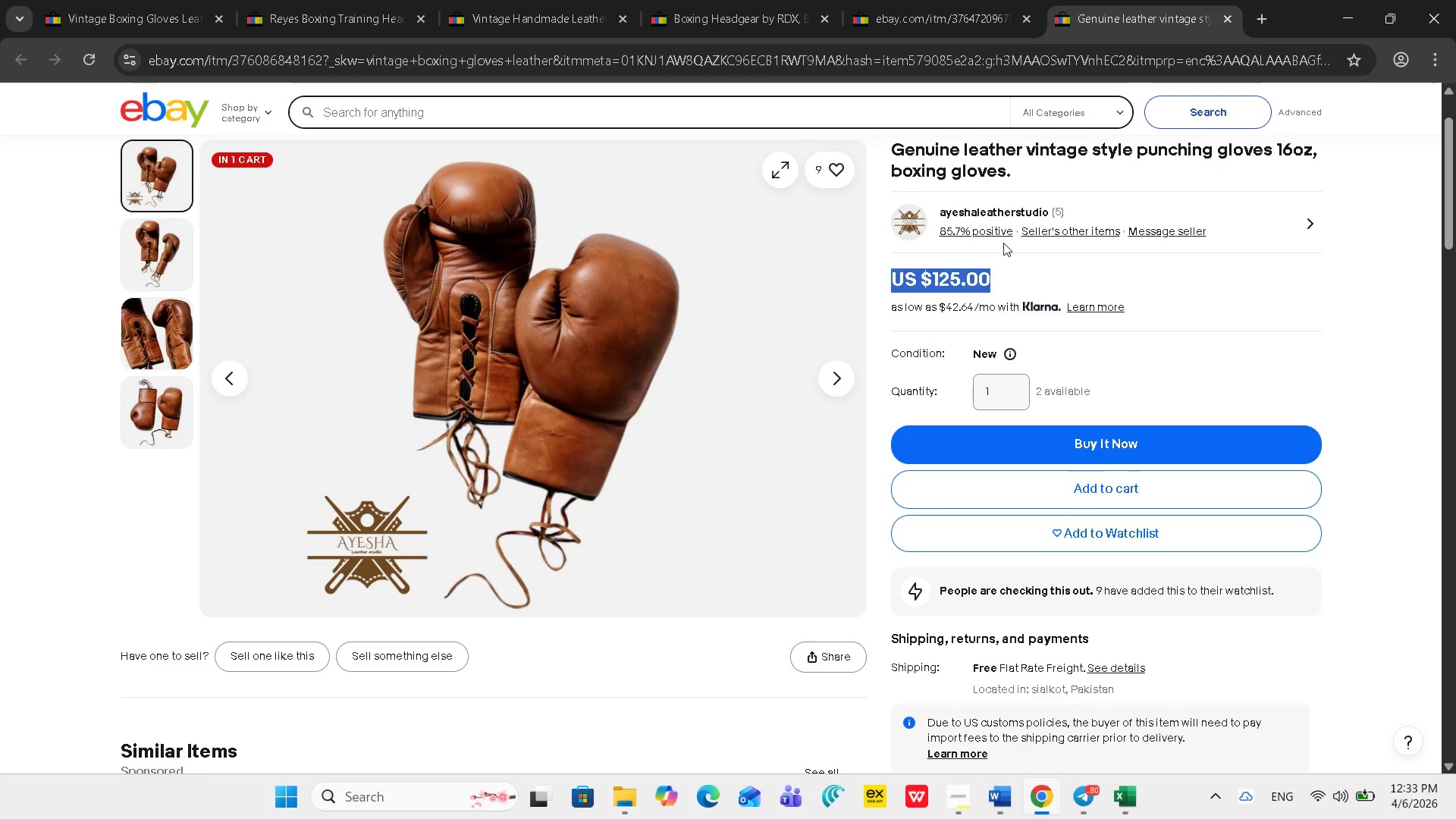 
scroll: coordinate [911, 395], scroll_direction: down, amount: 7.0
 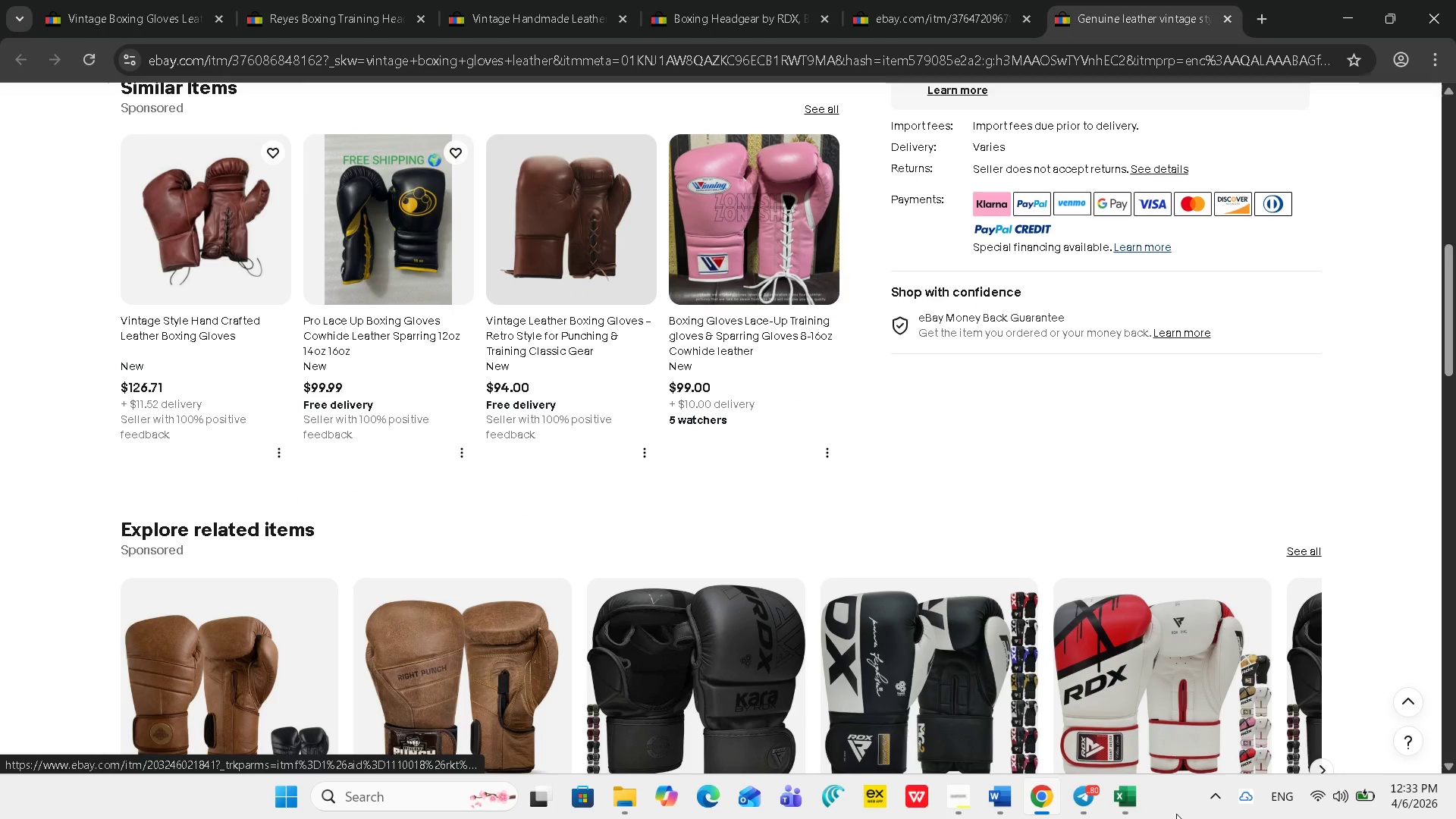 
left_click([1182, 678])
 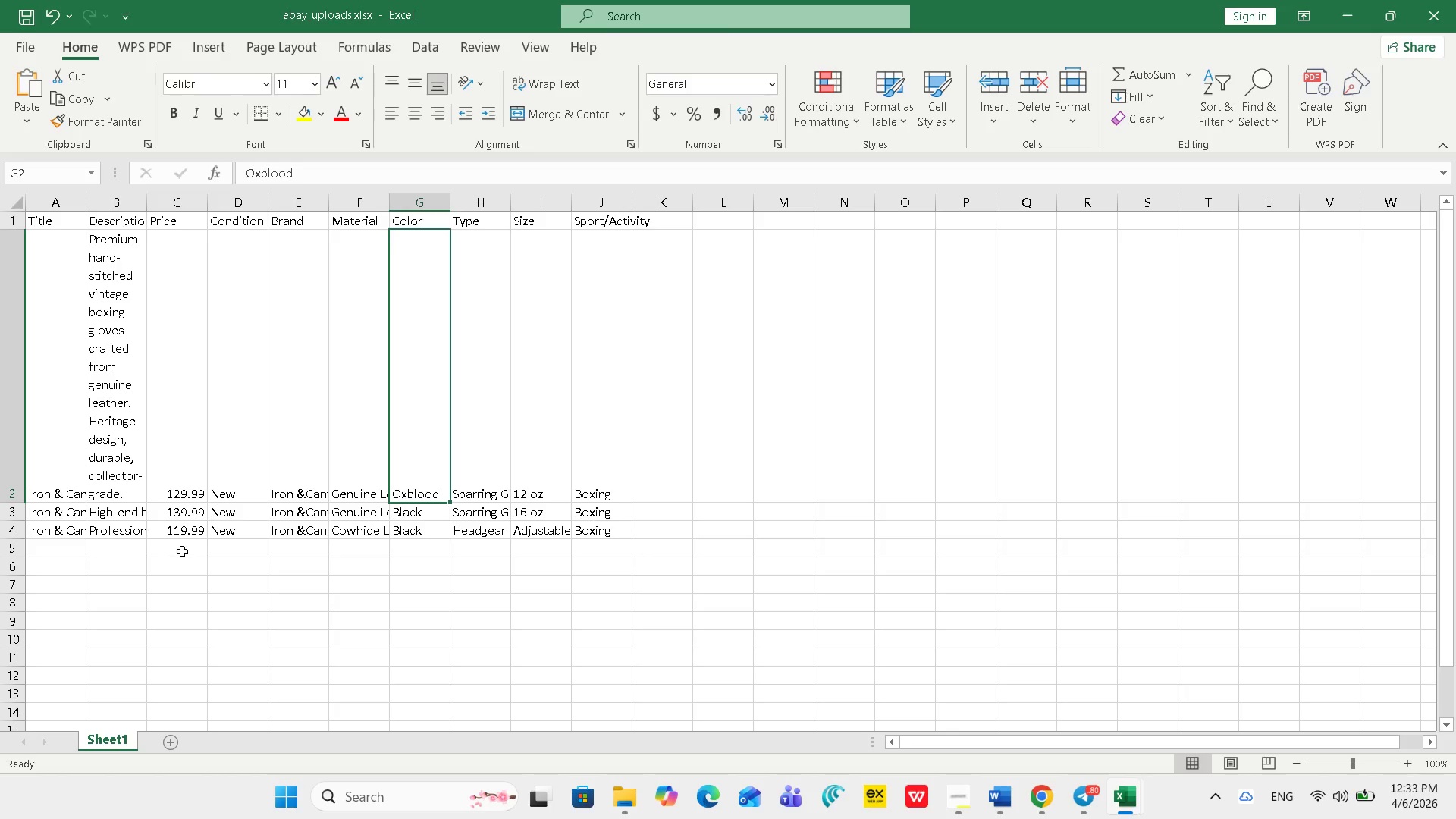 
left_click([169, 482])
 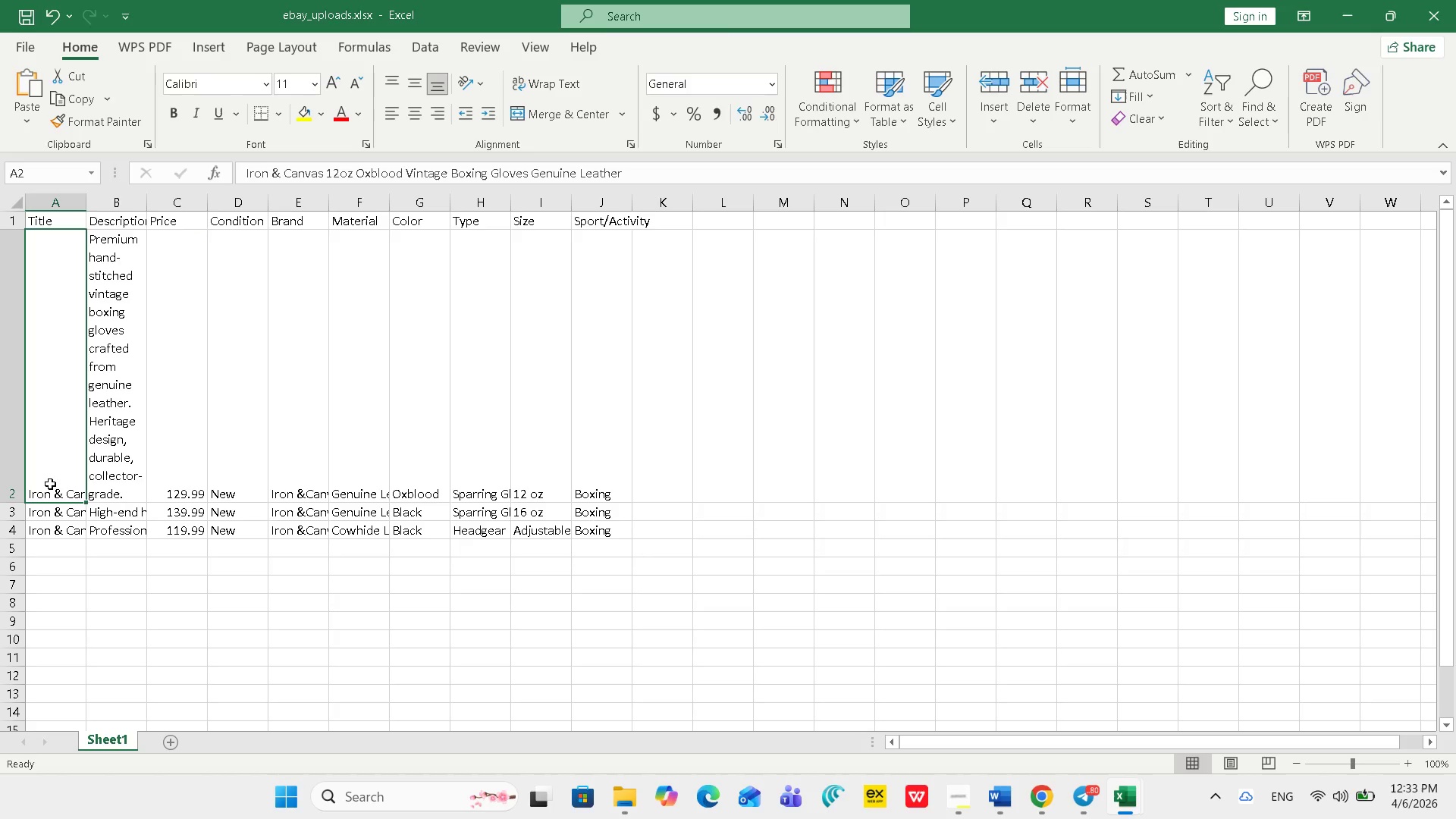 
double_click([50, 484])
 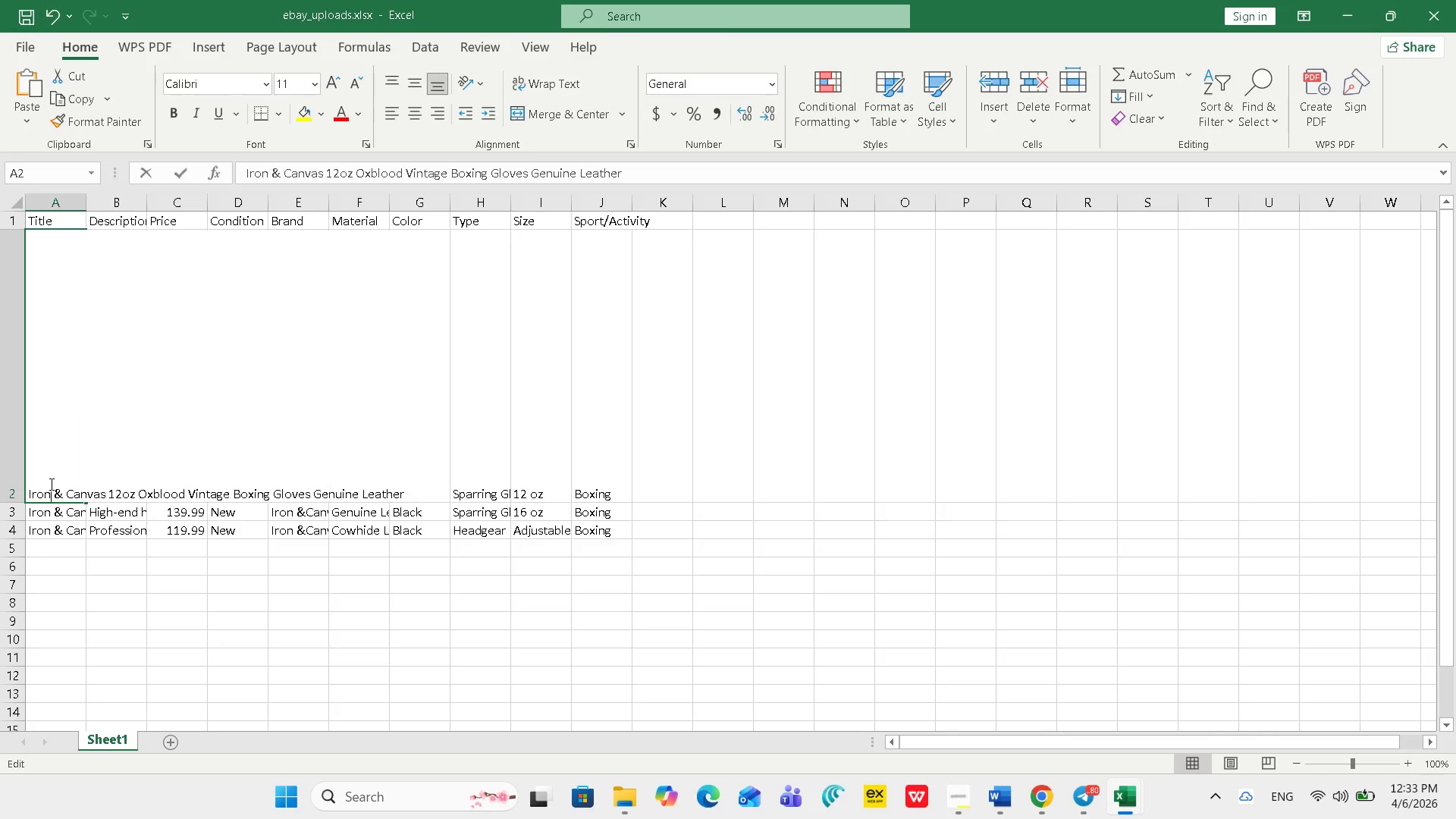 
triple_click([50, 484])
 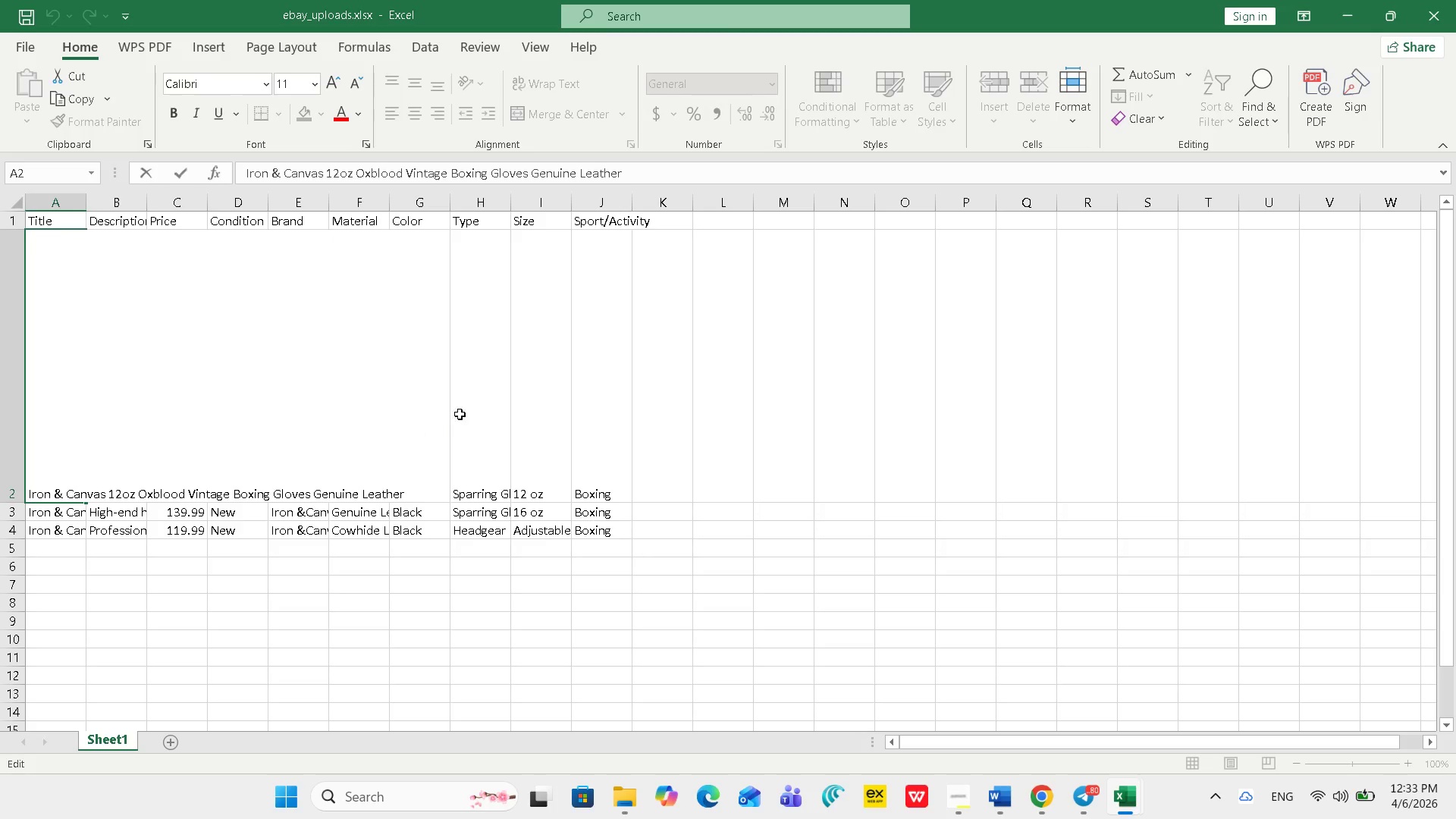 
left_click([516, 375])
 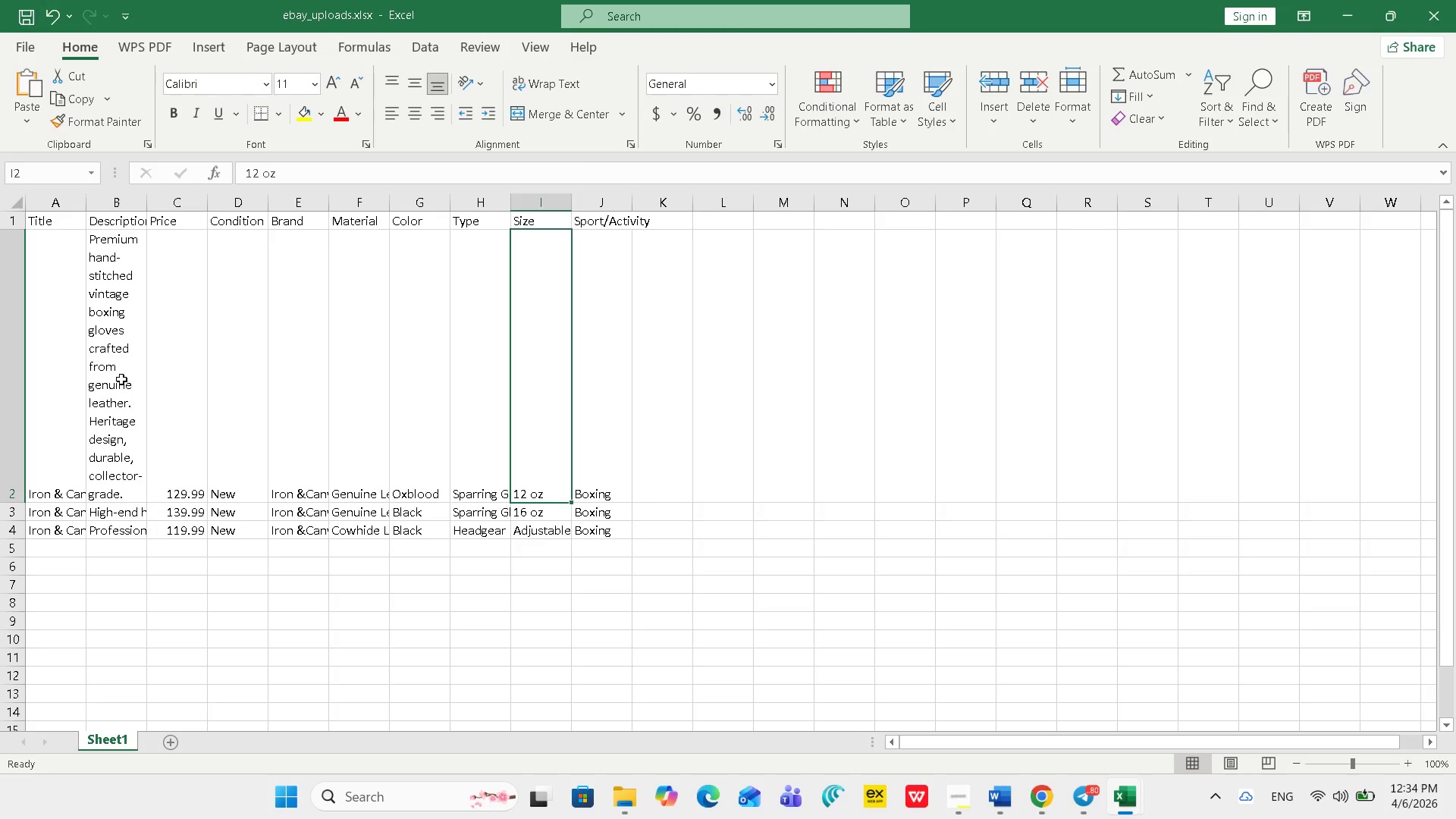 
double_click([121, 379])
 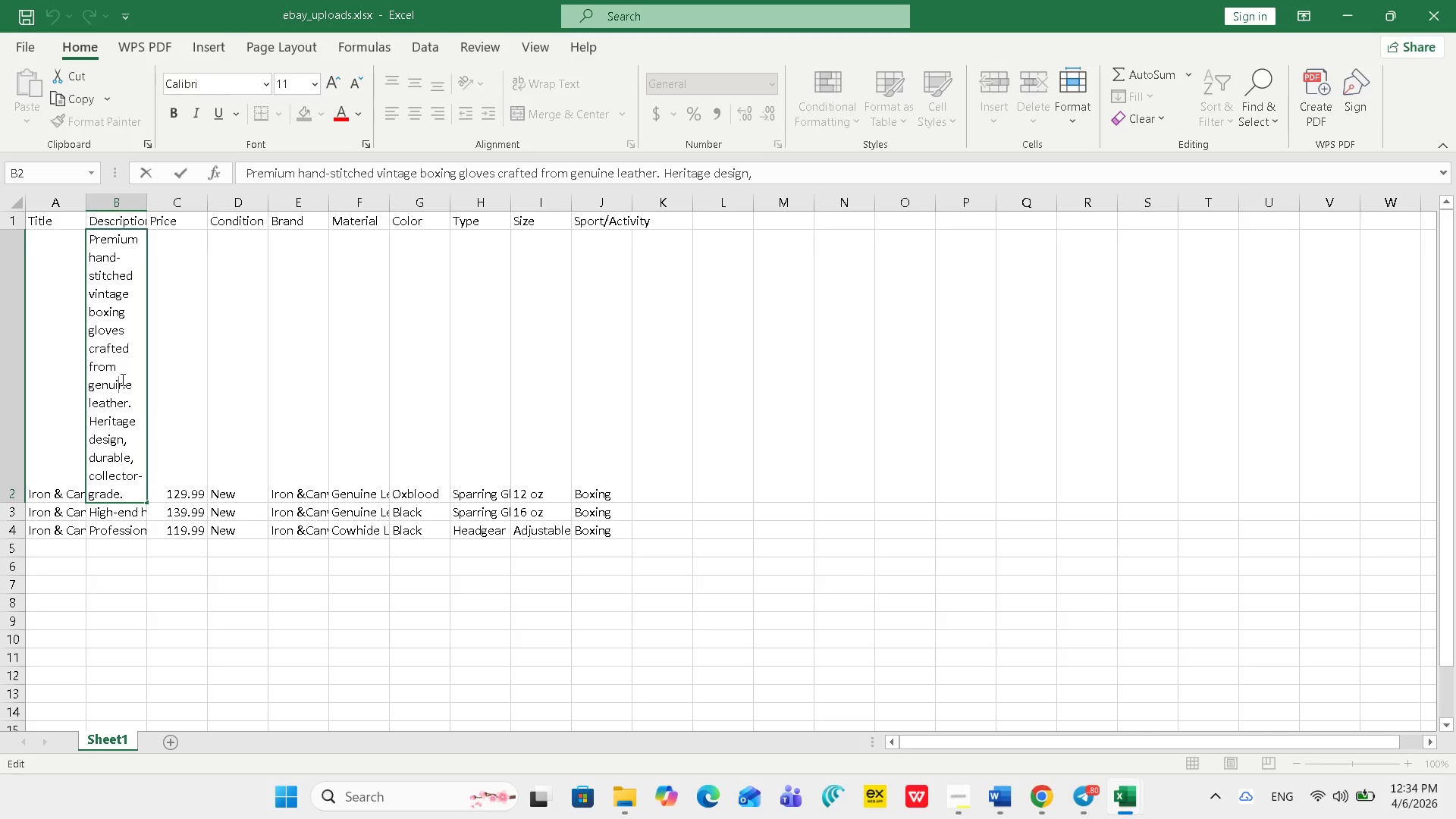 
left_click([121, 379])
 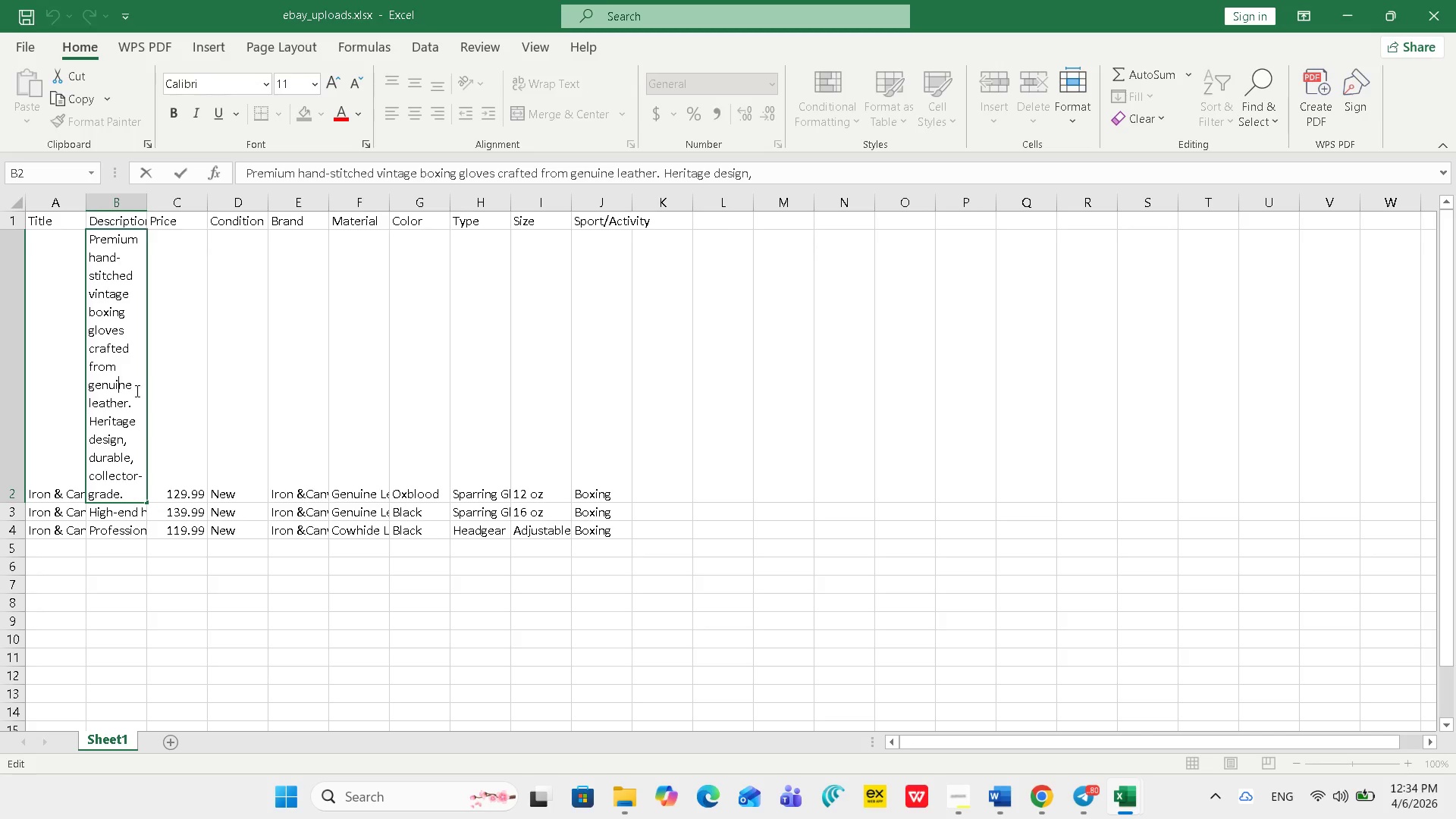 
double_click([136, 392])
 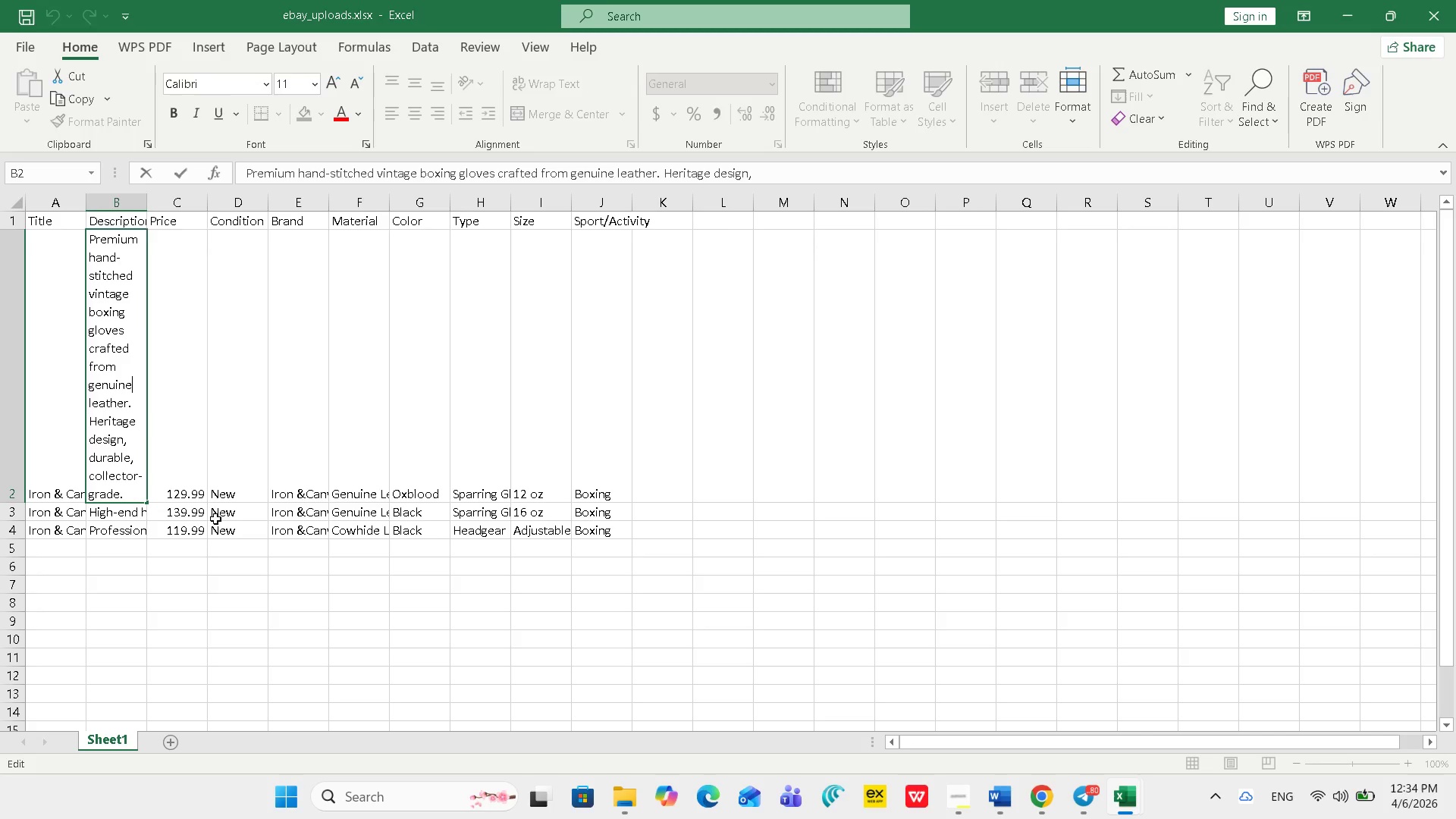 
left_click([199, 499])
 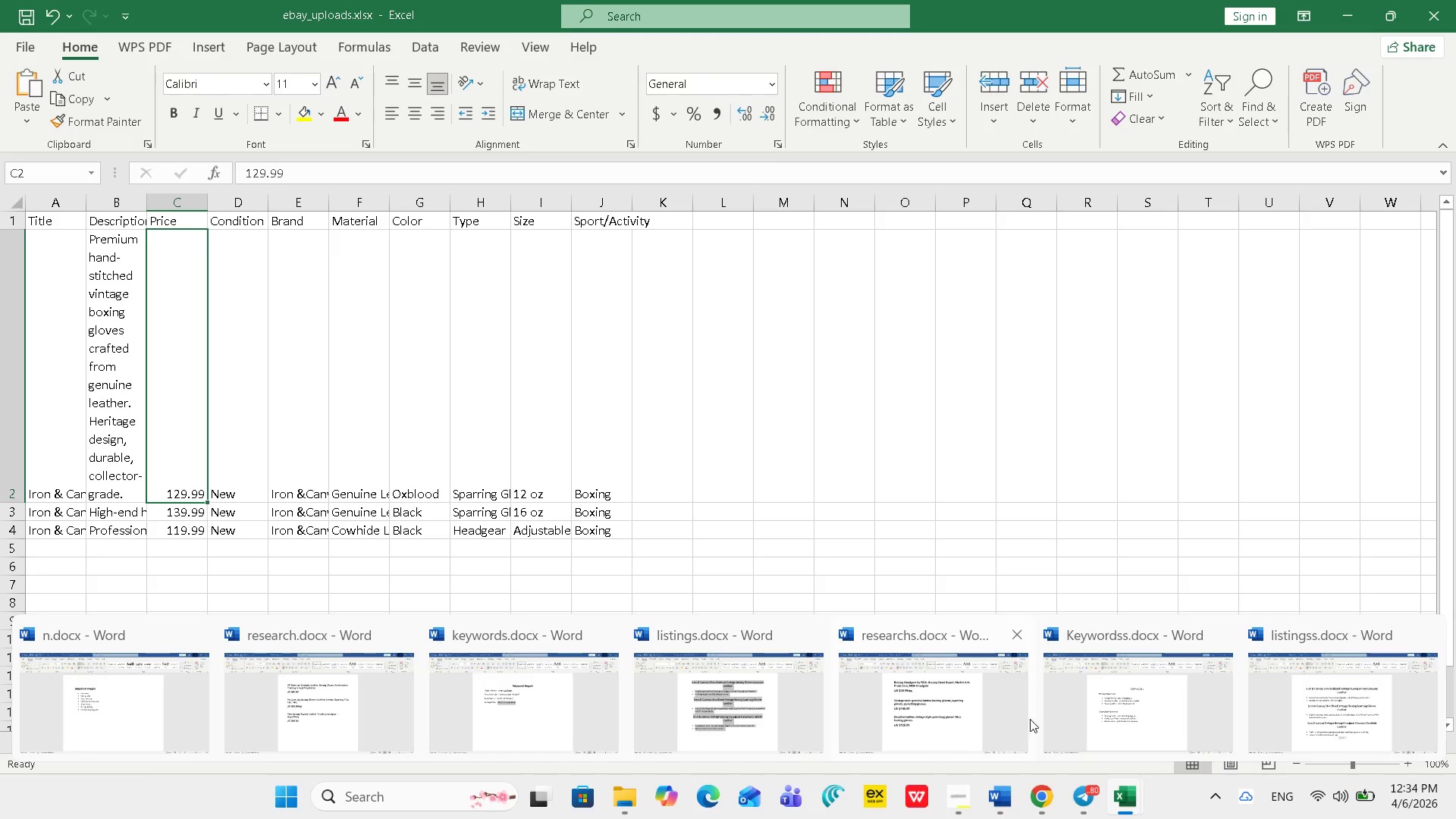 
left_click([1101, 676])
 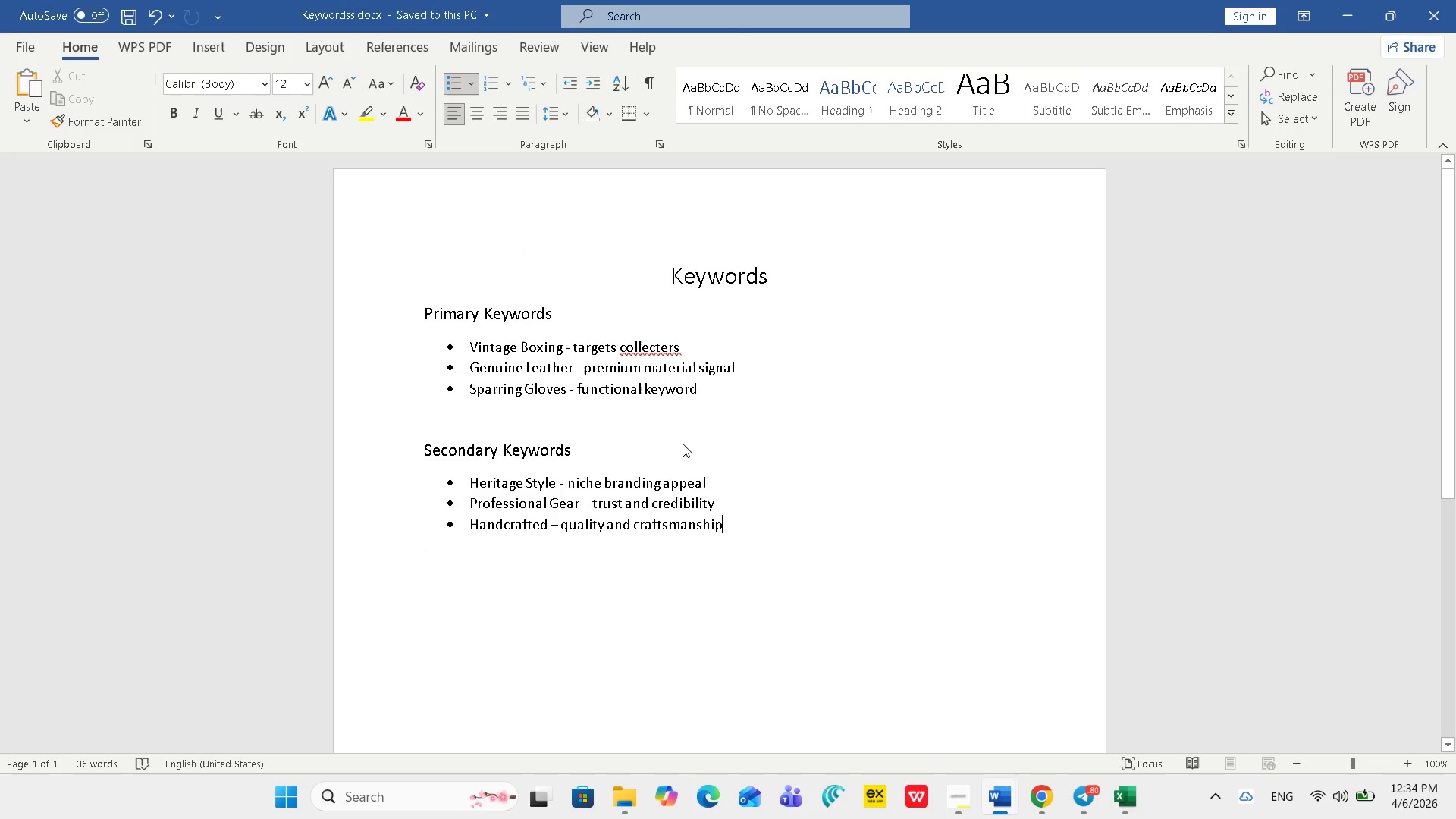 
left_click([680, 444])
 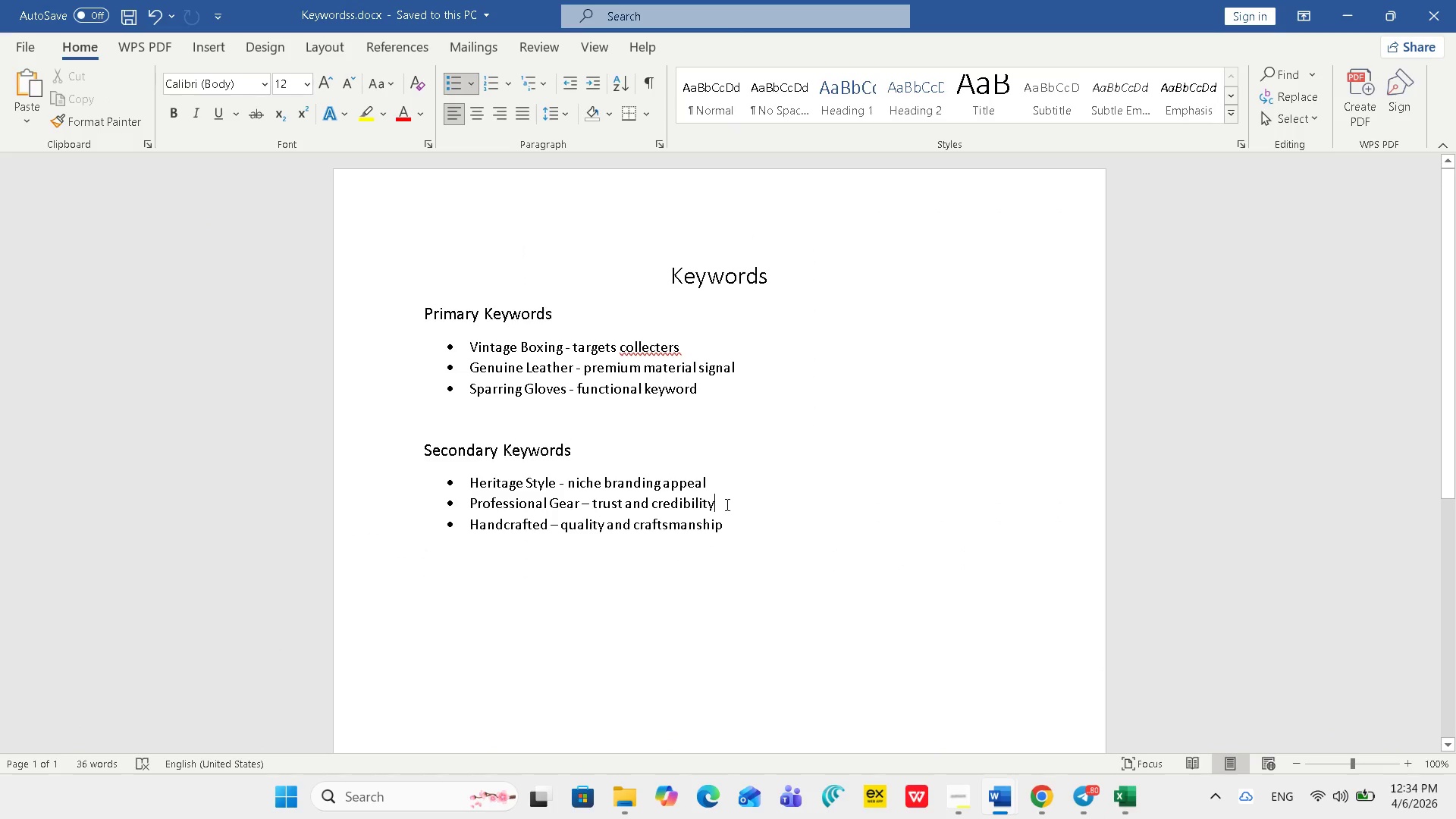 
left_click([736, 515])
 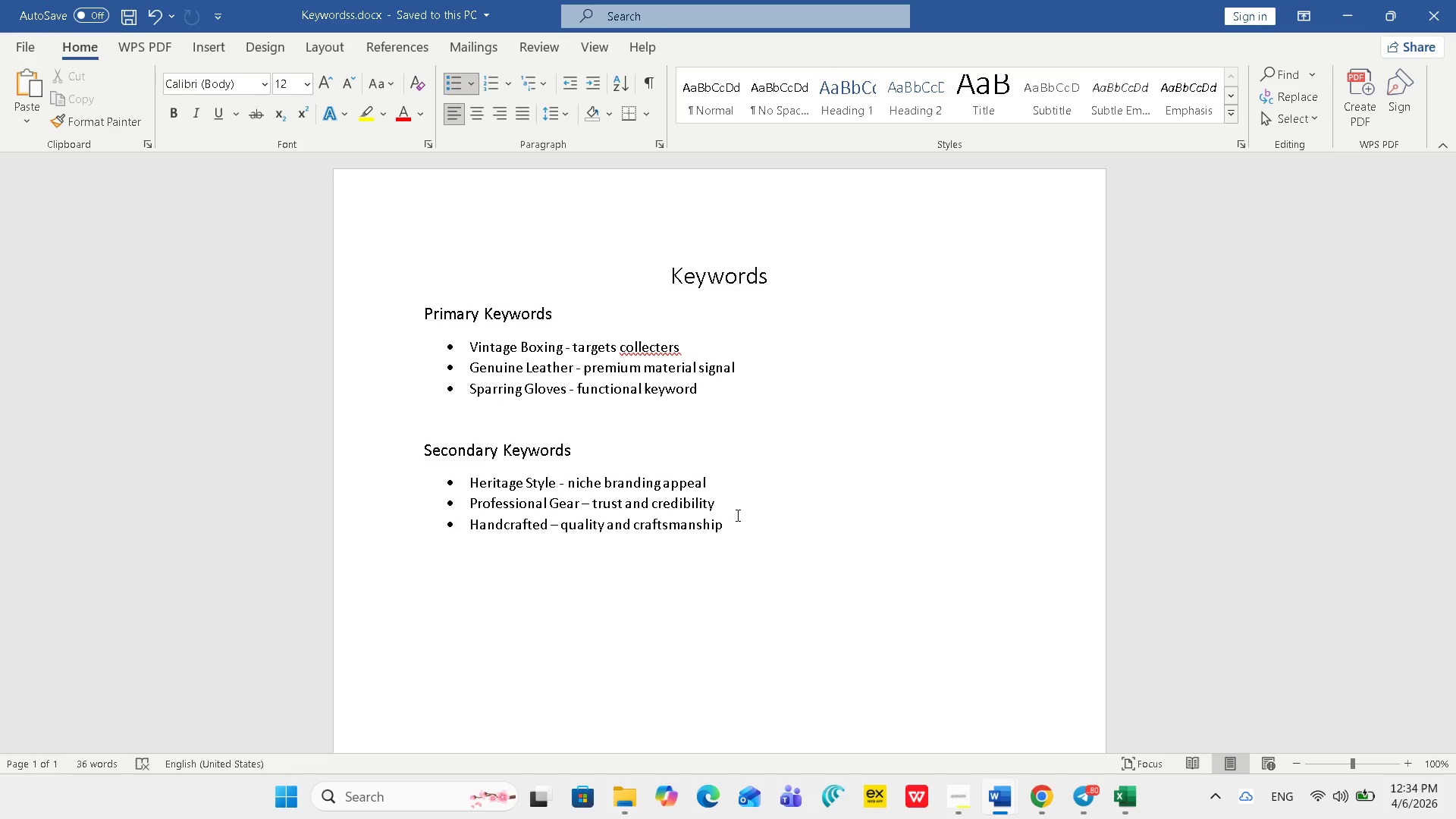 
wait(21.39)
 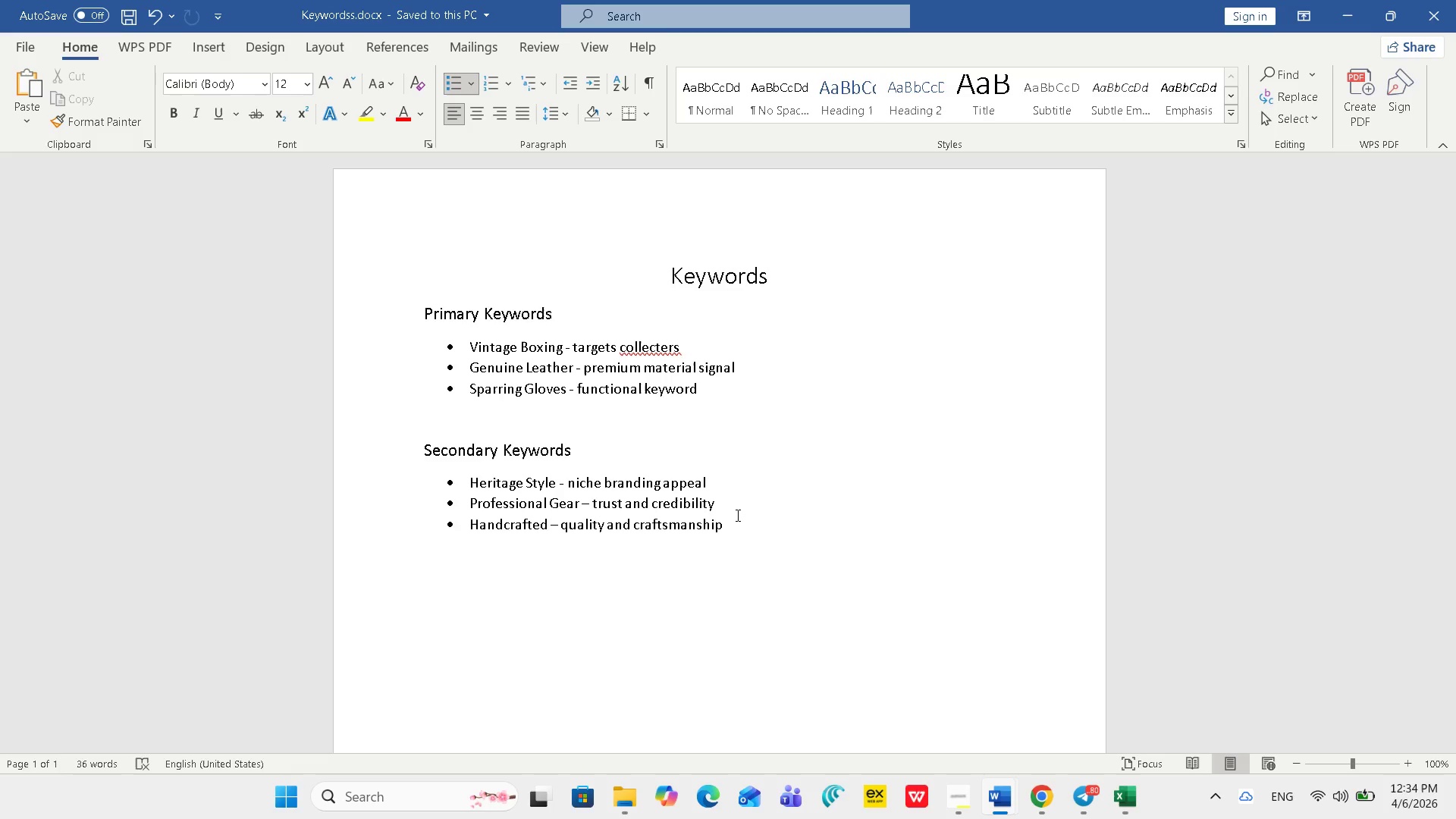 
left_click([1046, 784])
 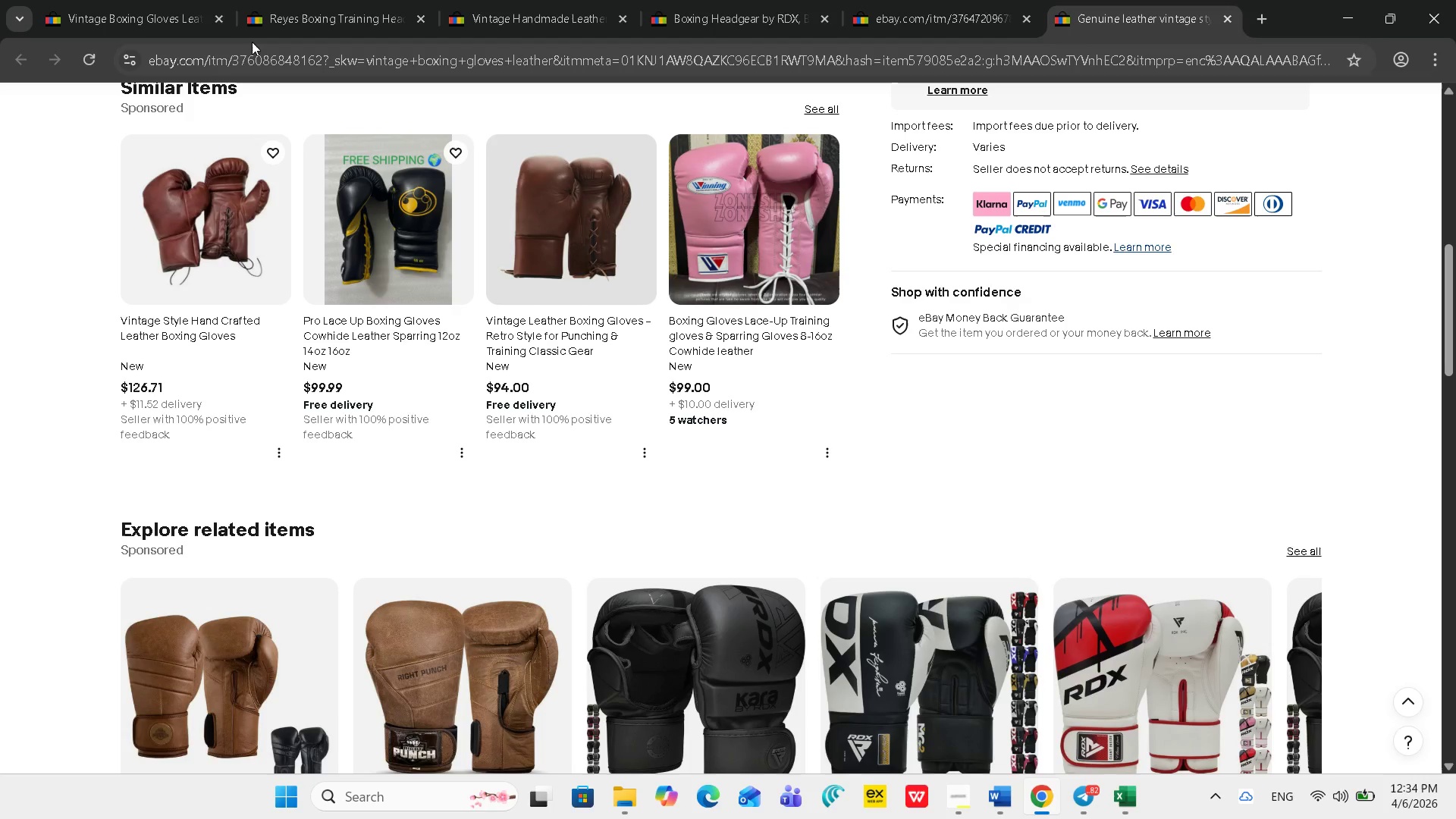 
left_click([134, 25])
 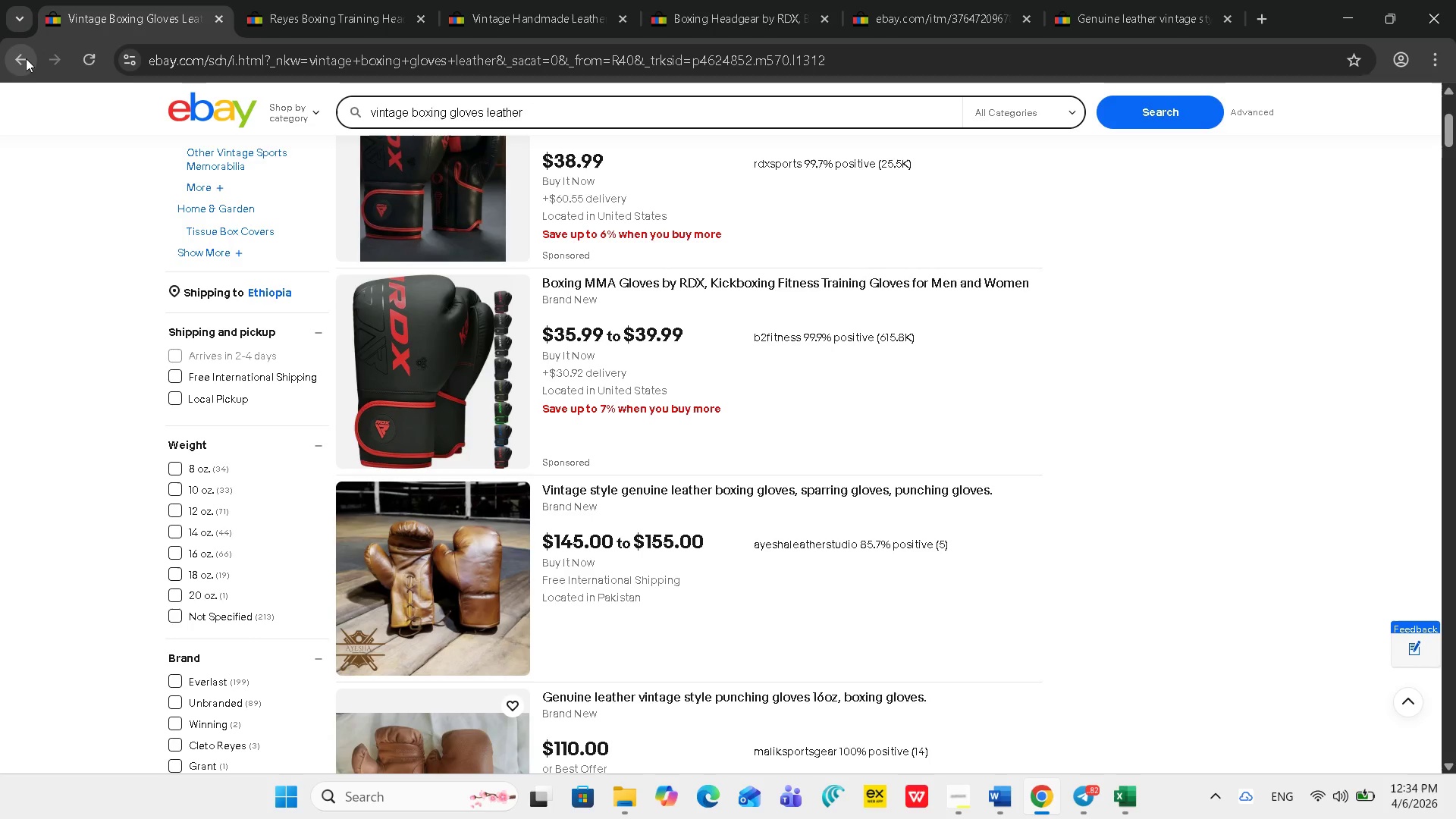 
left_click([21, 61])
 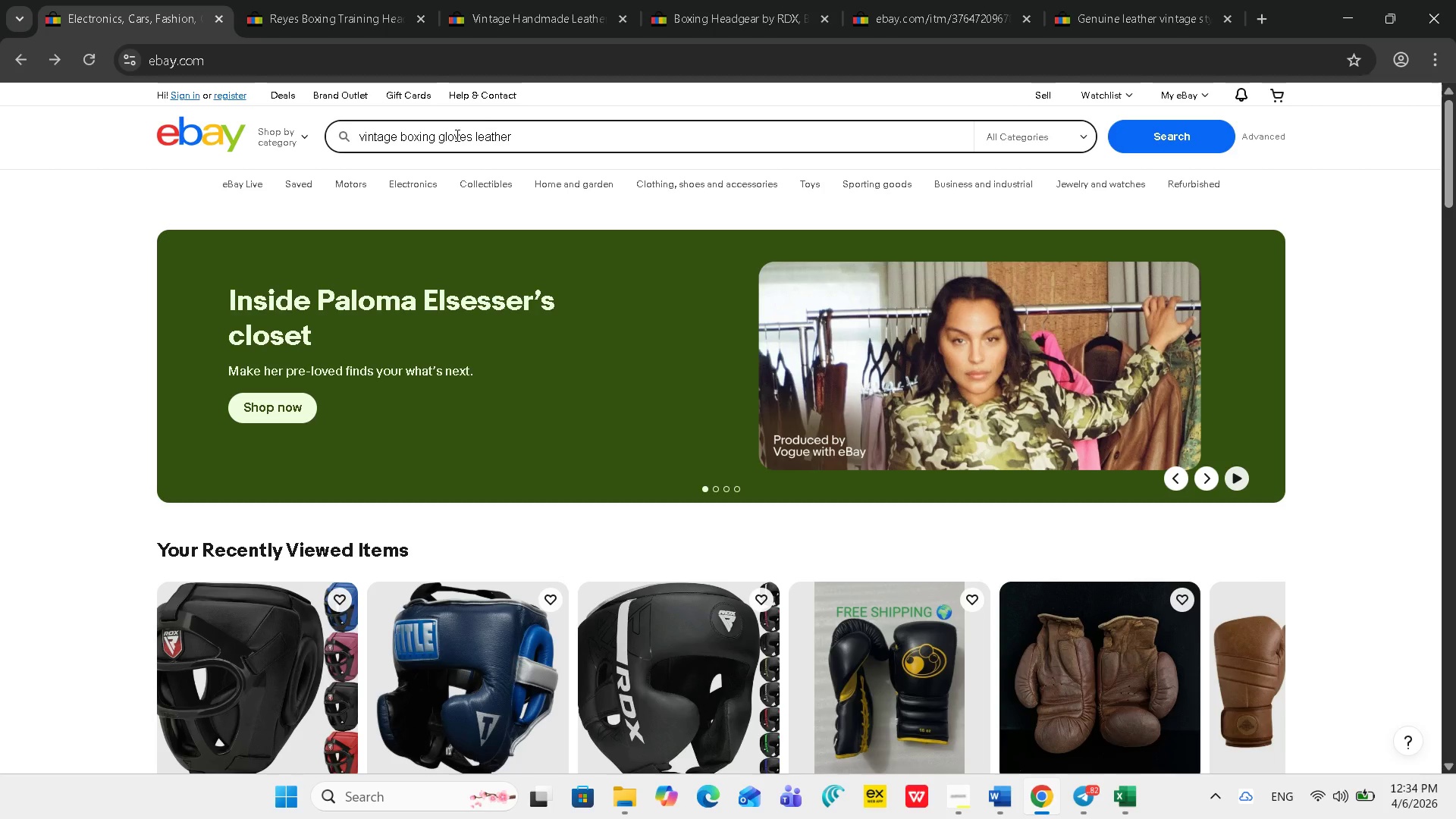 
left_click([517, 131])
 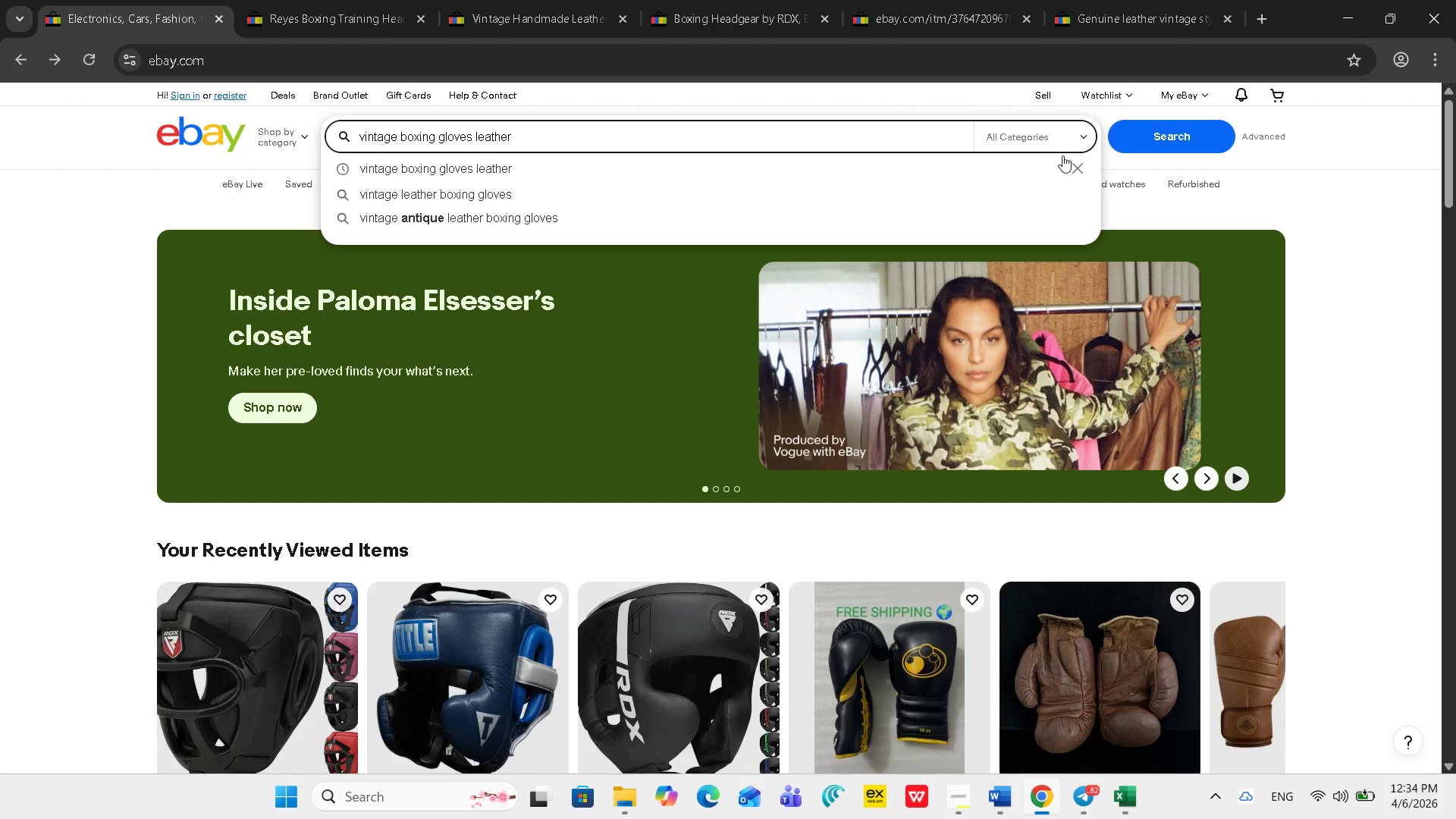 
left_click([1084, 165])
 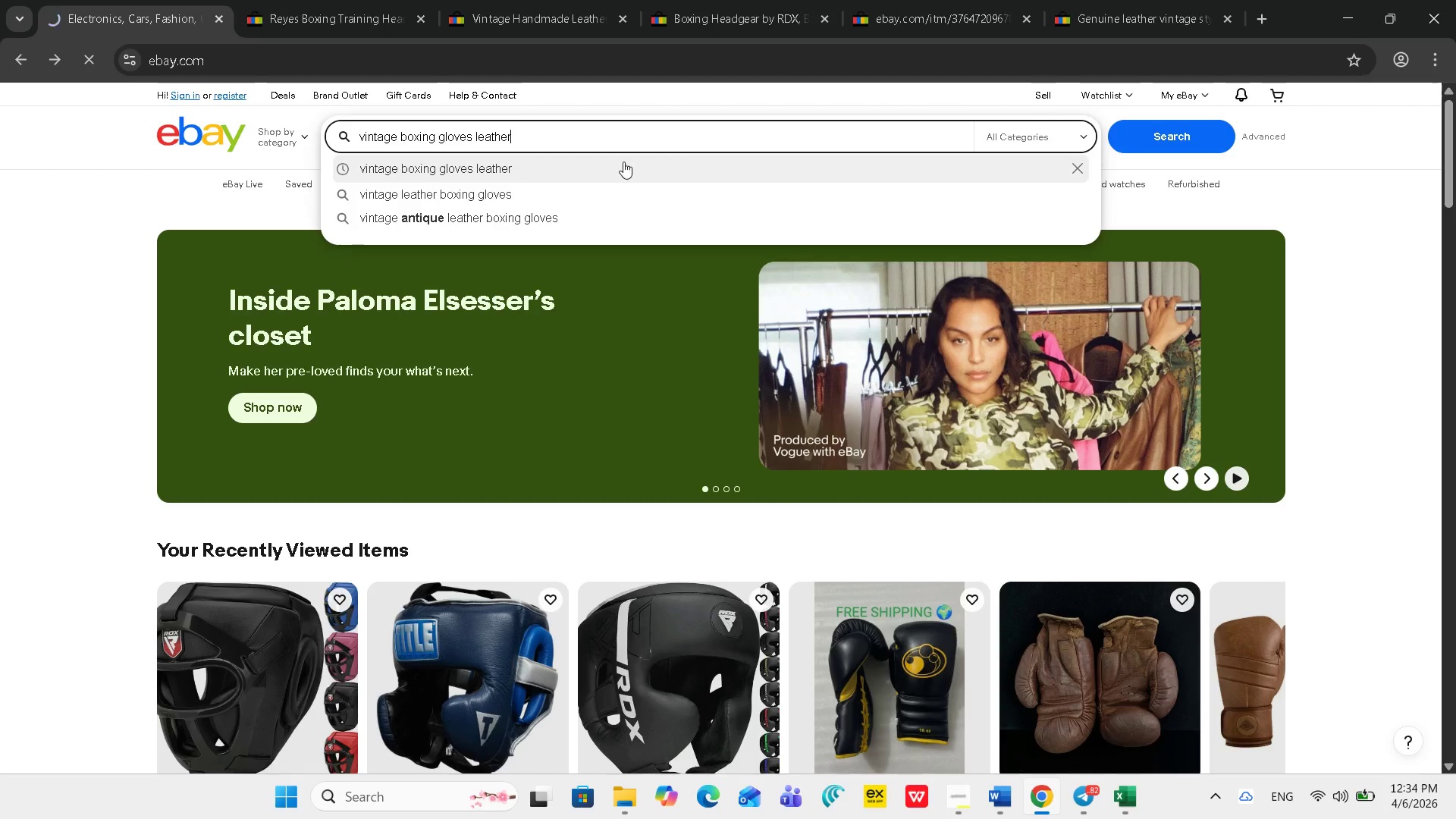 
mouse_move([643, 139])
 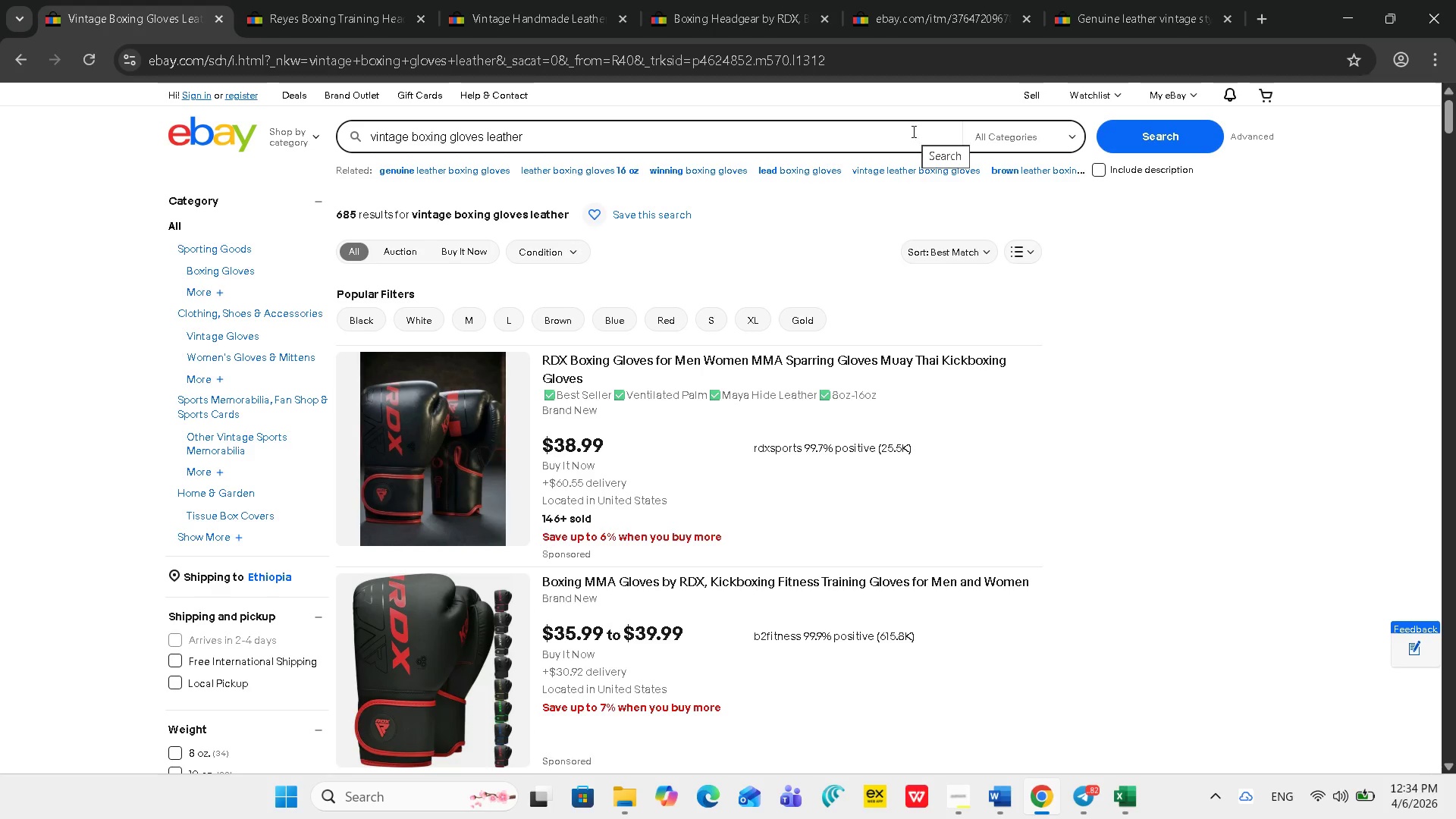 
scroll: coordinate [584, 512], scroll_direction: up, amount: 1.0
 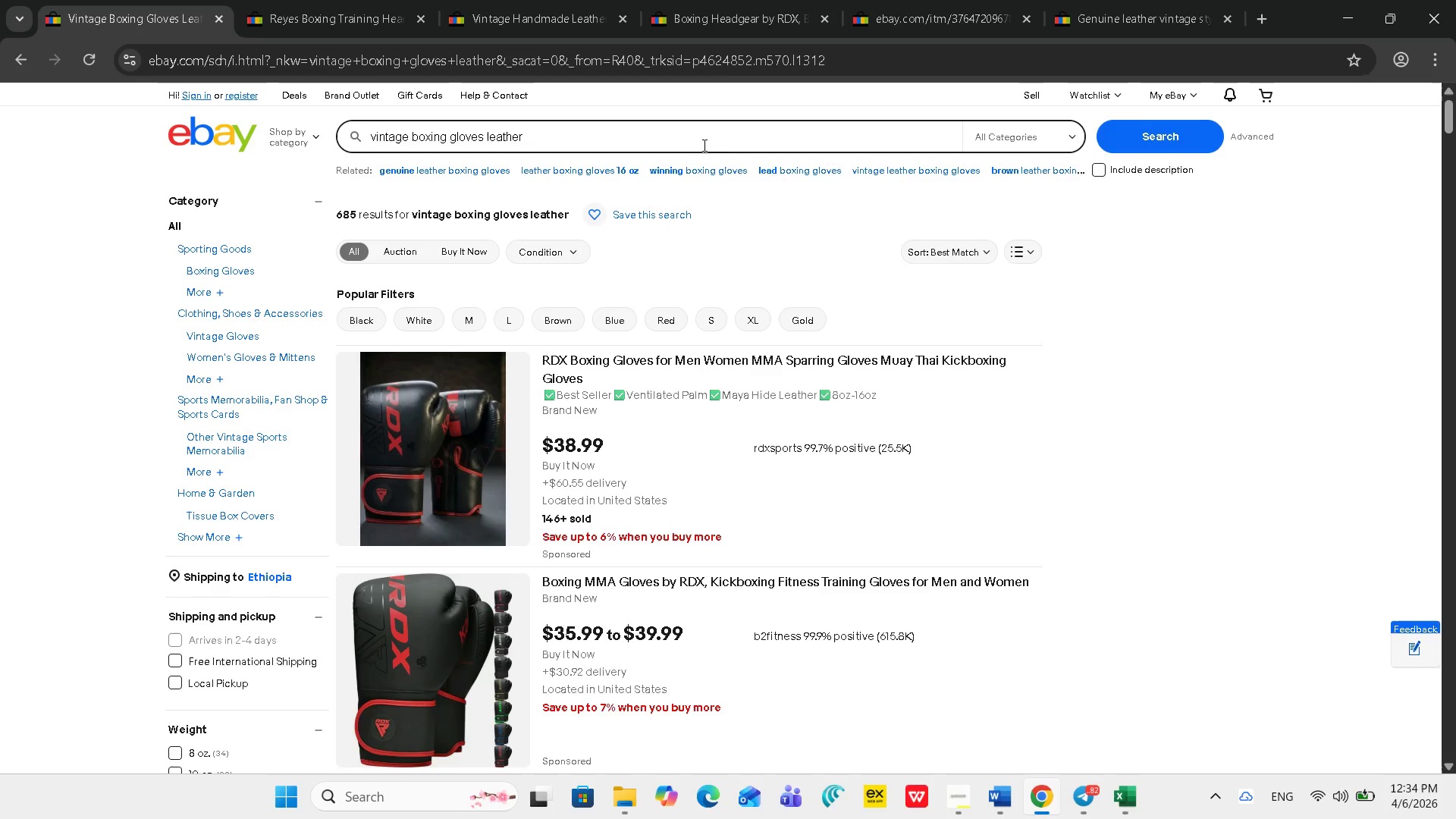 
left_click([698, 134])
 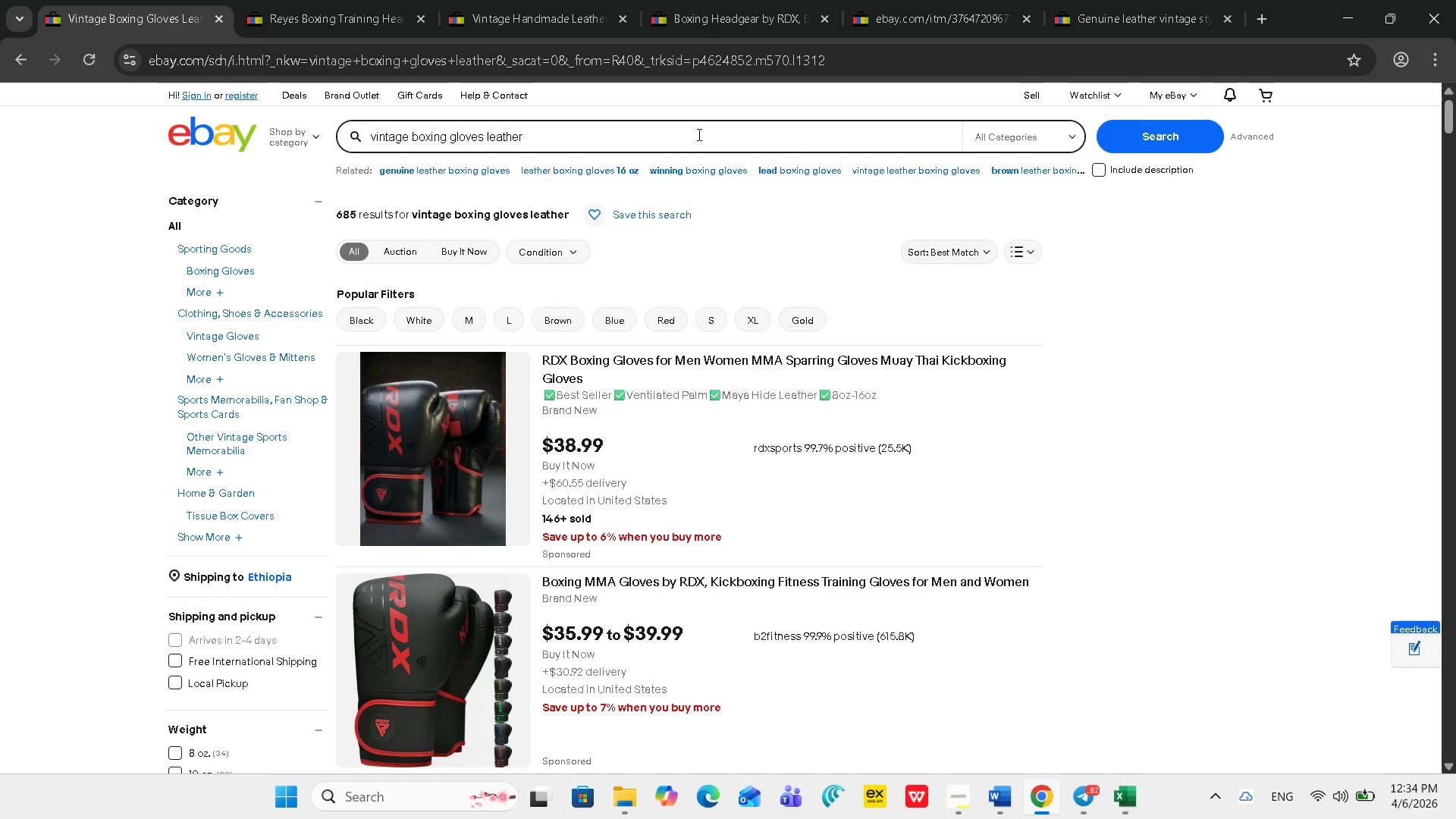 
hold_key(key=Backspace, duration=1.5)
 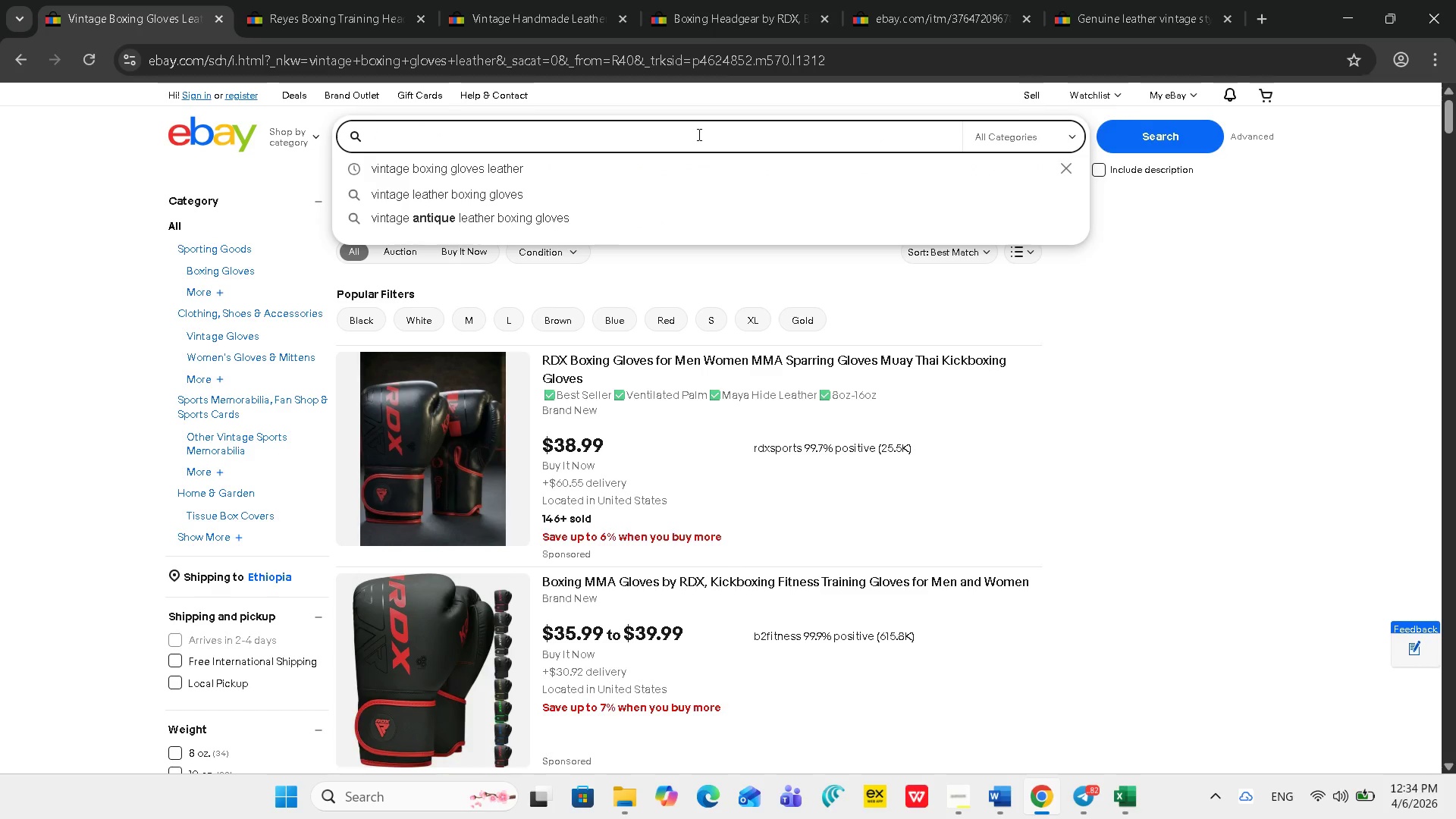 
hold_key(key=Backspace, duration=0.5)
 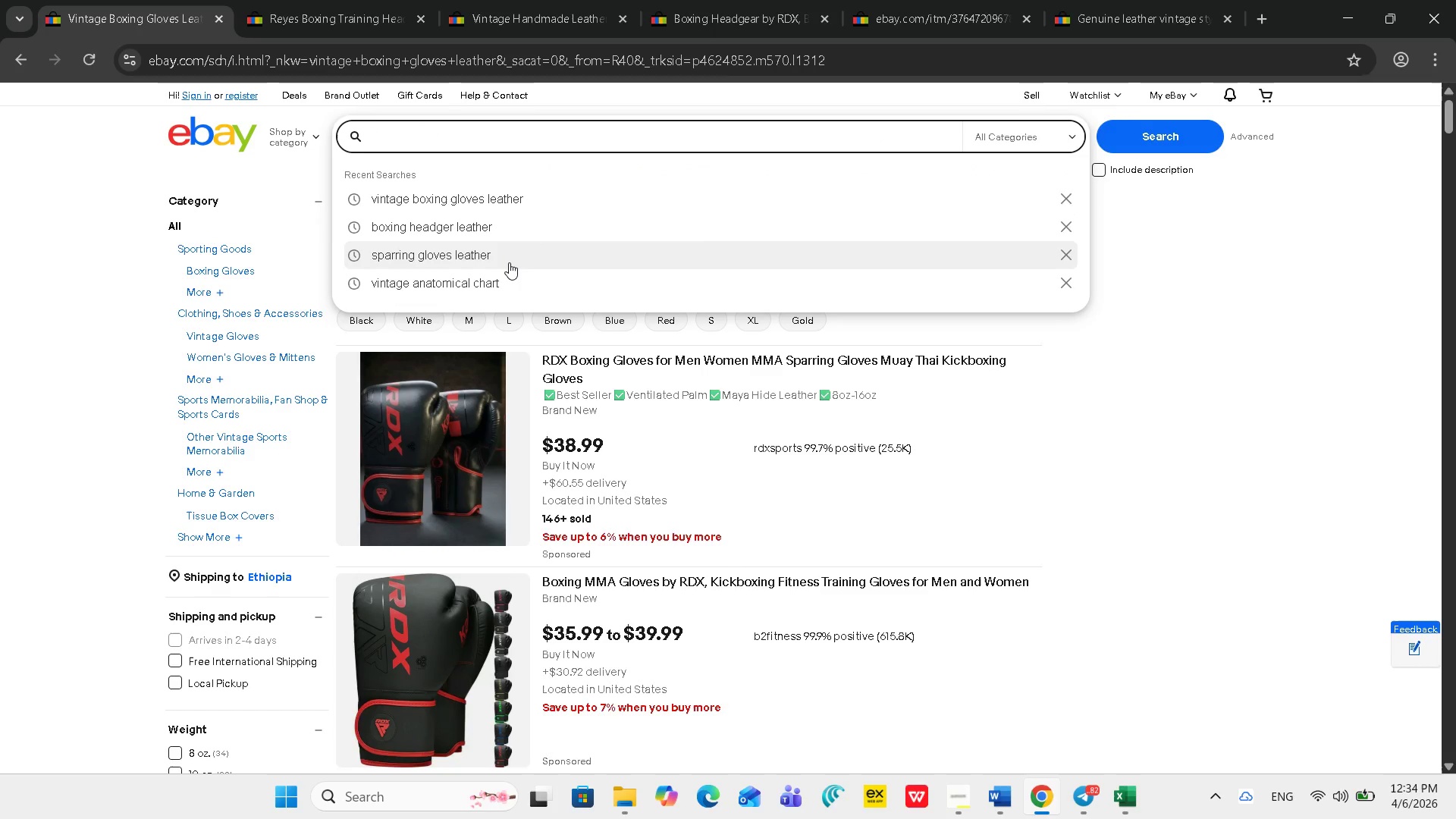 
left_click([509, 262])
 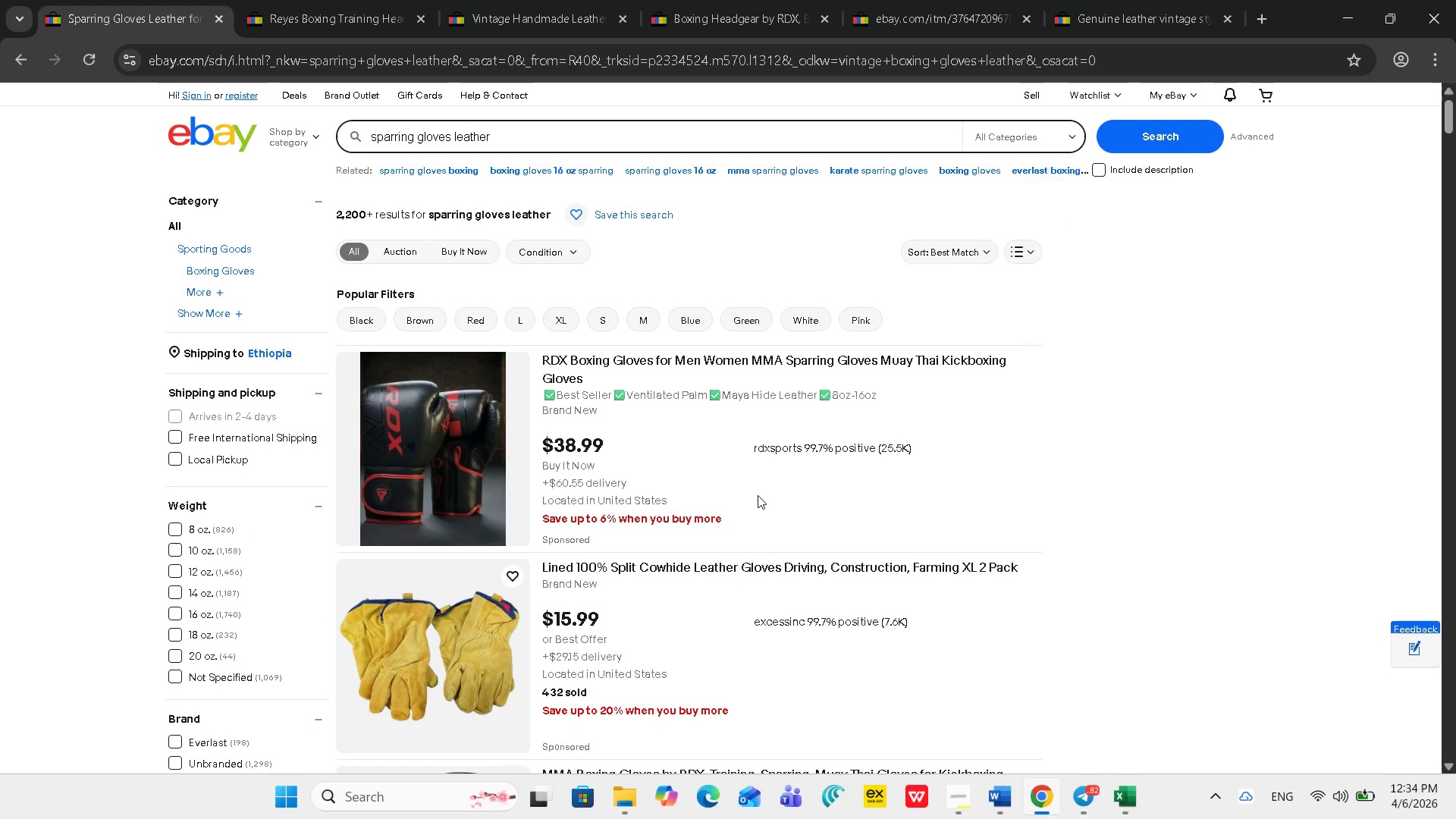 
wait(10.97)
 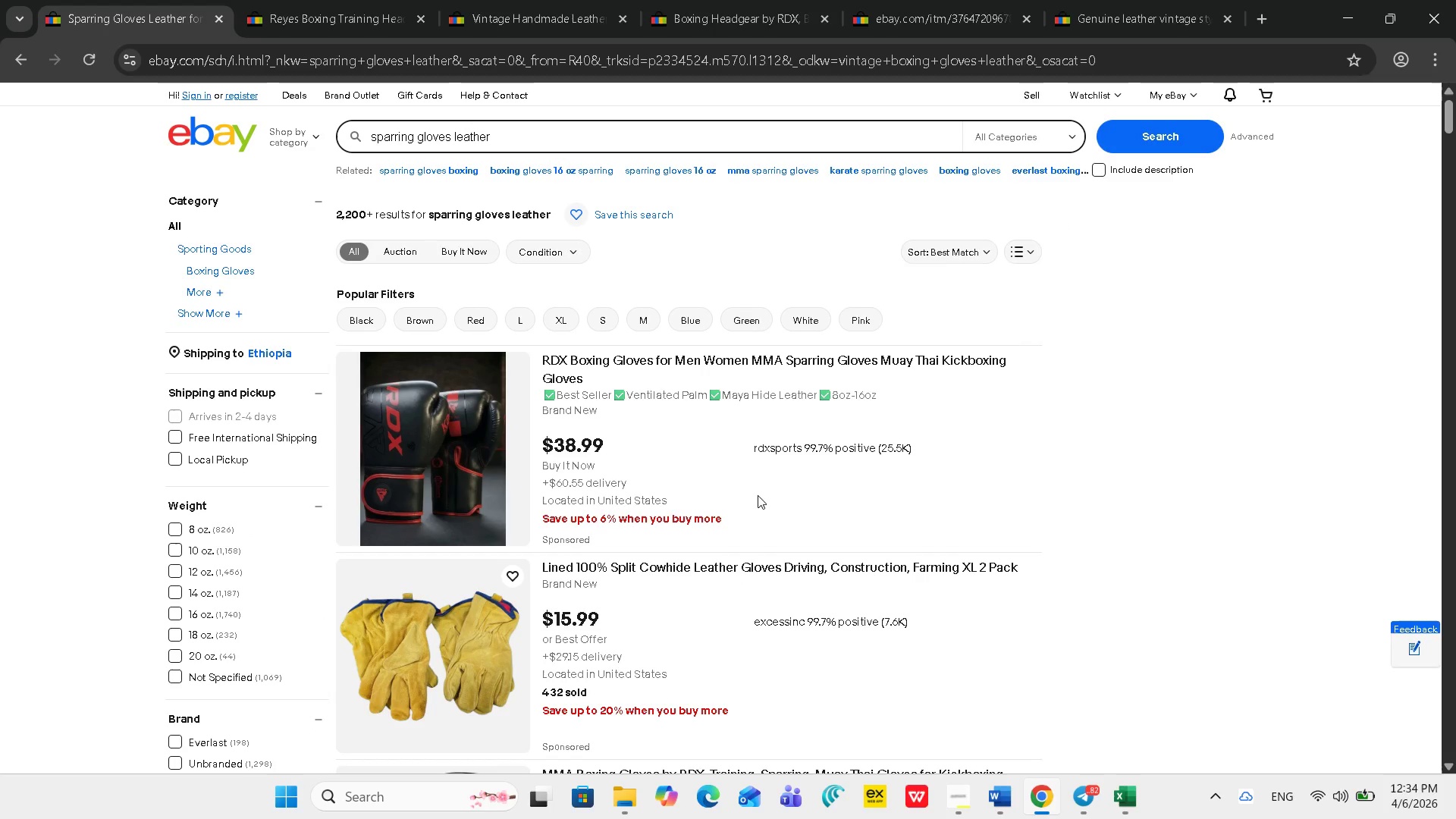 
scroll: coordinate [914, 463], scroll_direction: down, amount: 13.0
 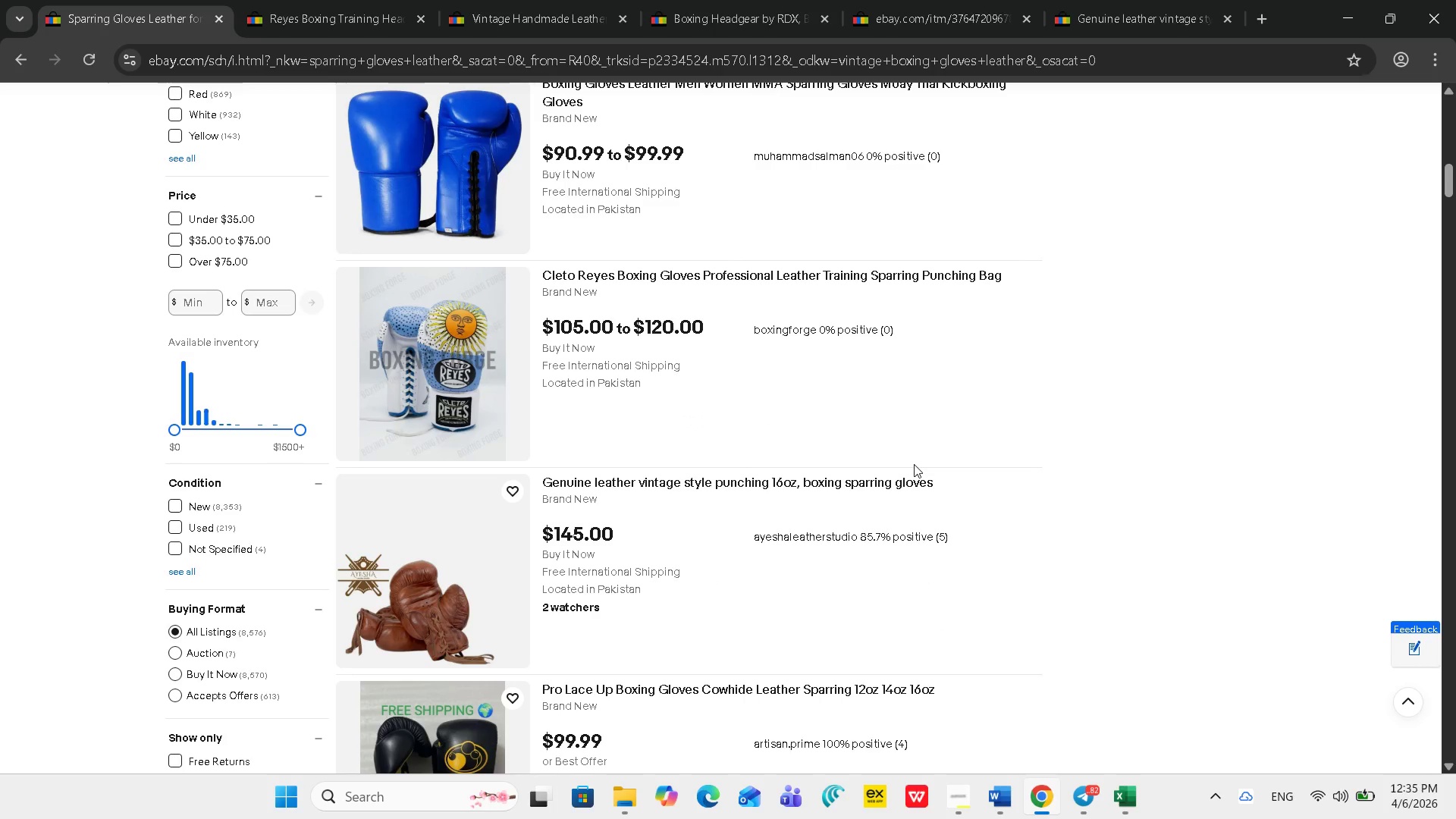 
scroll: coordinate [914, 464], scroll_direction: down, amount: 1.0
 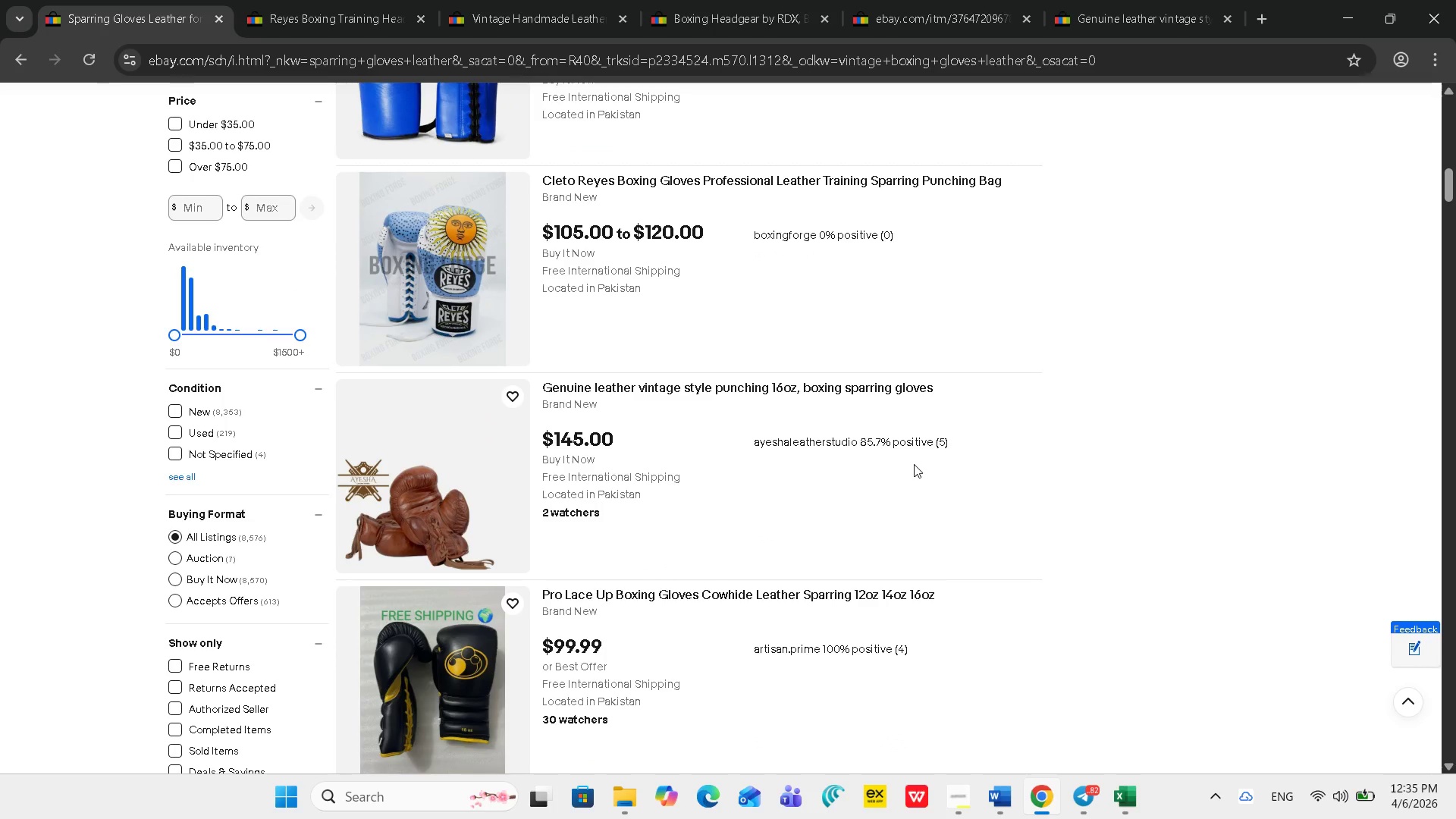 
wait(8.73)
 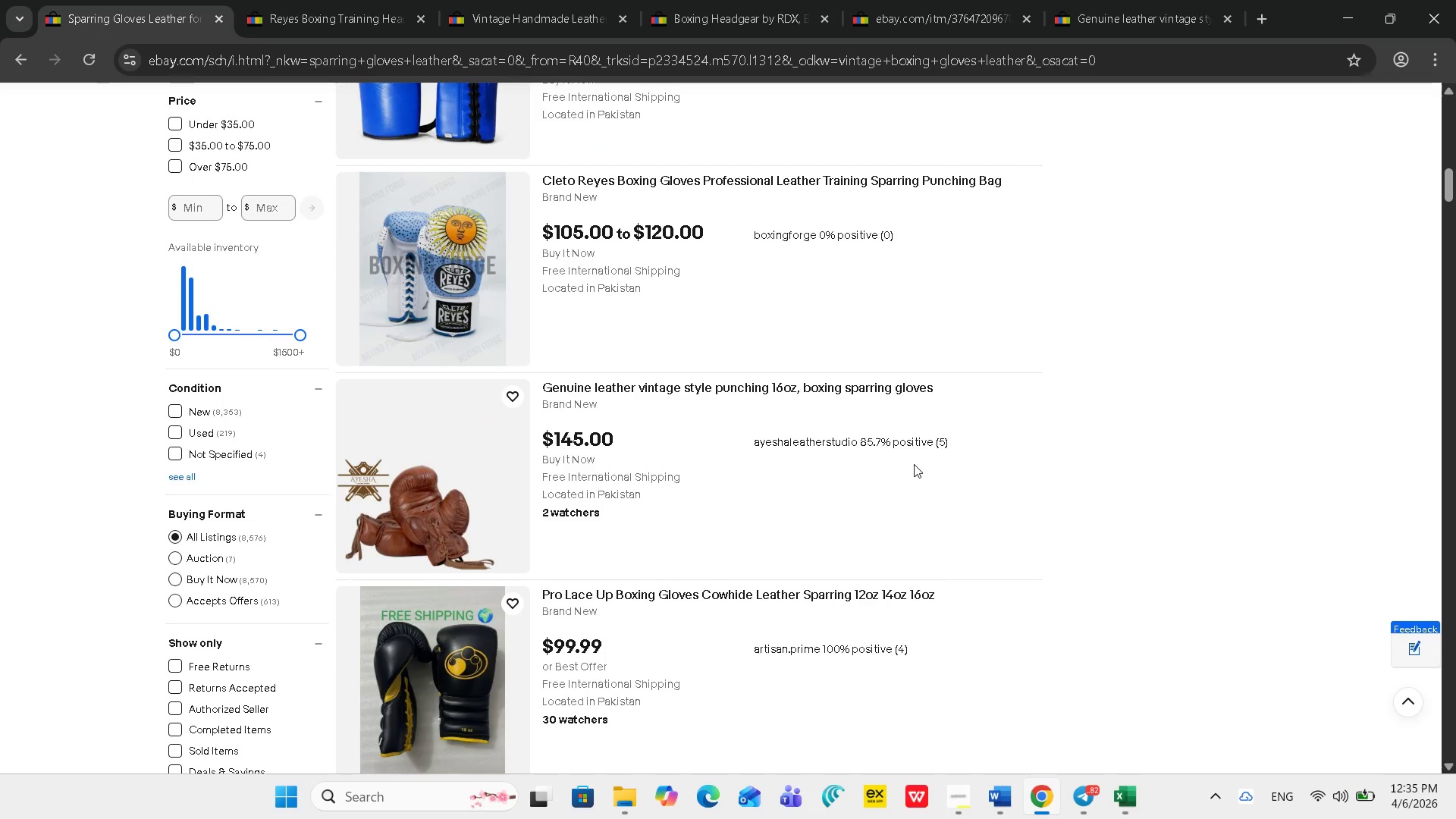 
scroll: coordinate [914, 464], scroll_direction: down, amount: 2.0
 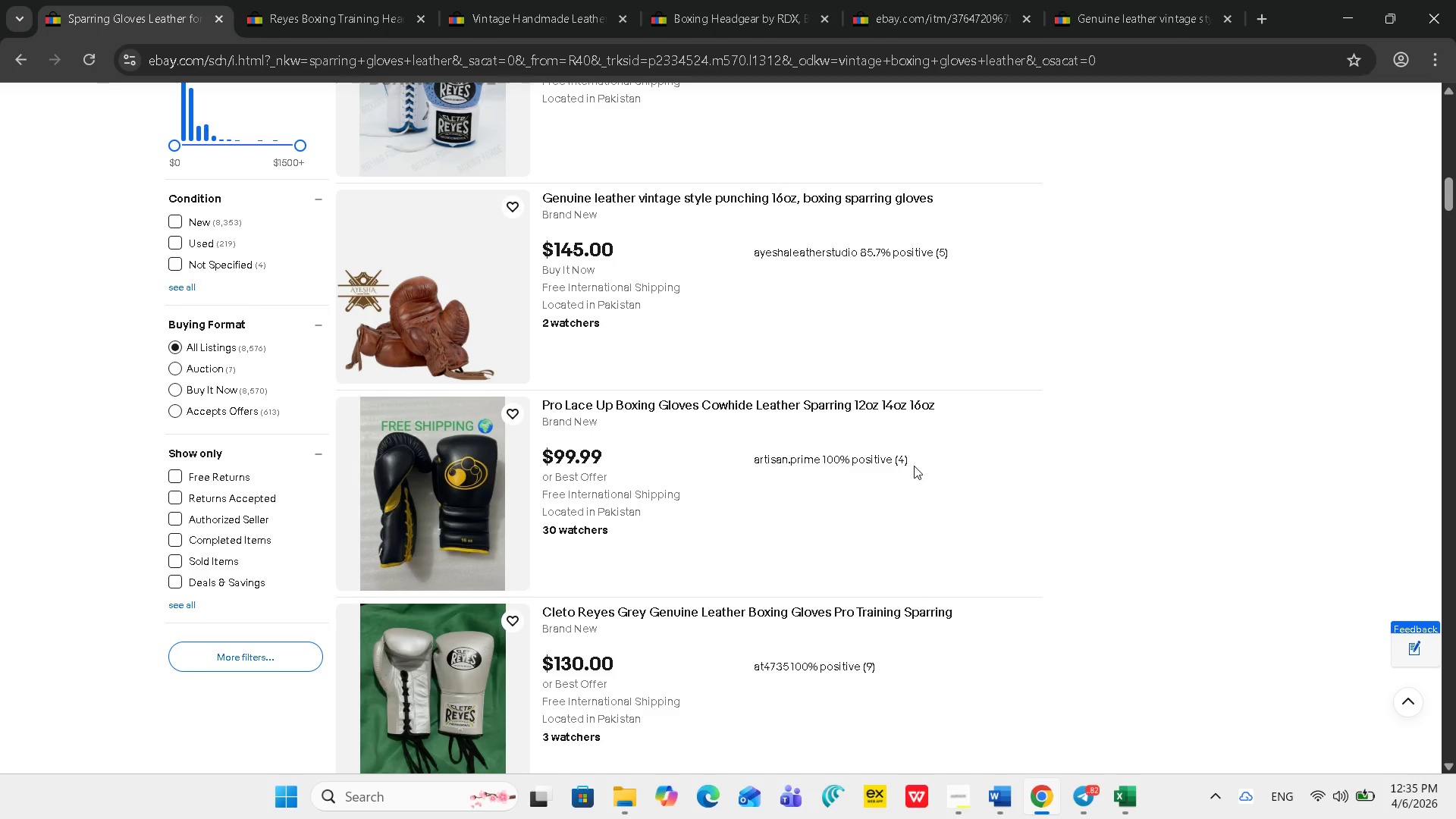 
wait(14.44)
 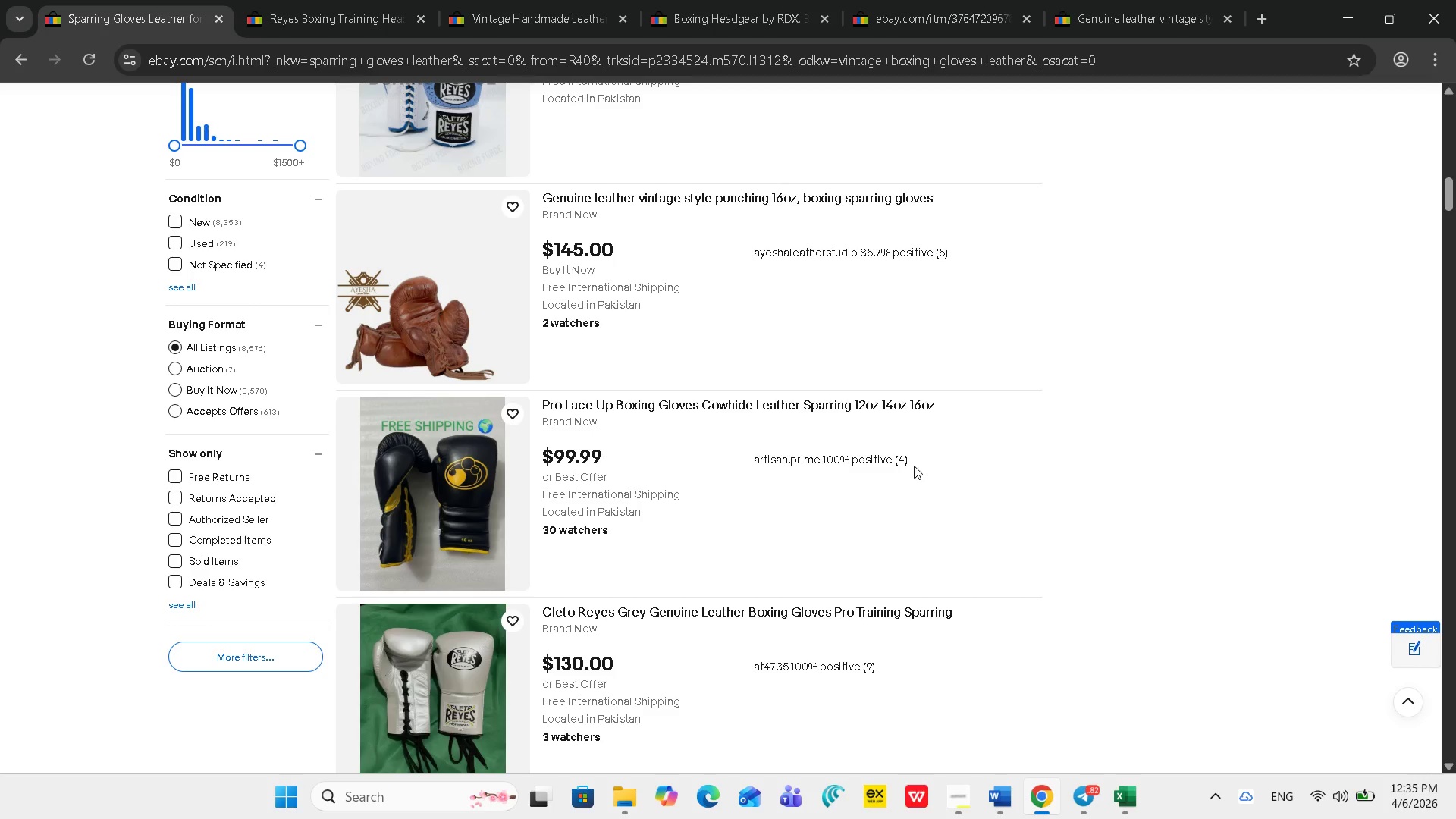 
scroll: coordinate [914, 466], scroll_direction: down, amount: 2.0
 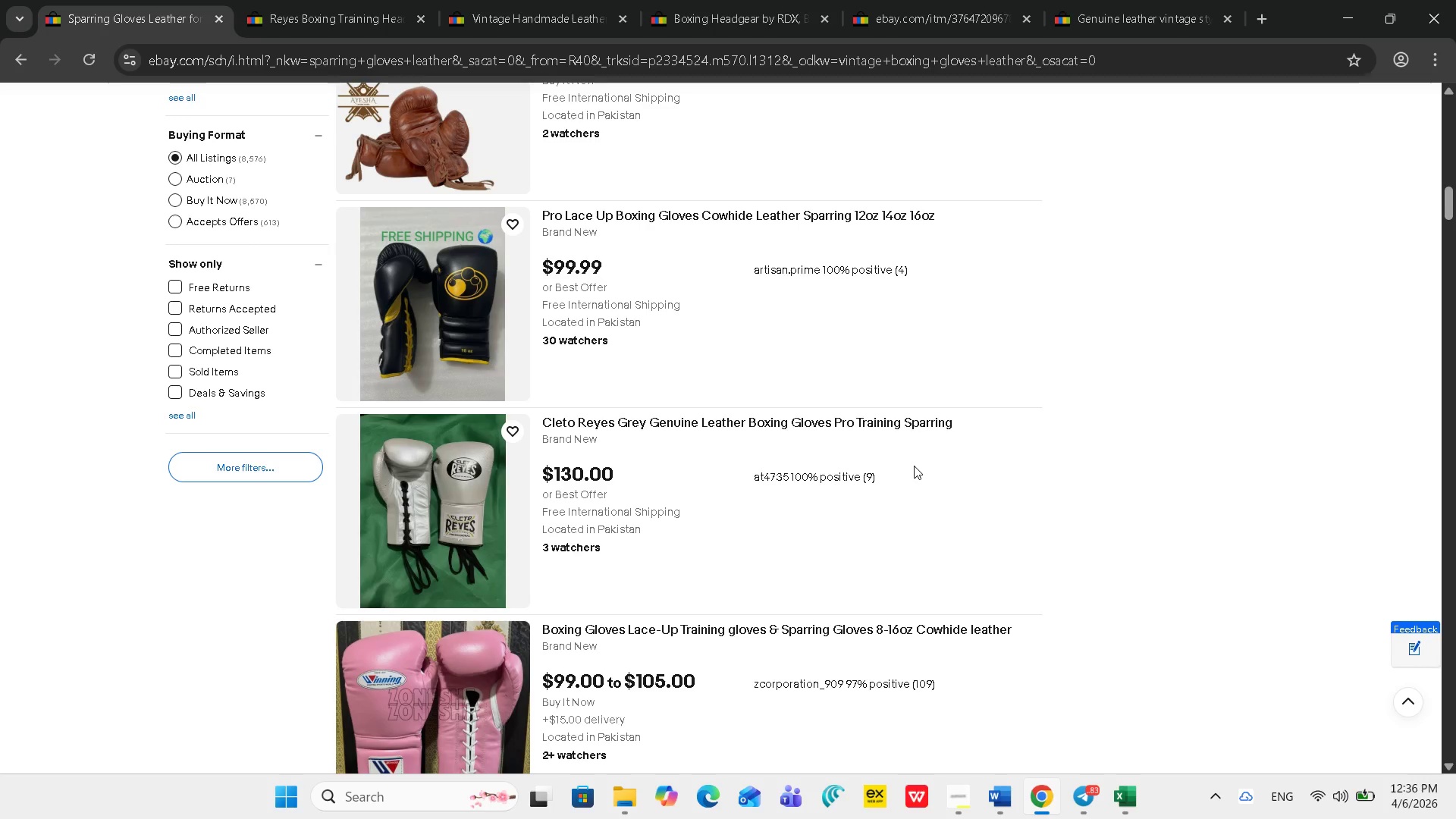 
wait(41.2)
 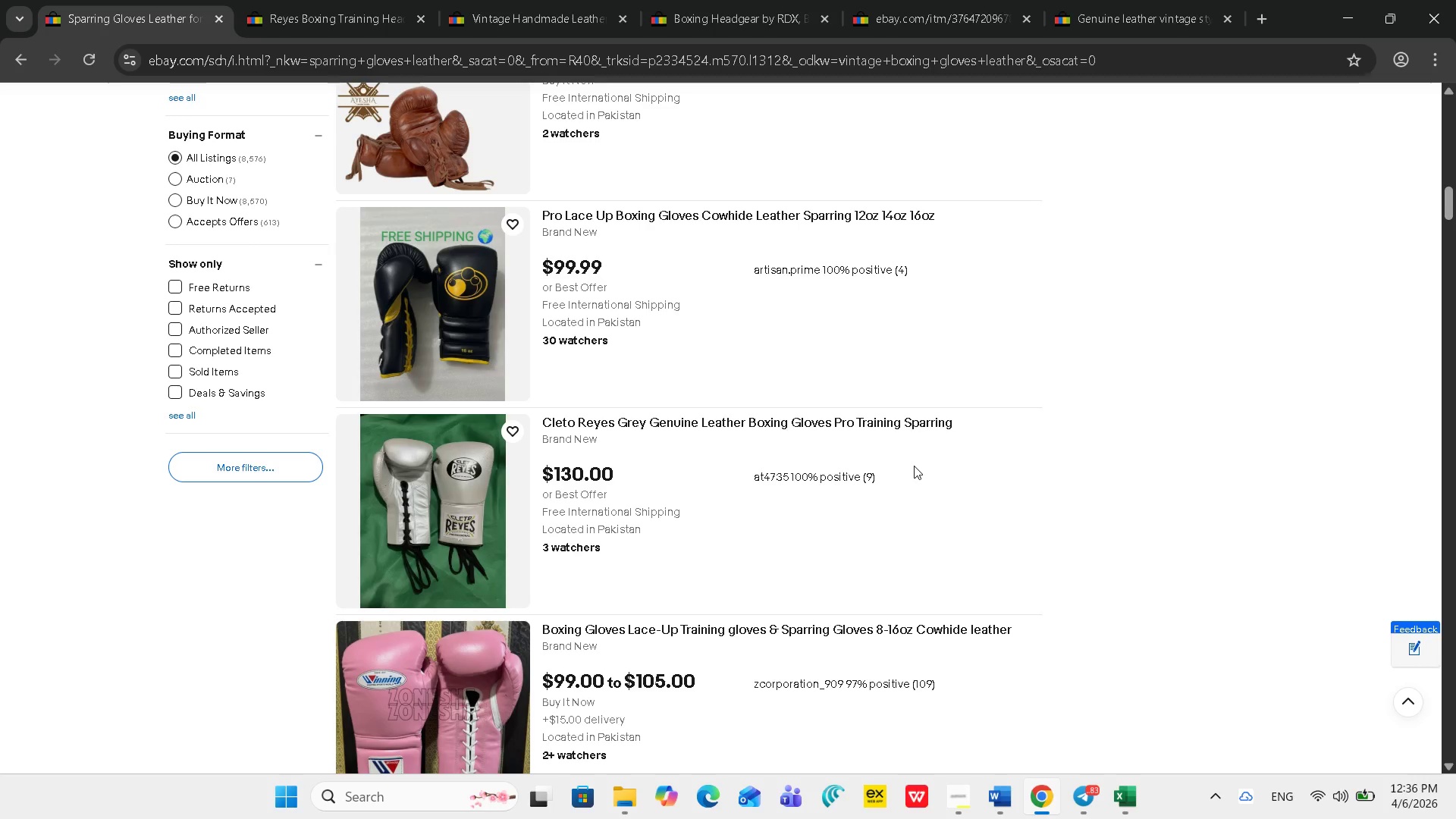 
scroll: coordinate [915, 465], scroll_direction: up, amount: 10.0
 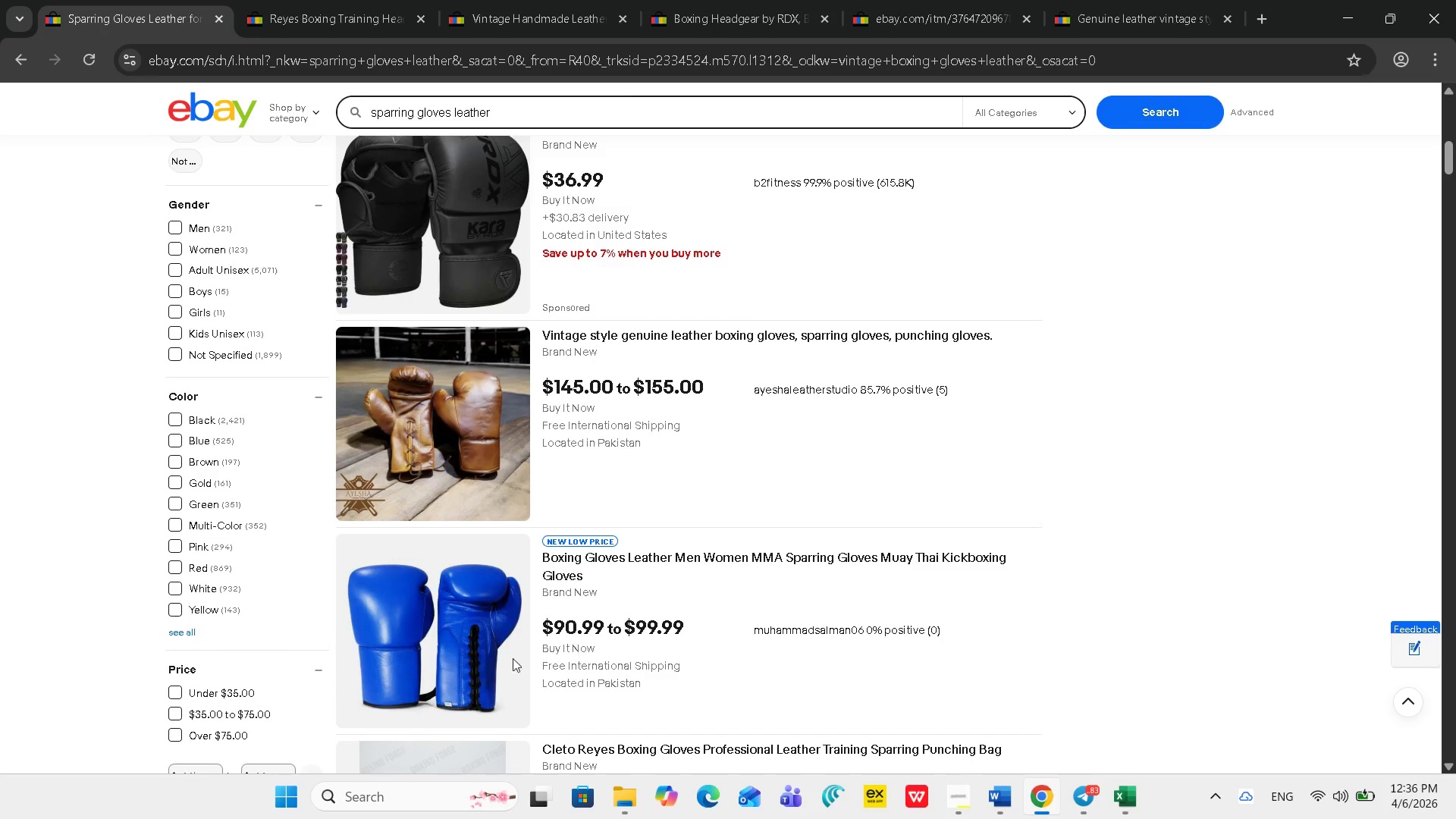 
left_click([422, 659])
 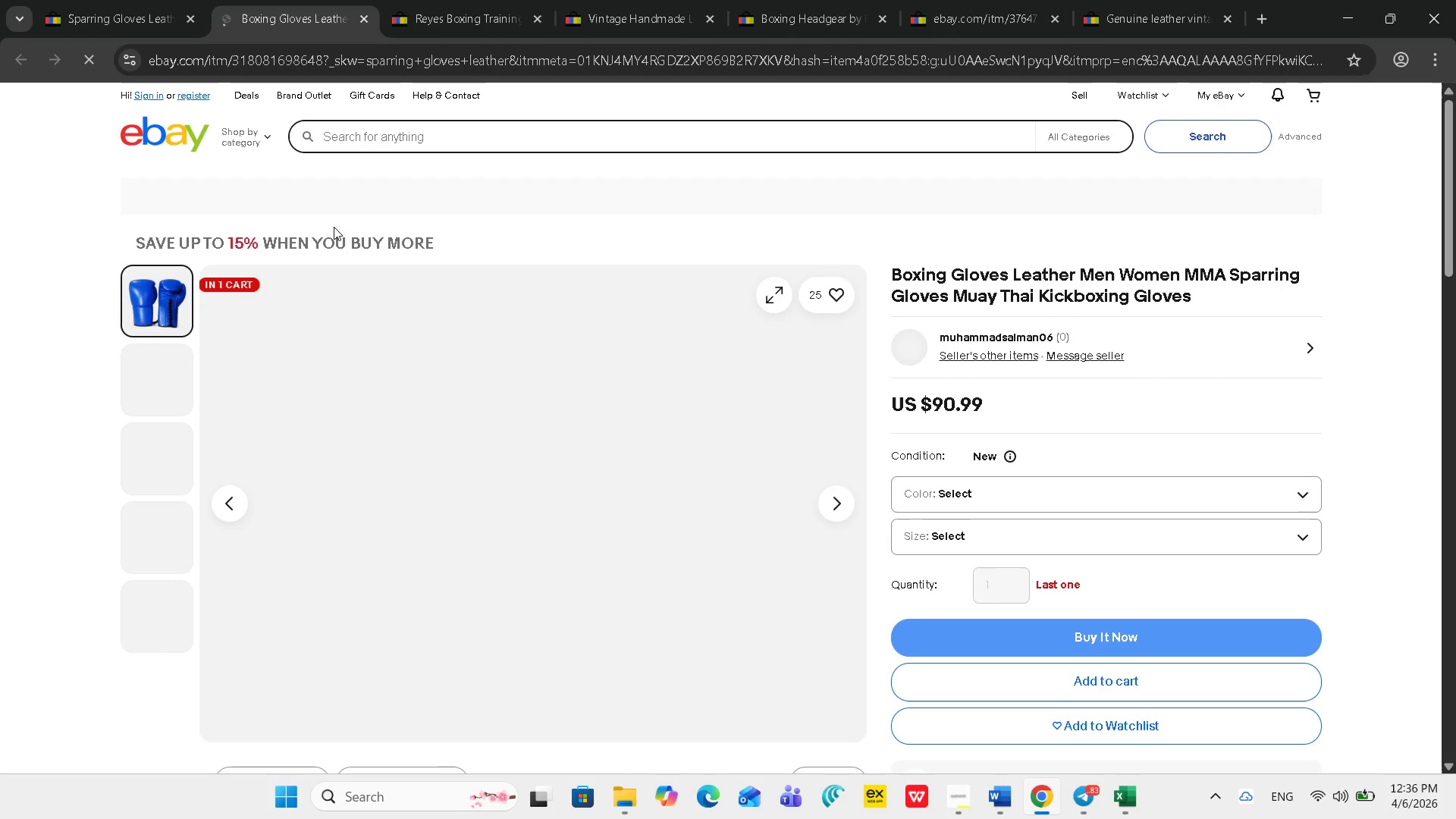 
scroll: coordinate [844, 347], scroll_direction: down, amount: 10.0
 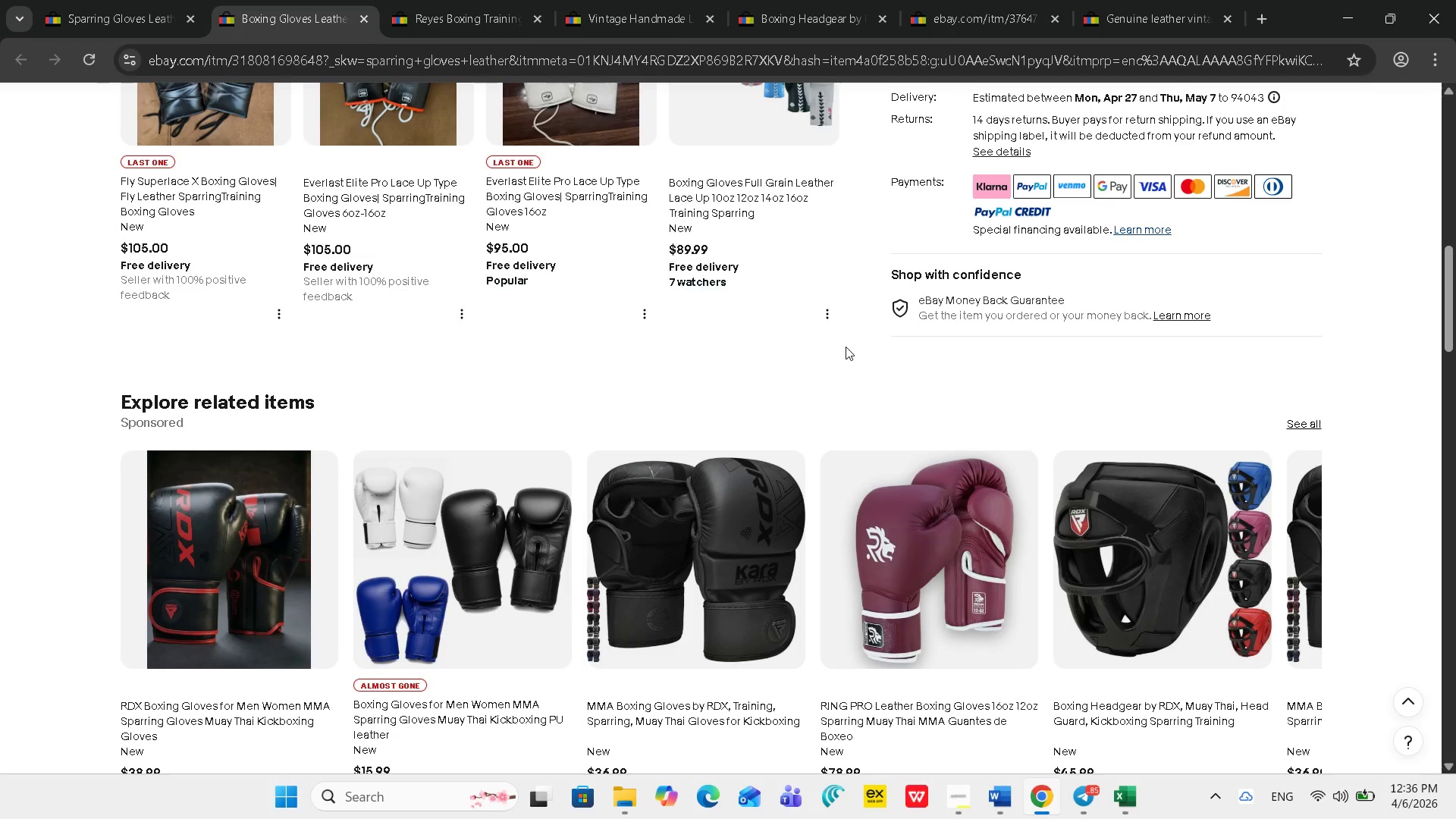 
wait(9.2)
 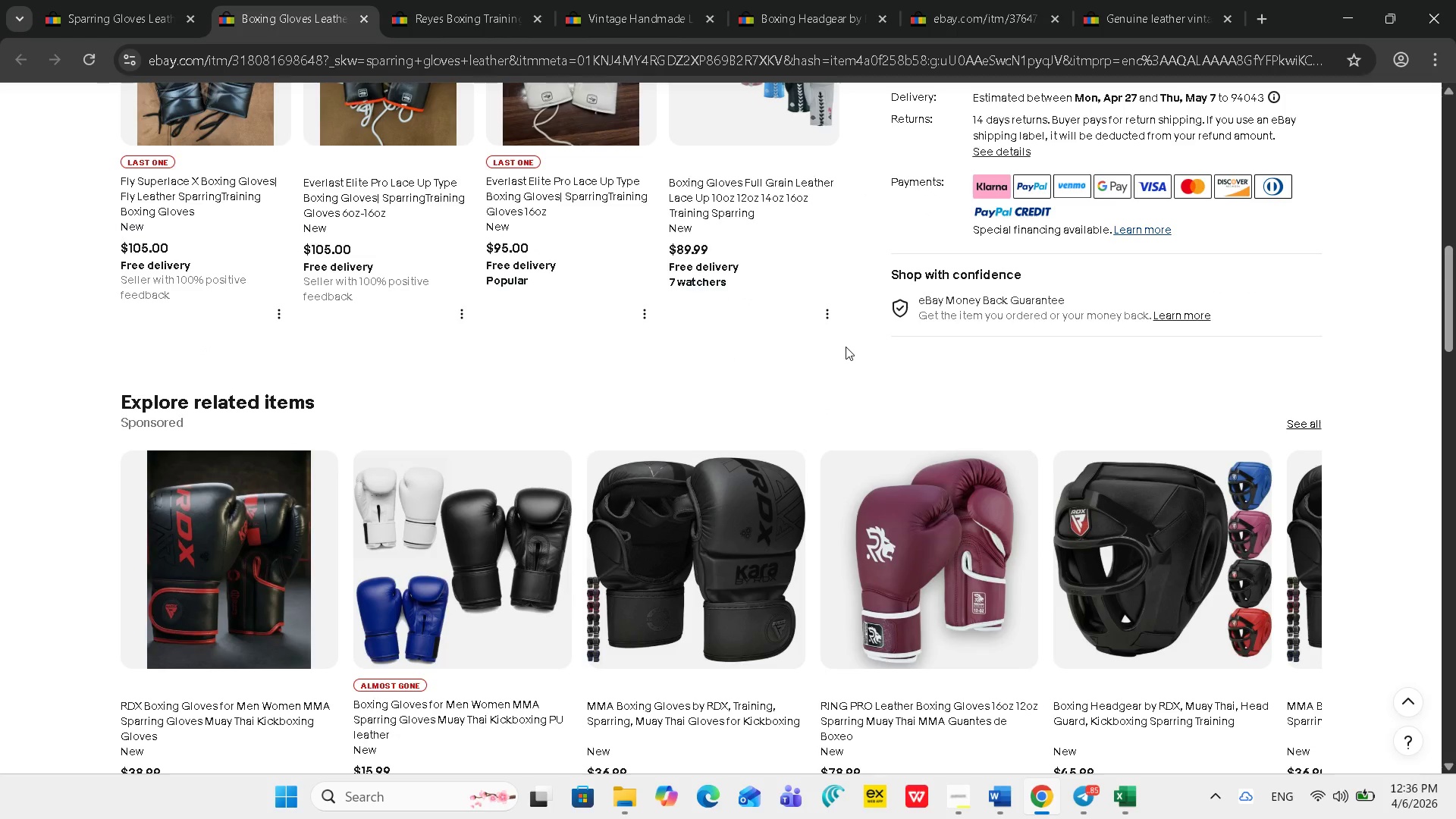 
scroll: coordinate [846, 347], scroll_direction: down, amount: 3.0
 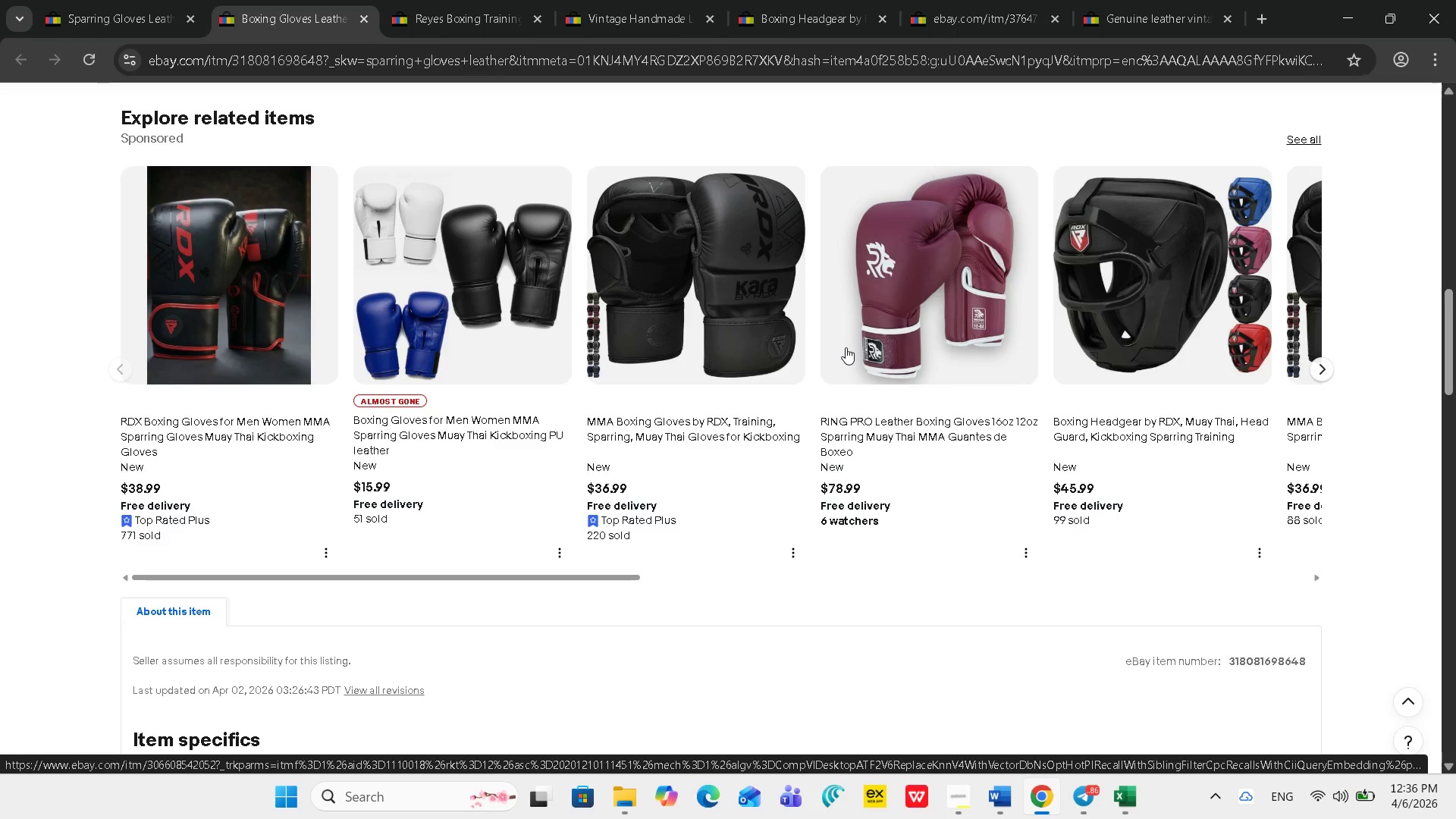 
wait(17.04)
 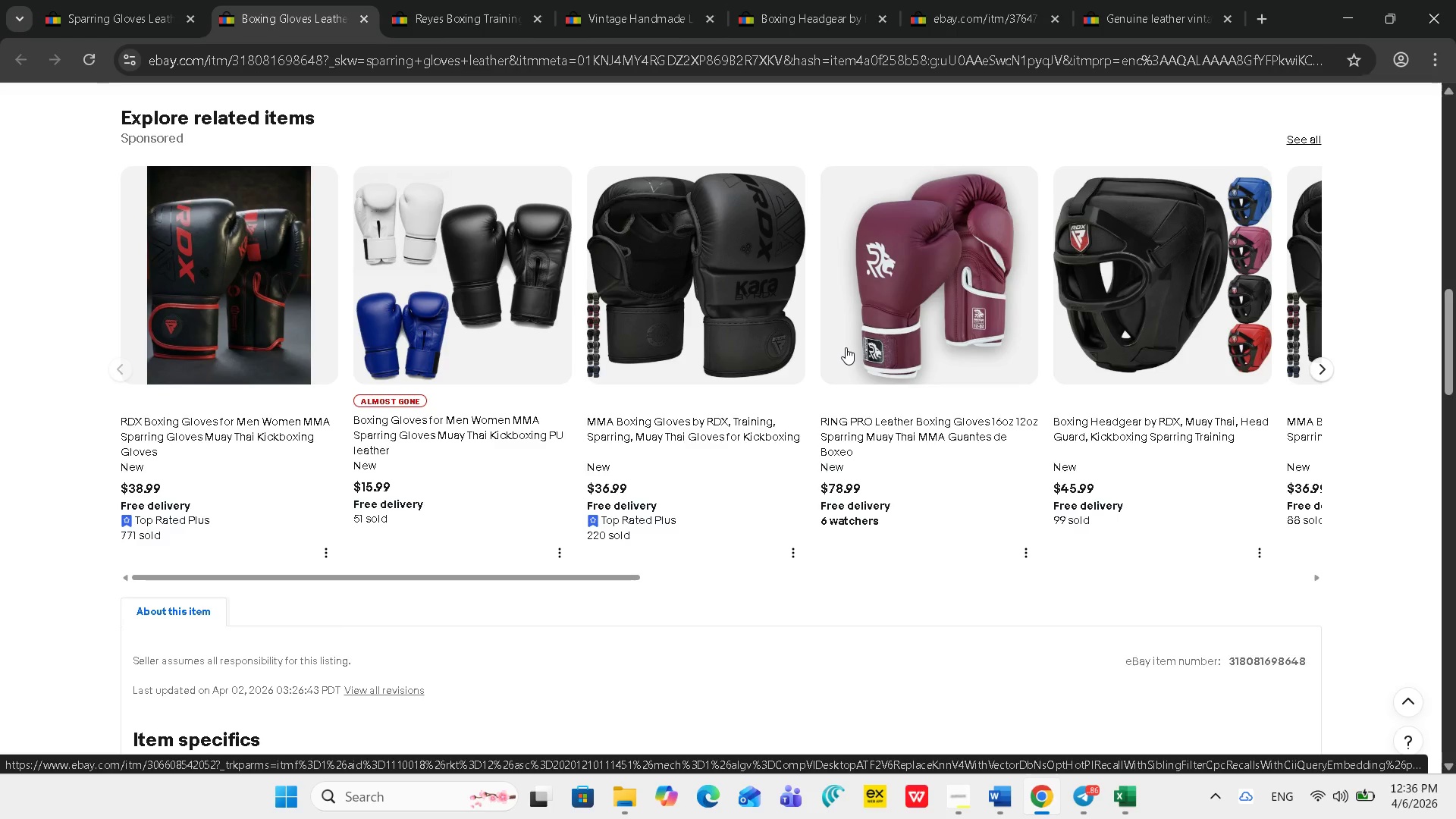 
scroll: coordinate [846, 342], scroll_direction: up, amount: 11.0
 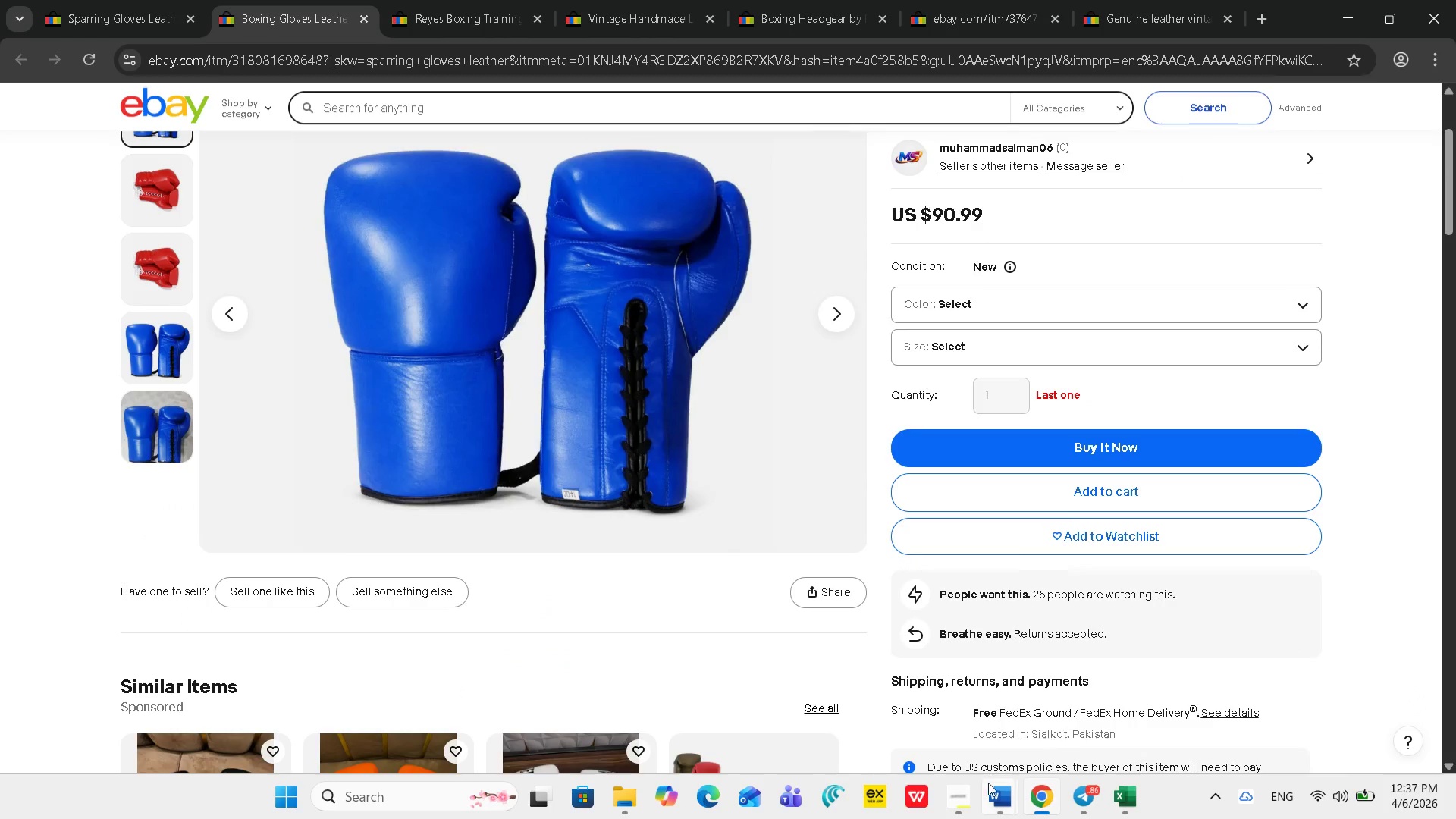 
left_click([962, 814])
 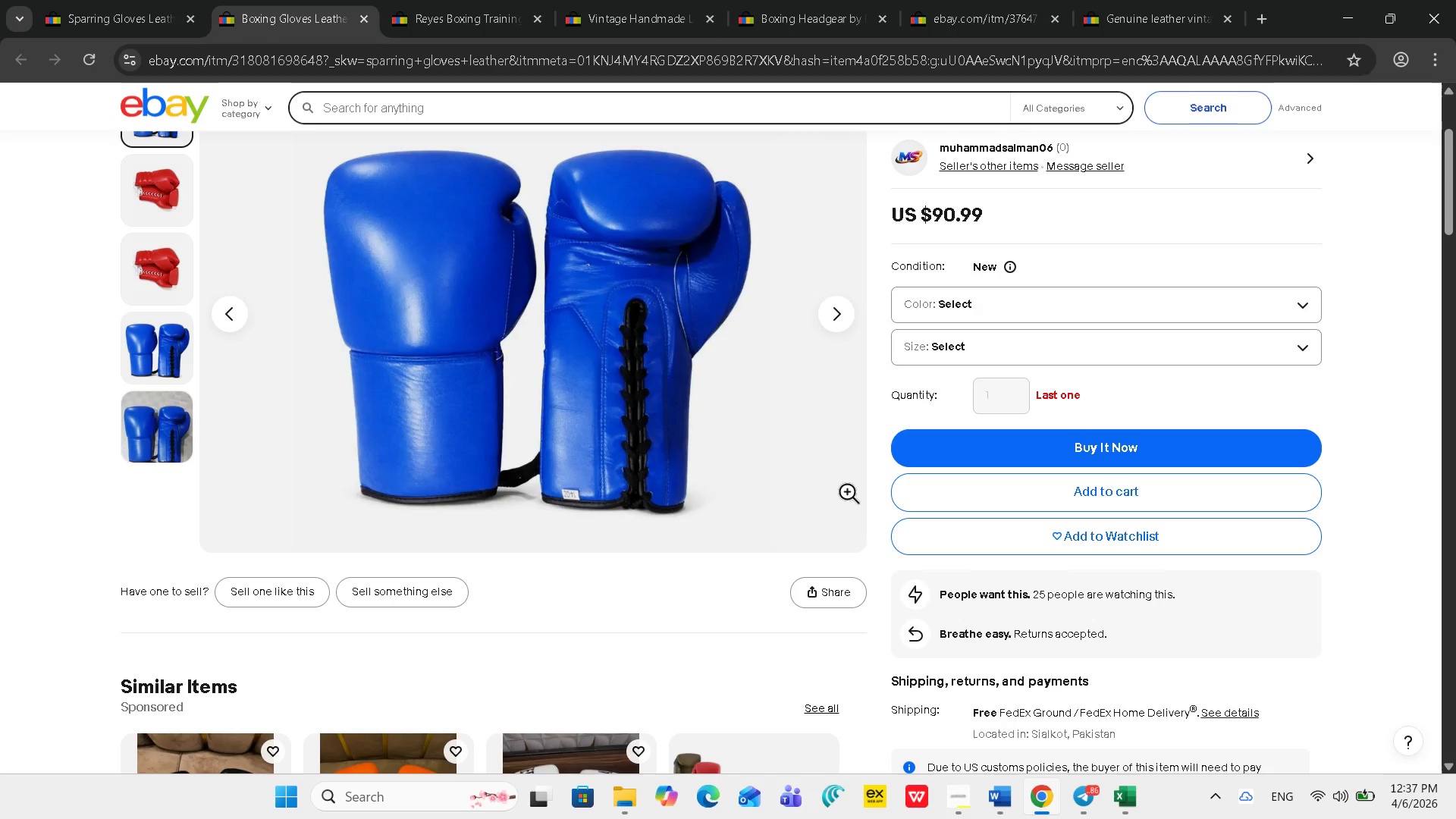 
wait(6.09)
 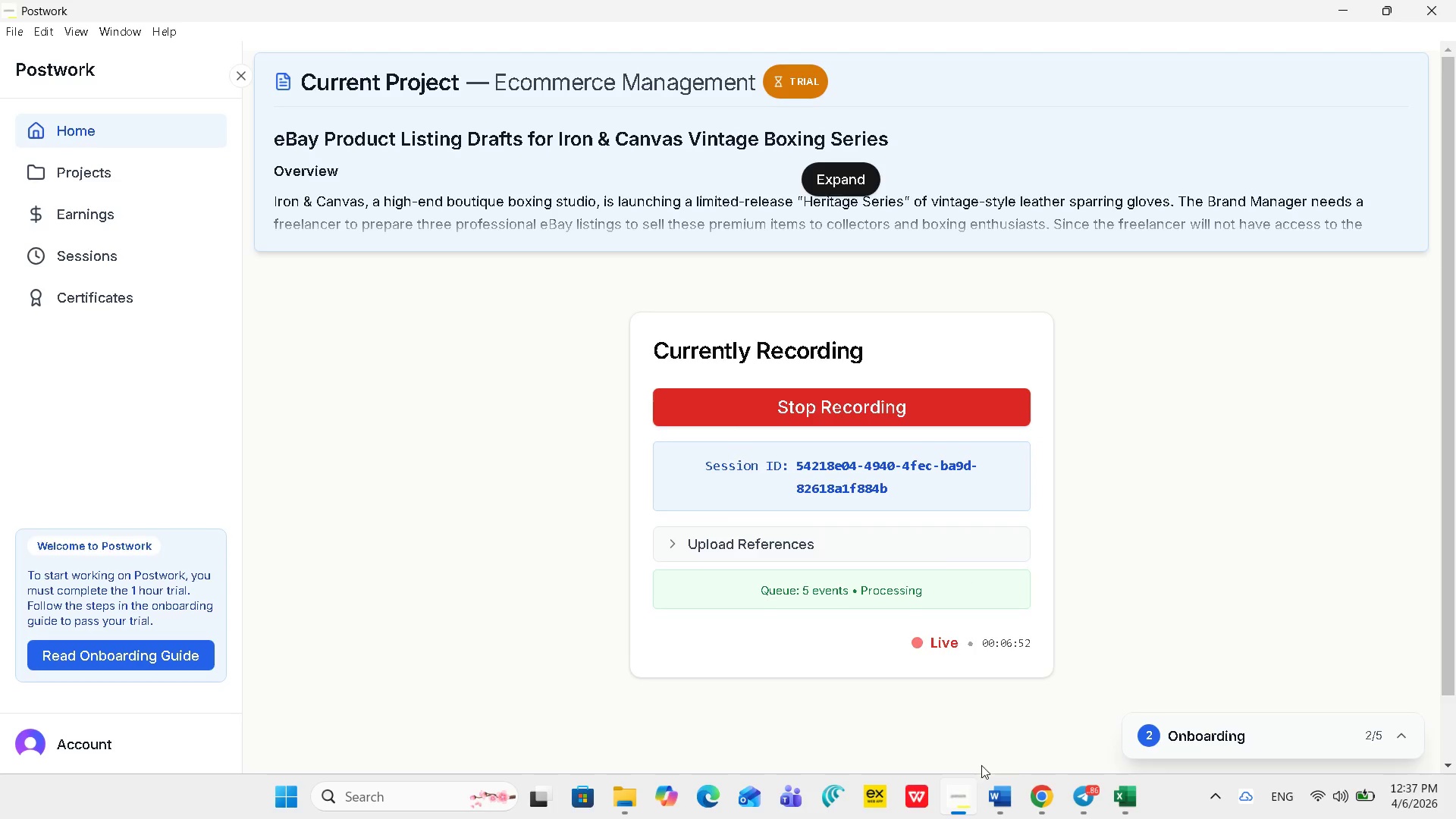 
scroll: coordinate [837, 482], scroll_direction: up, amount: 6.0
 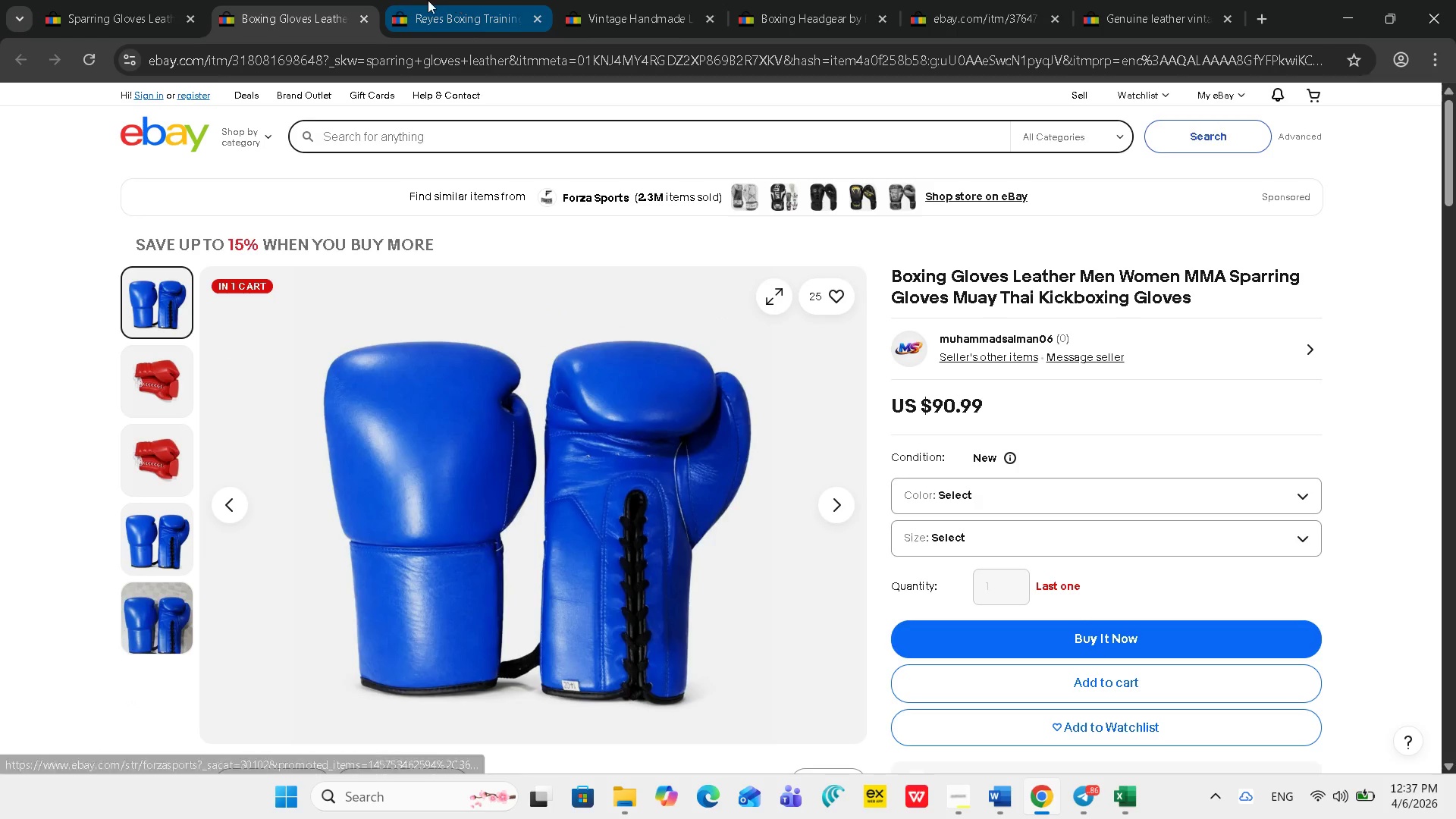 
left_click([441, 4])
 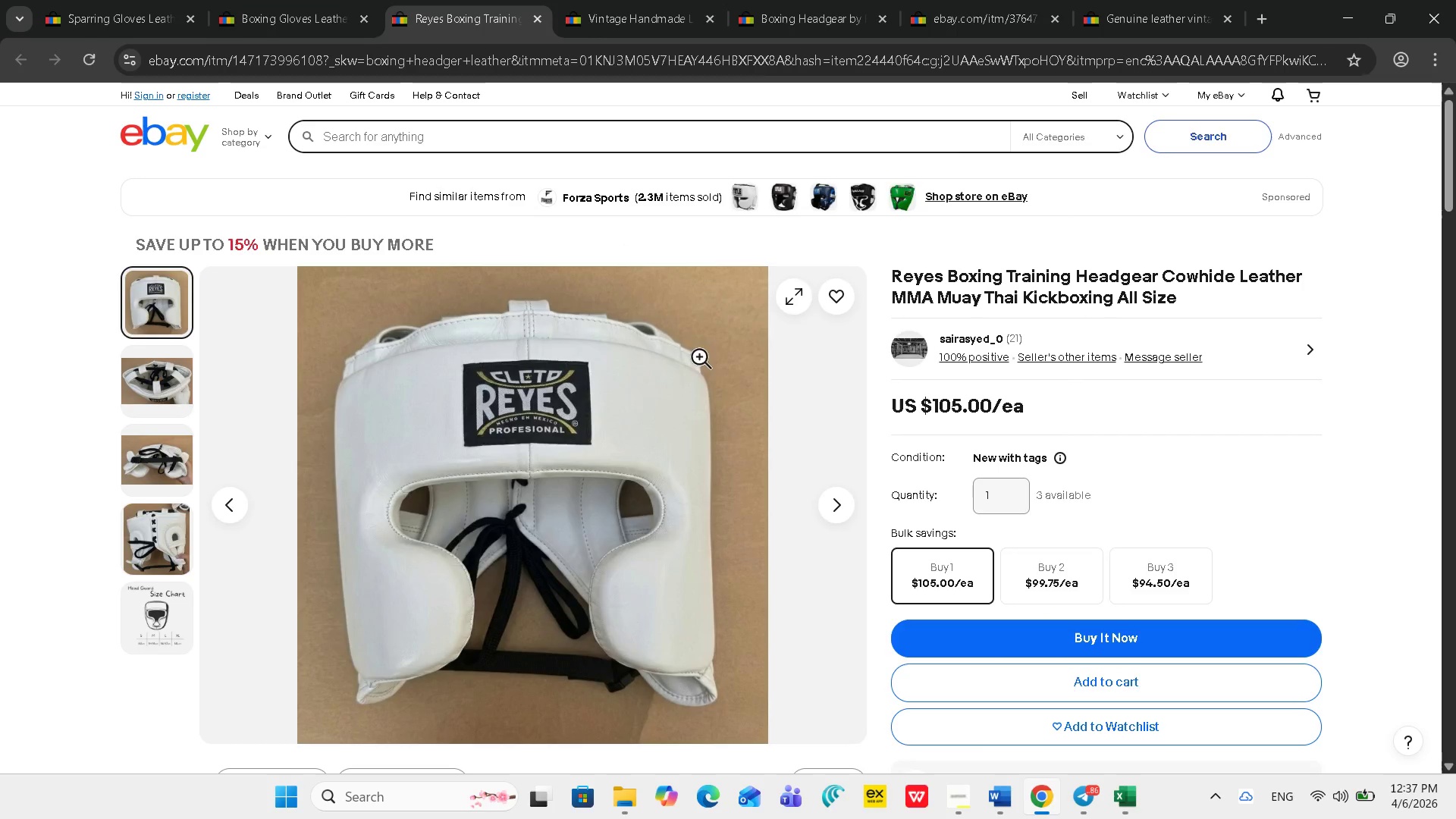 
scroll: coordinate [699, 361], scroll_direction: down, amount: 10.0
 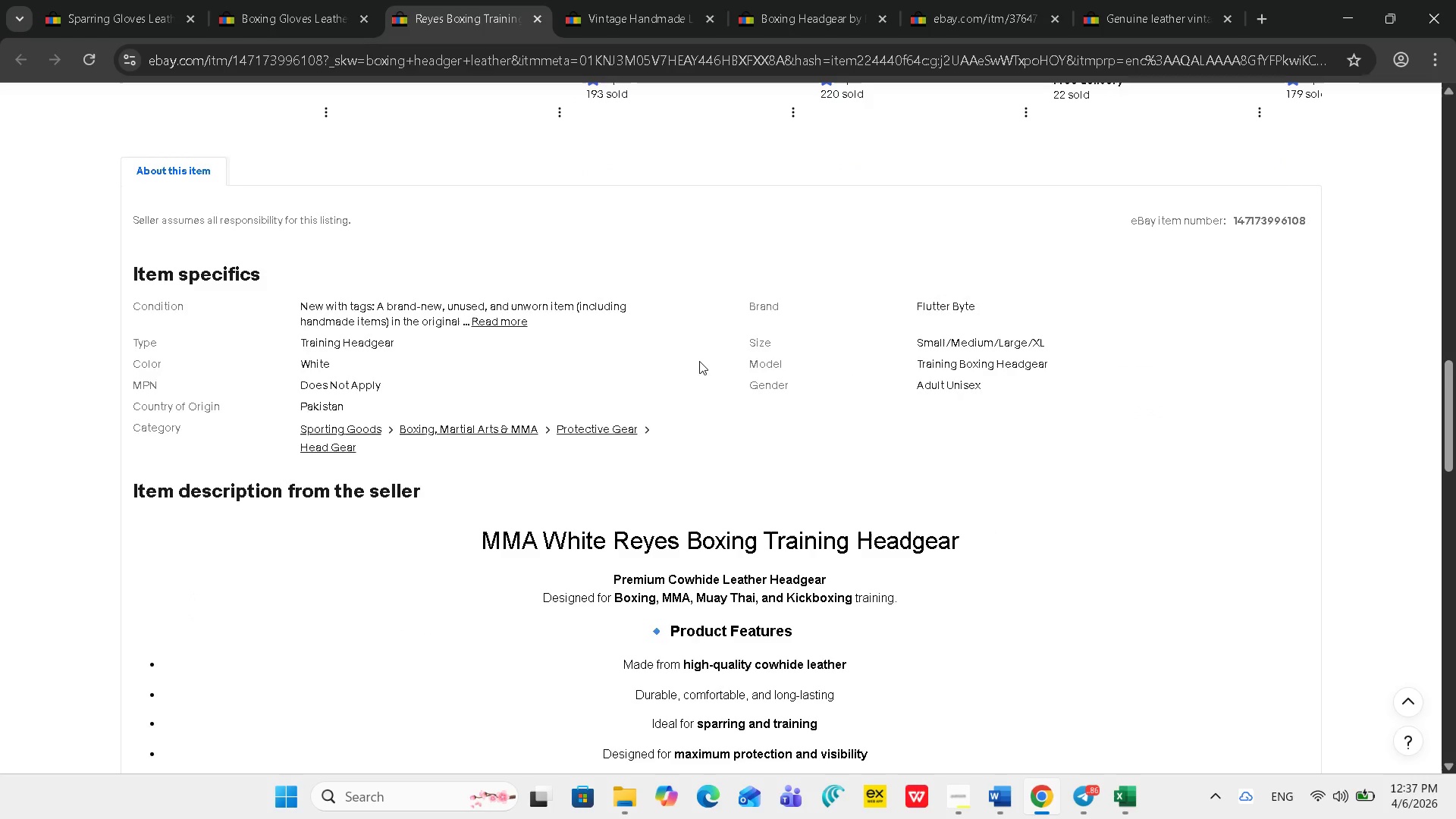 
scroll: coordinate [699, 361], scroll_direction: up, amount: 8.0
 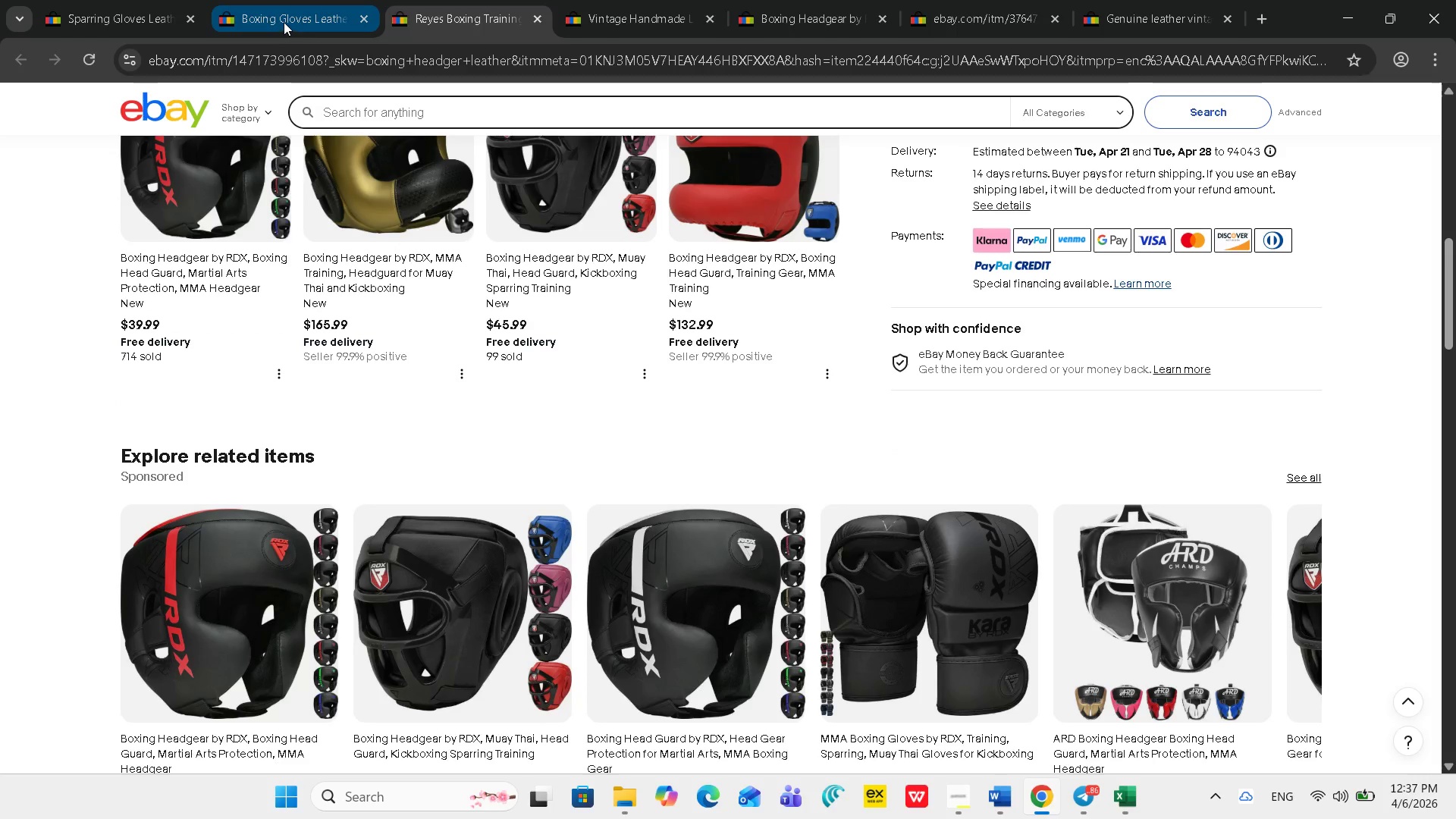 
left_click([284, 22])
 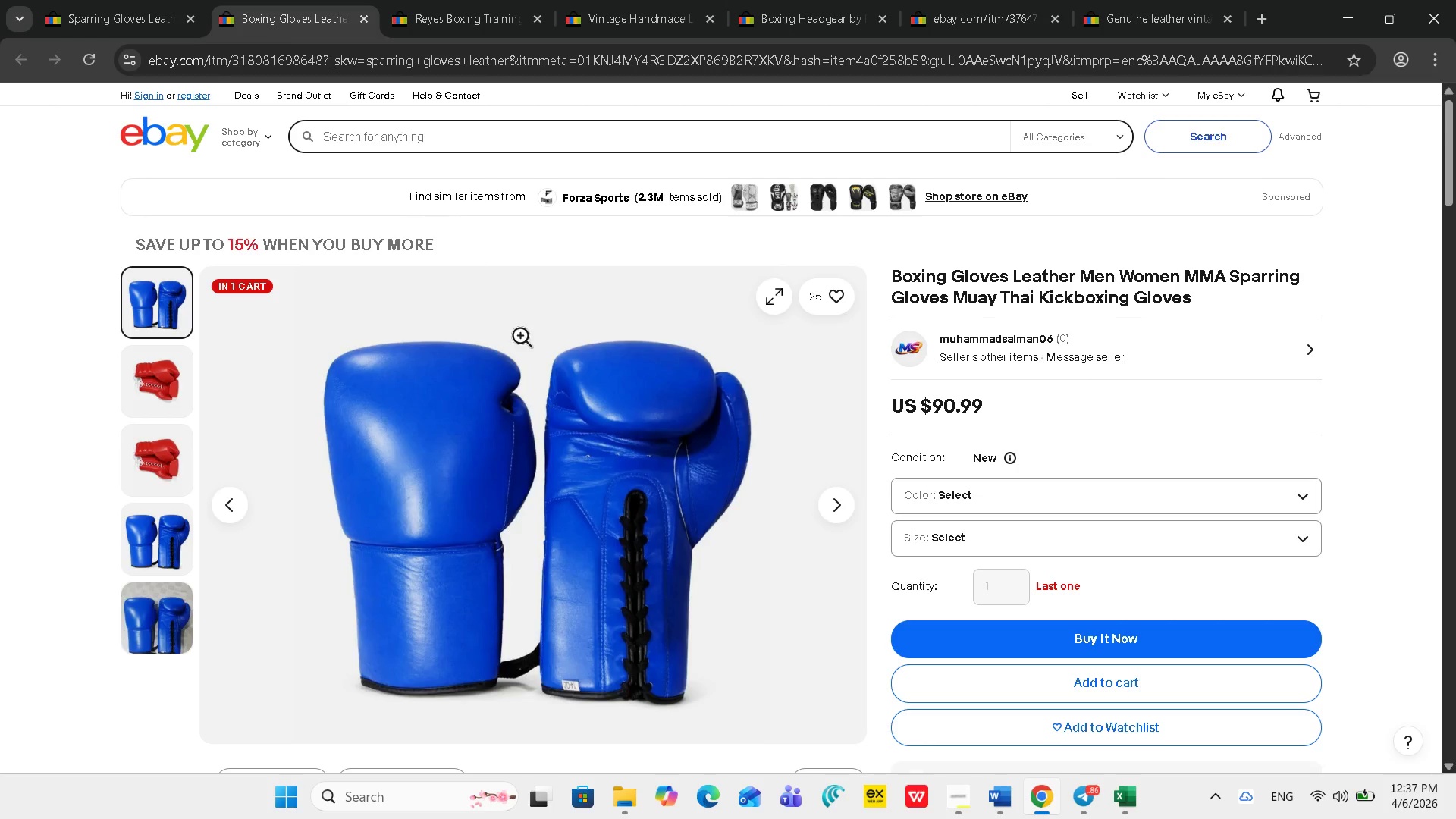 
scroll: coordinate [518, 336], scroll_direction: down, amount: 6.0
 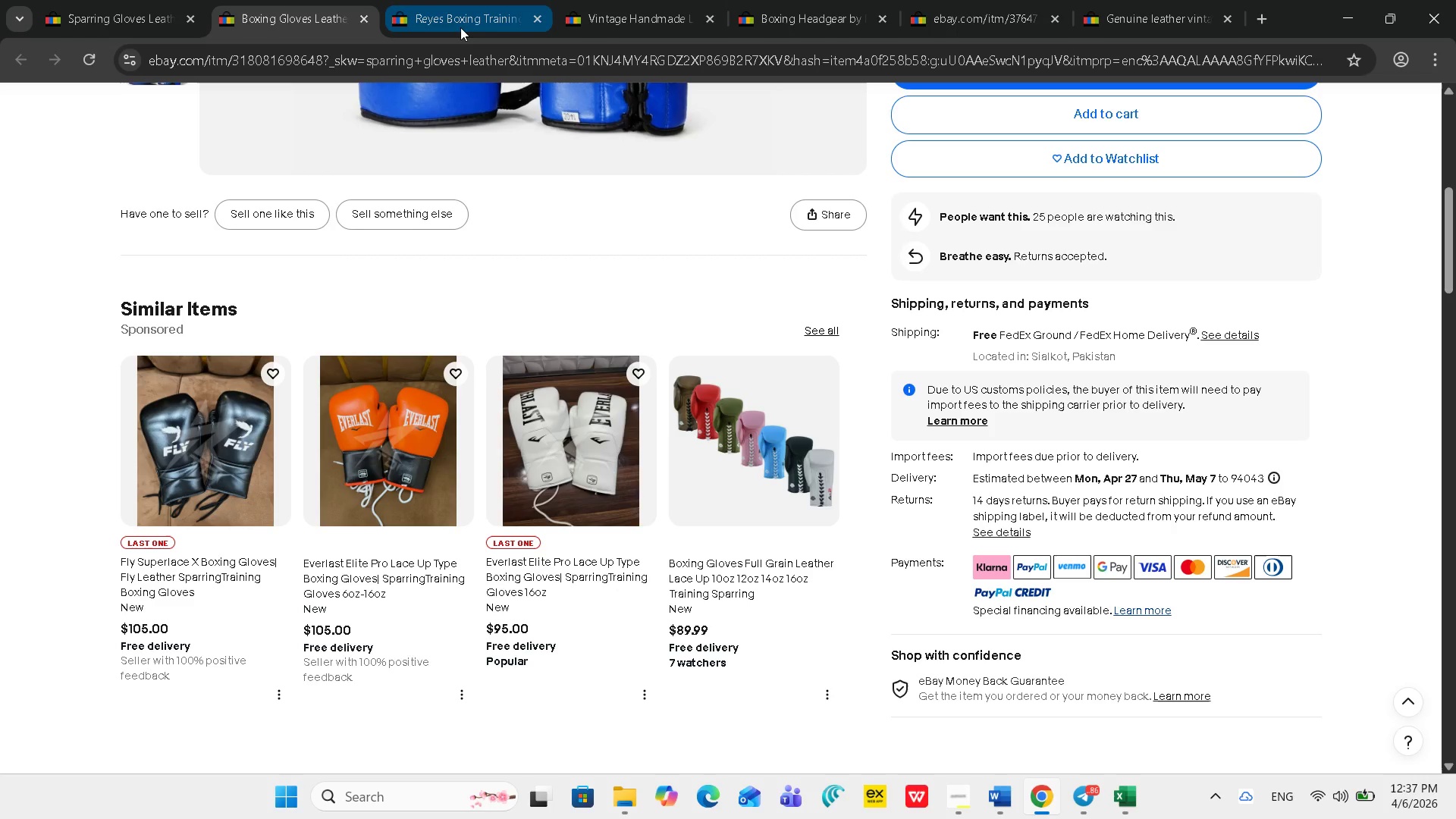 
left_click([460, 26])
 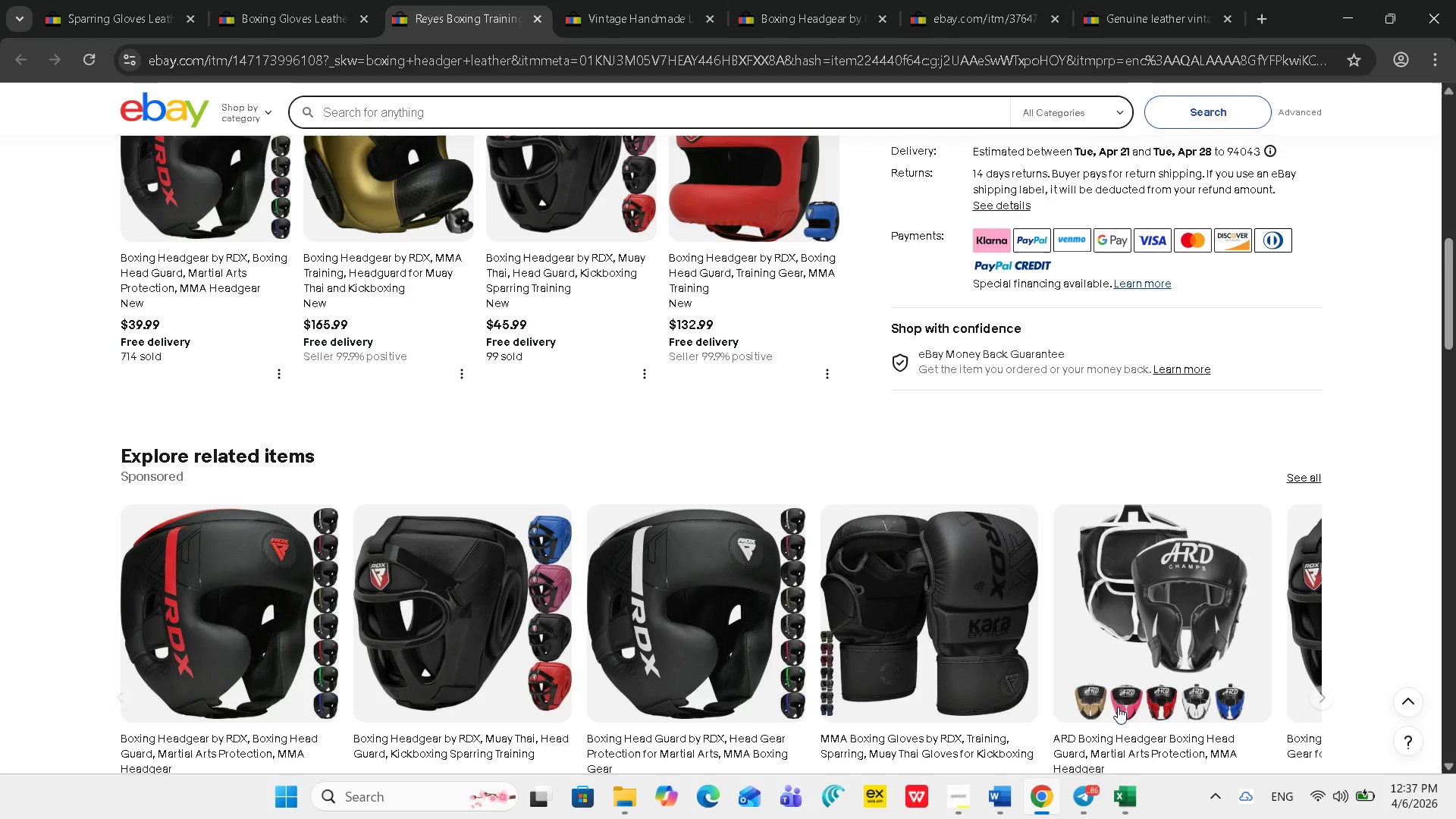 
left_click([1128, 783])
 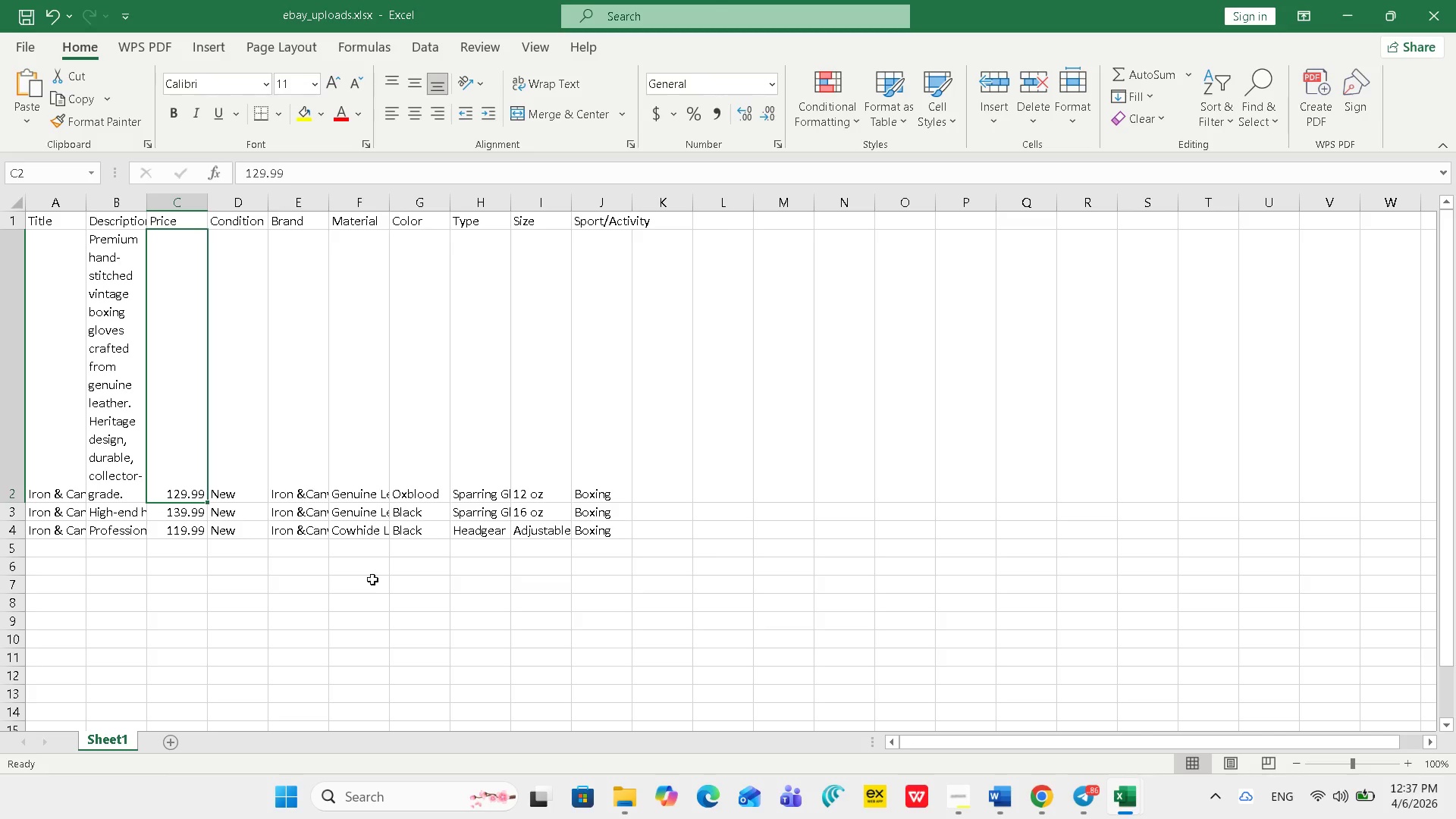 
left_click([373, 526])
 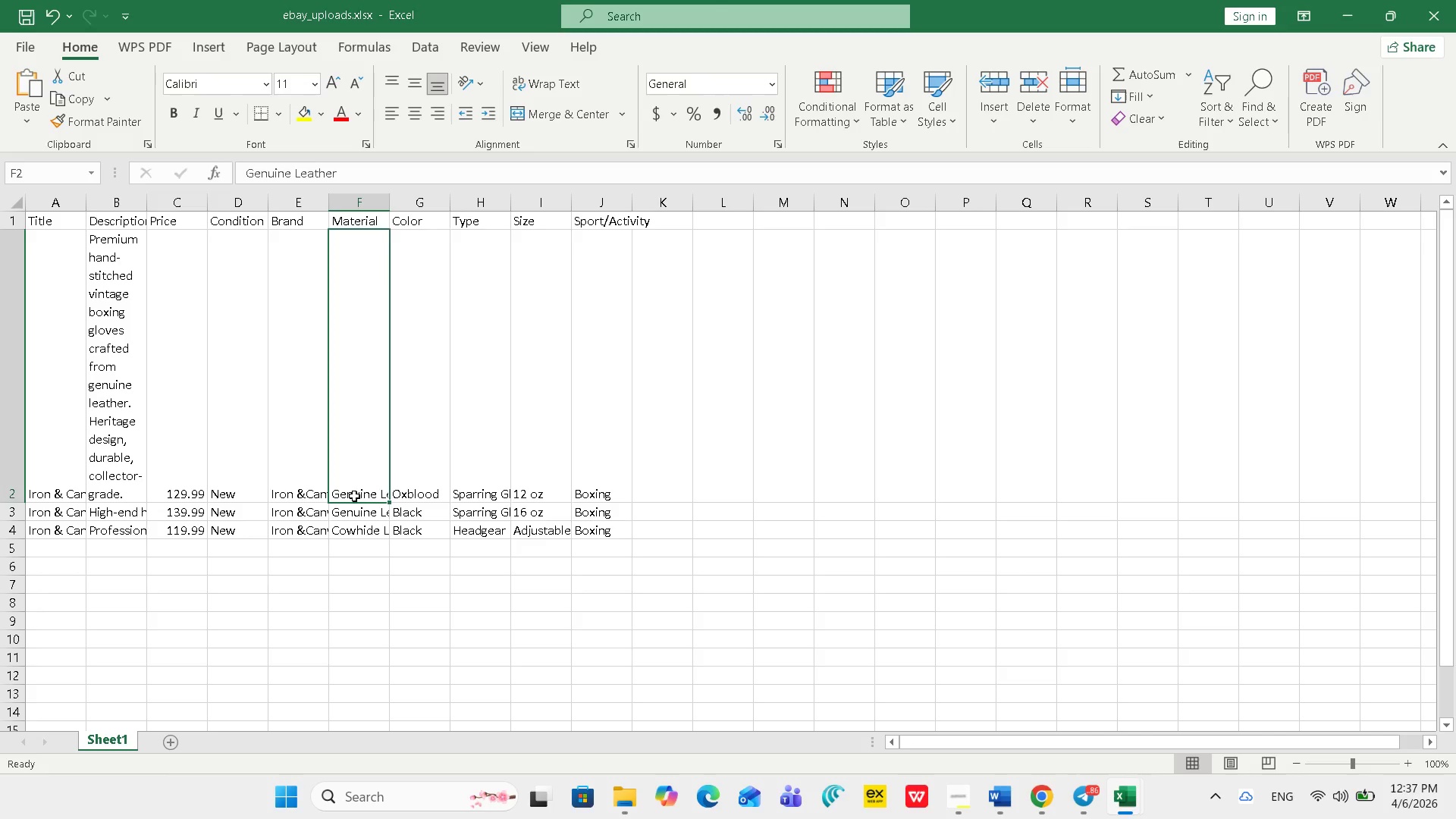 
double_click([354, 496])
 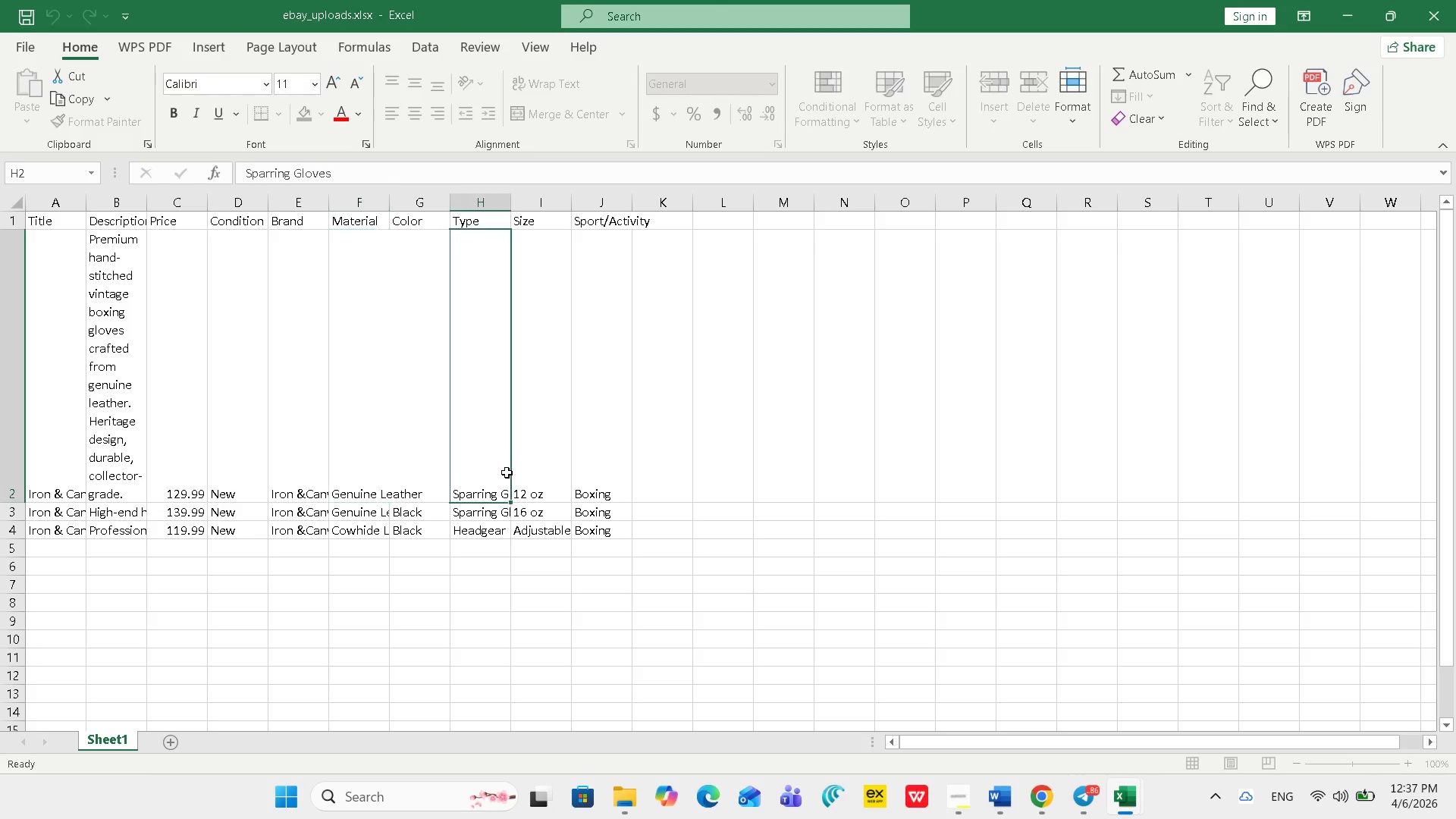 
double_click([487, 479])
 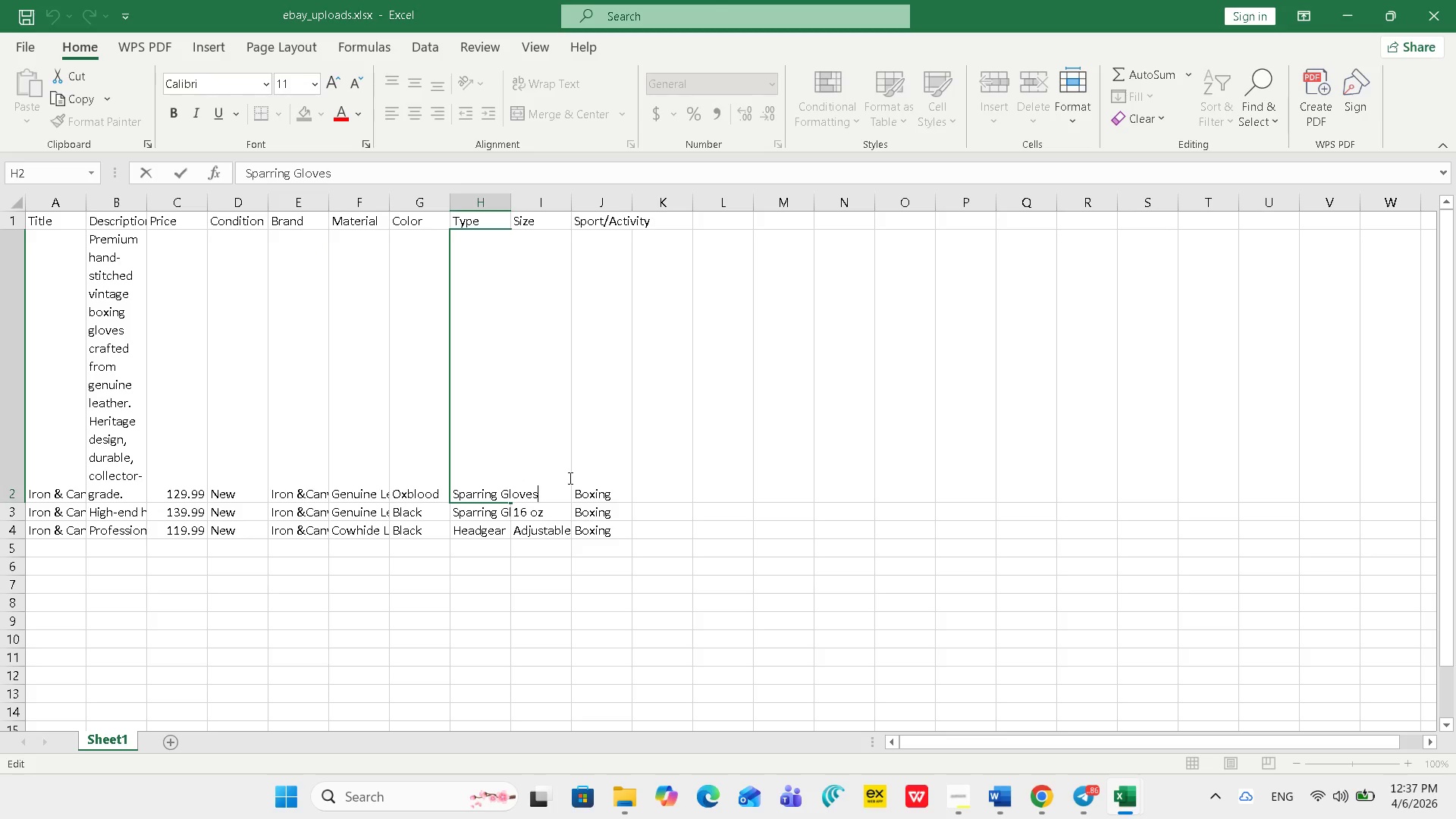 
double_click([604, 468])
 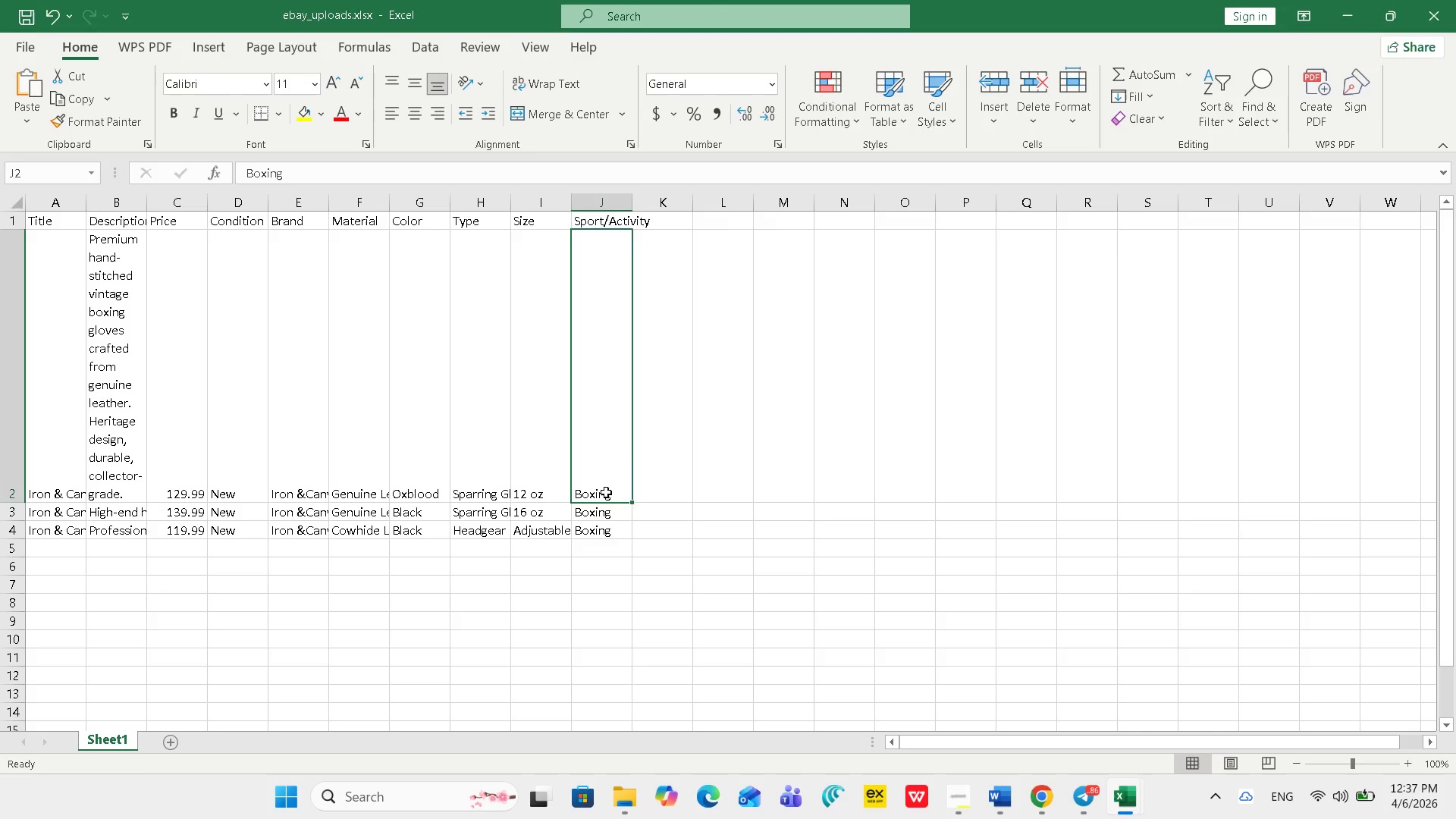 
triple_click([606, 492])
 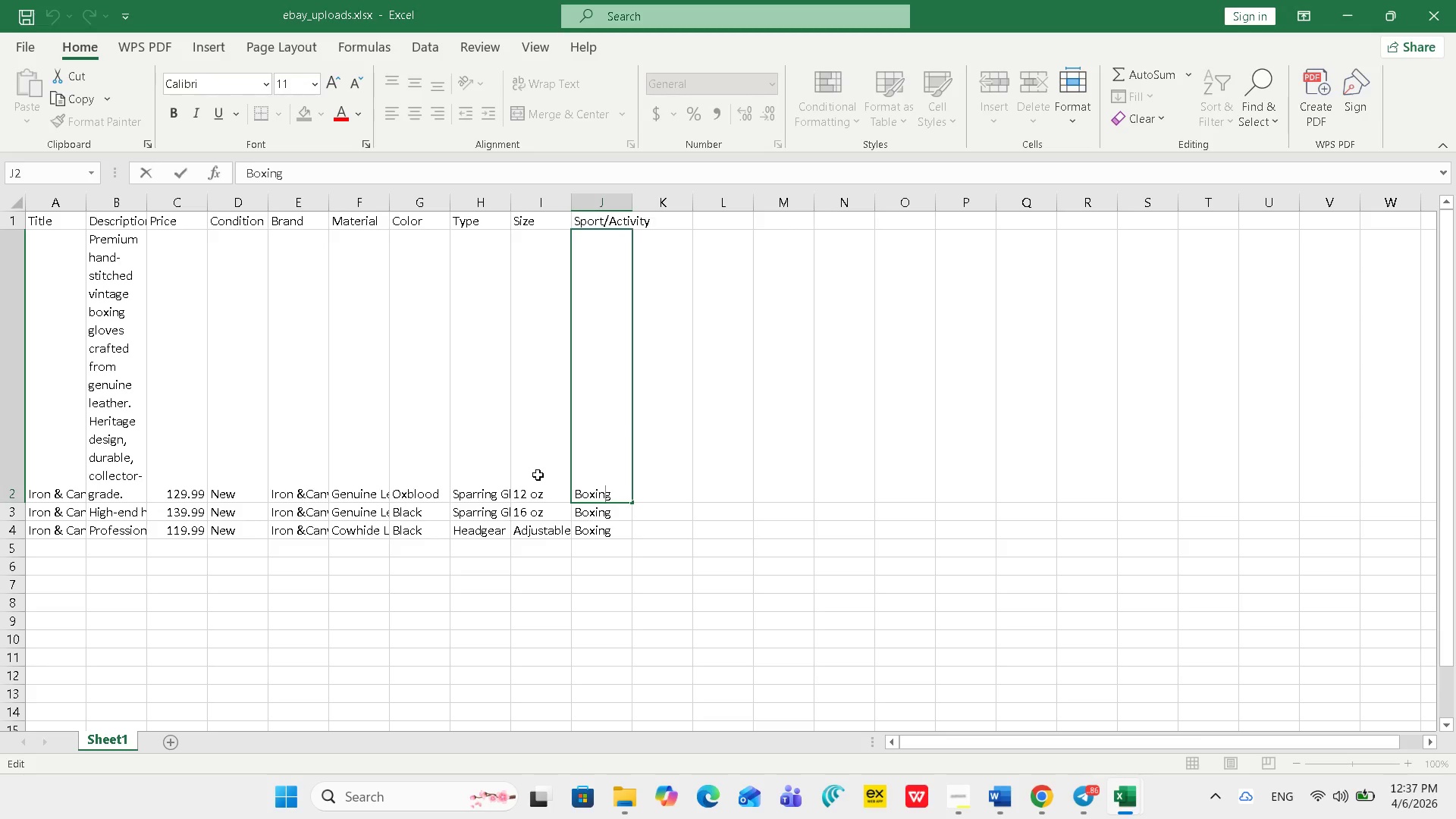 
double_click([538, 475])
 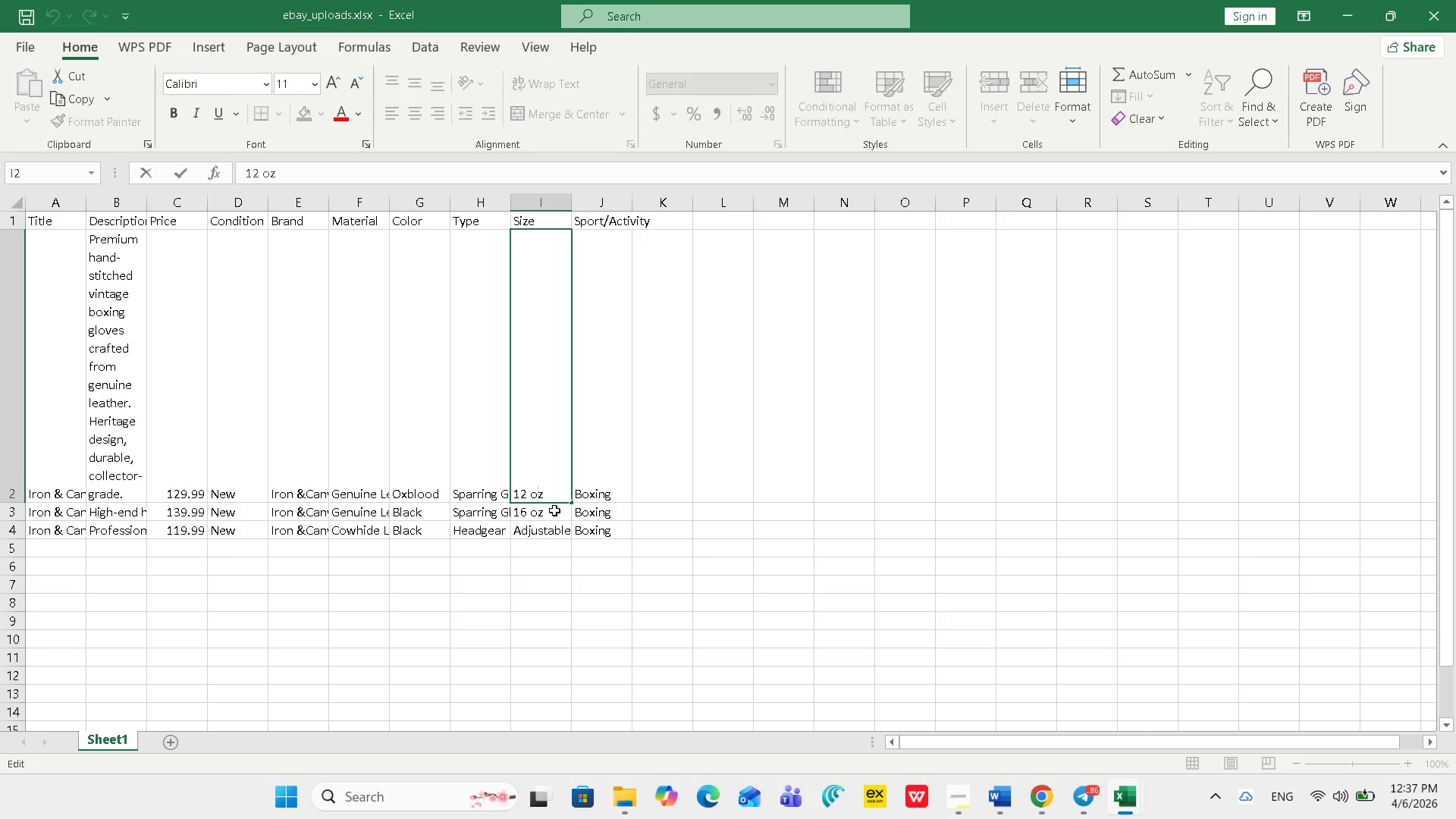 
double_click([554, 510])
 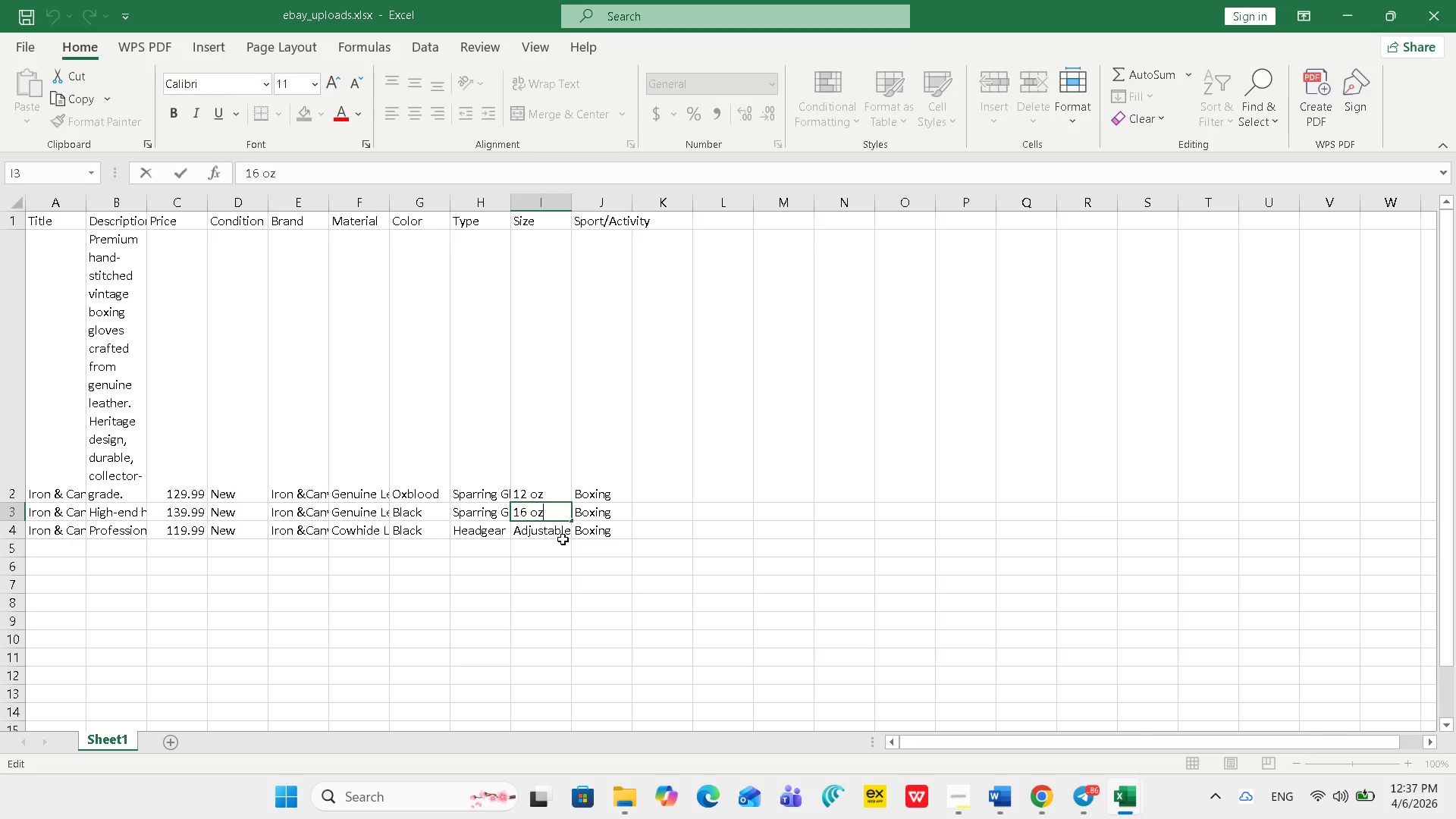 
triple_click([563, 539])
 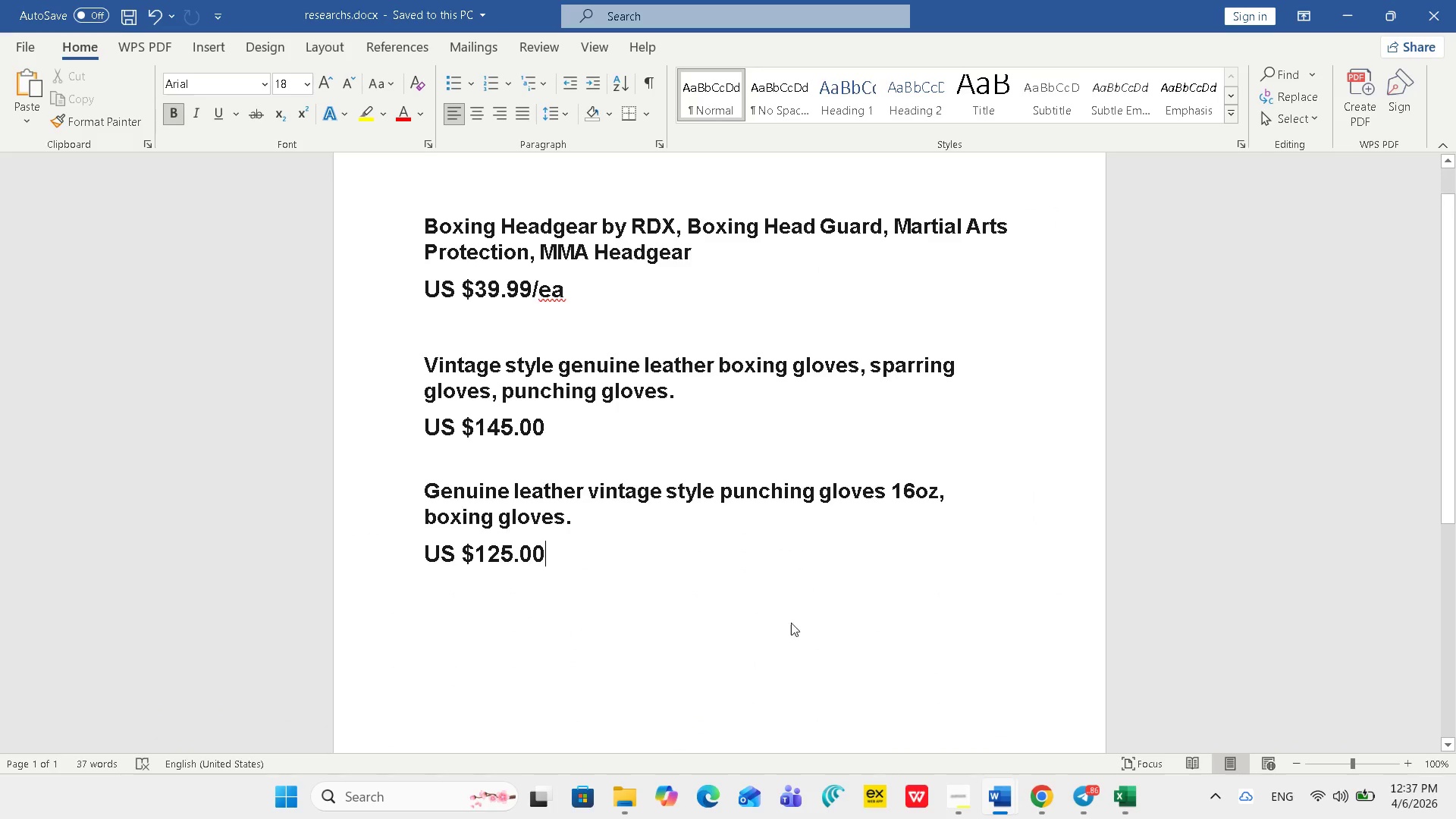 
double_click([663, 548])
 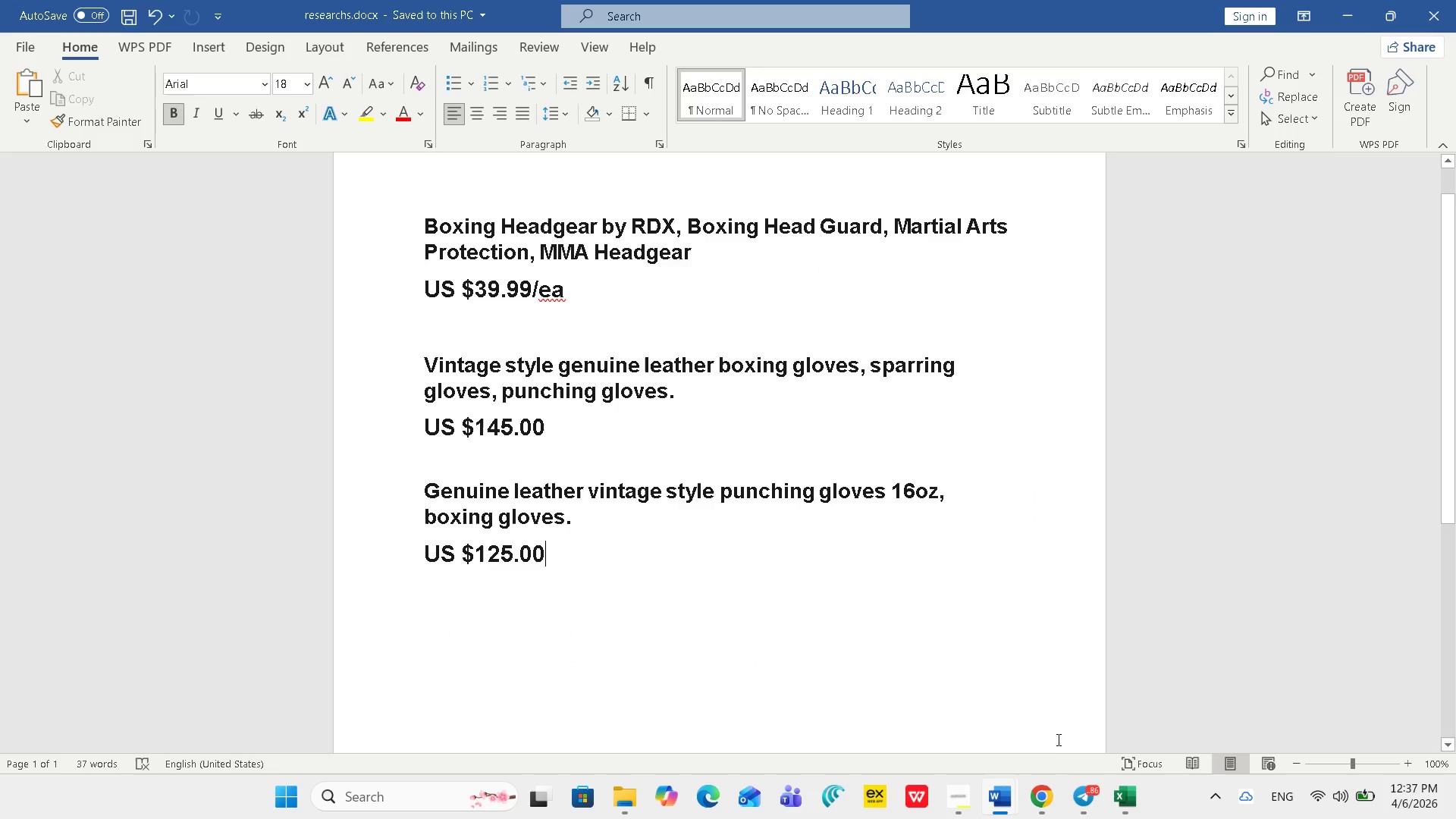 
left_click([1057, 792])
 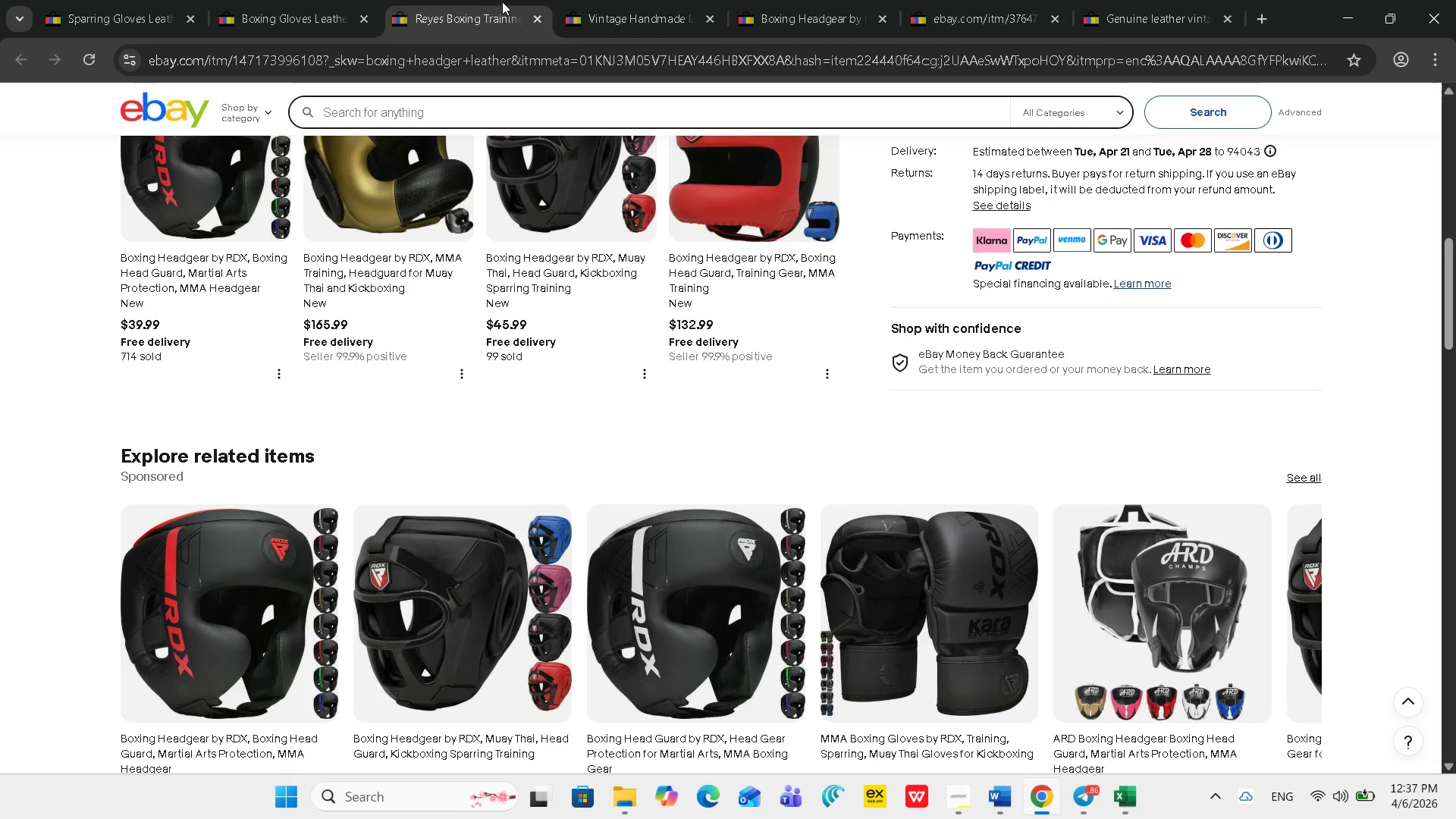 
left_click([629, 2])
 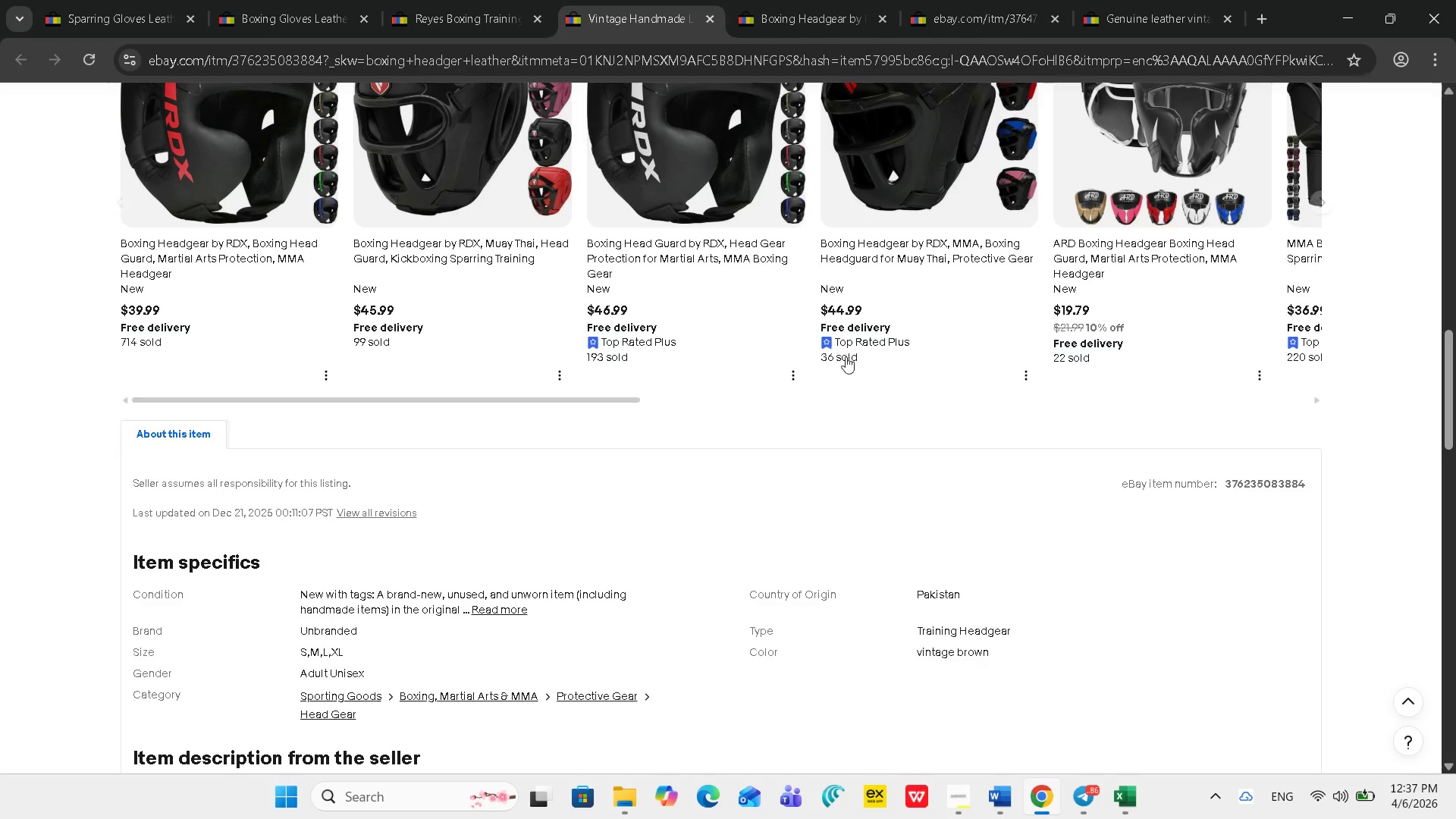 
scroll: coordinate [855, 401], scroll_direction: up, amount: 17.0
 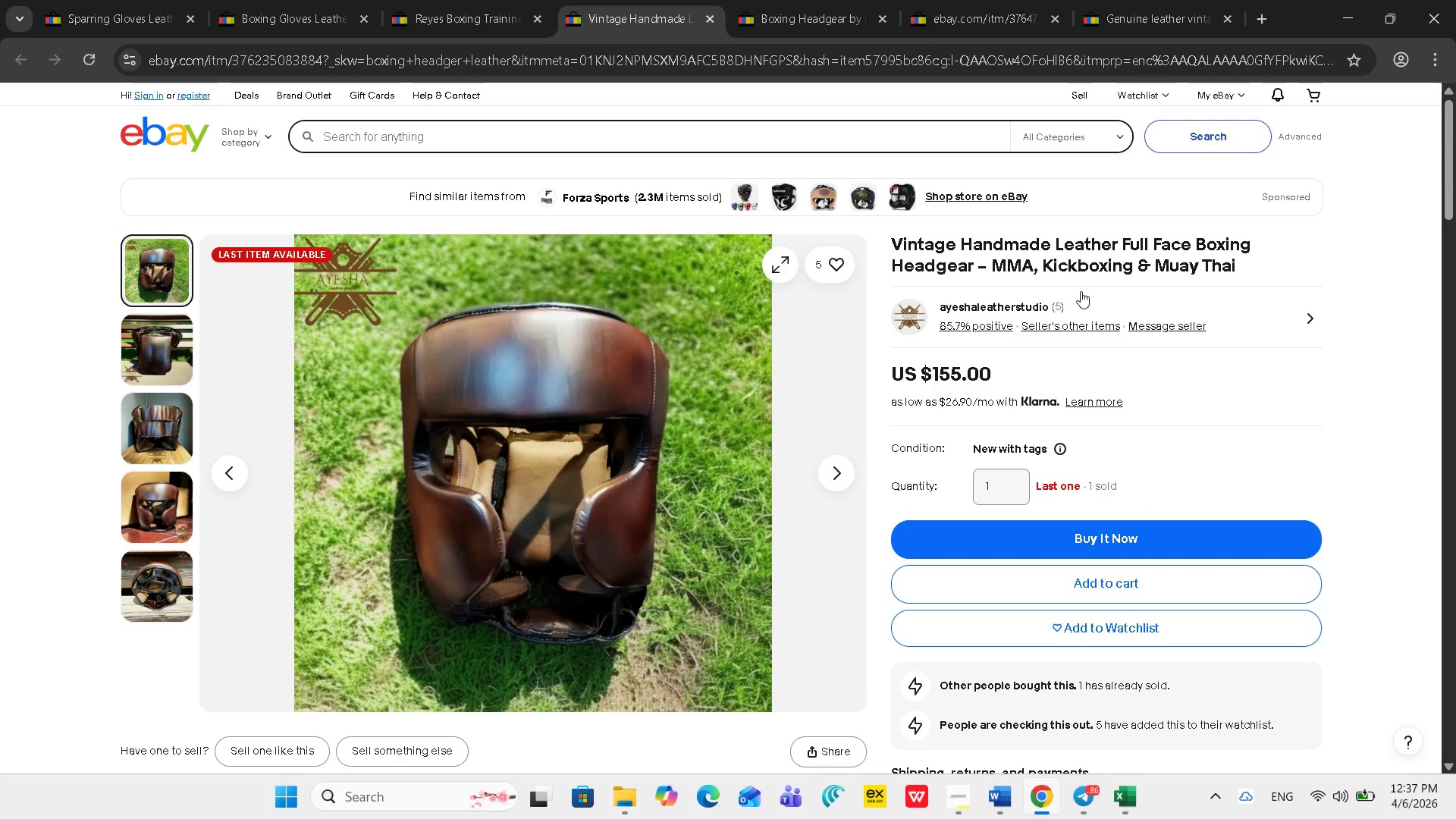 
wait(7.75)
 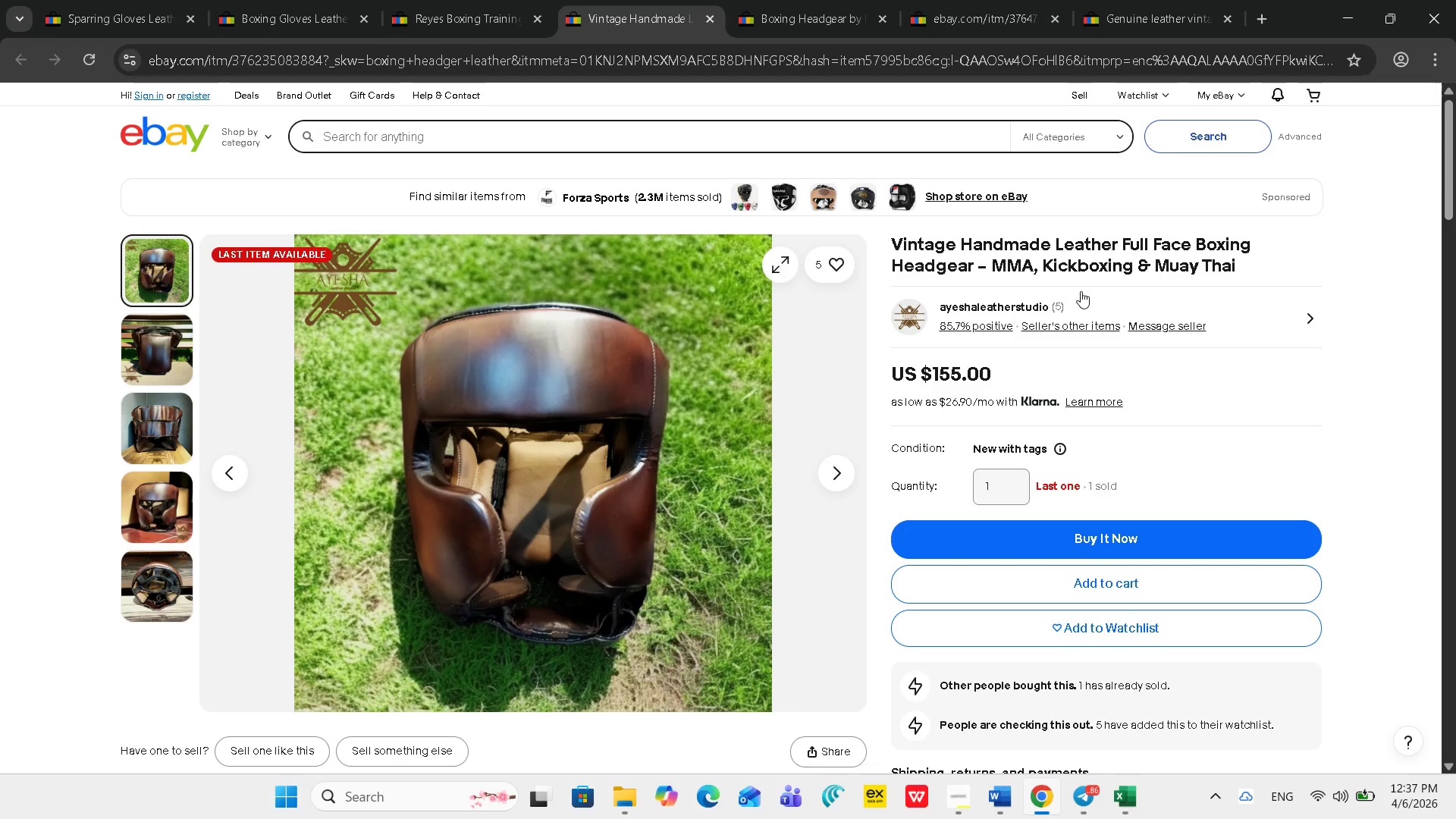 
left_click([783, 2])
 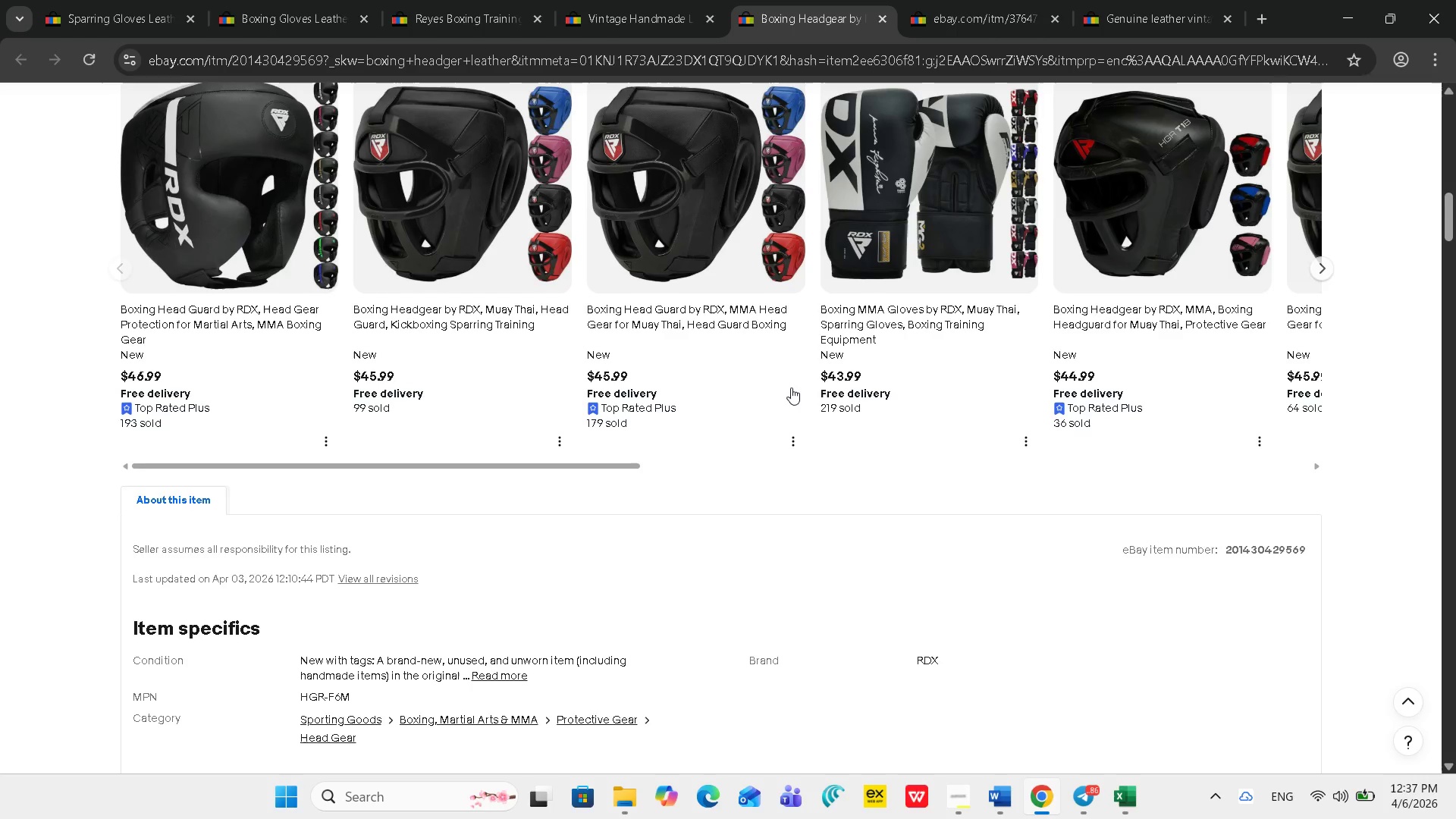 
scroll: coordinate [791, 388], scroll_direction: up, amount: 2.0
 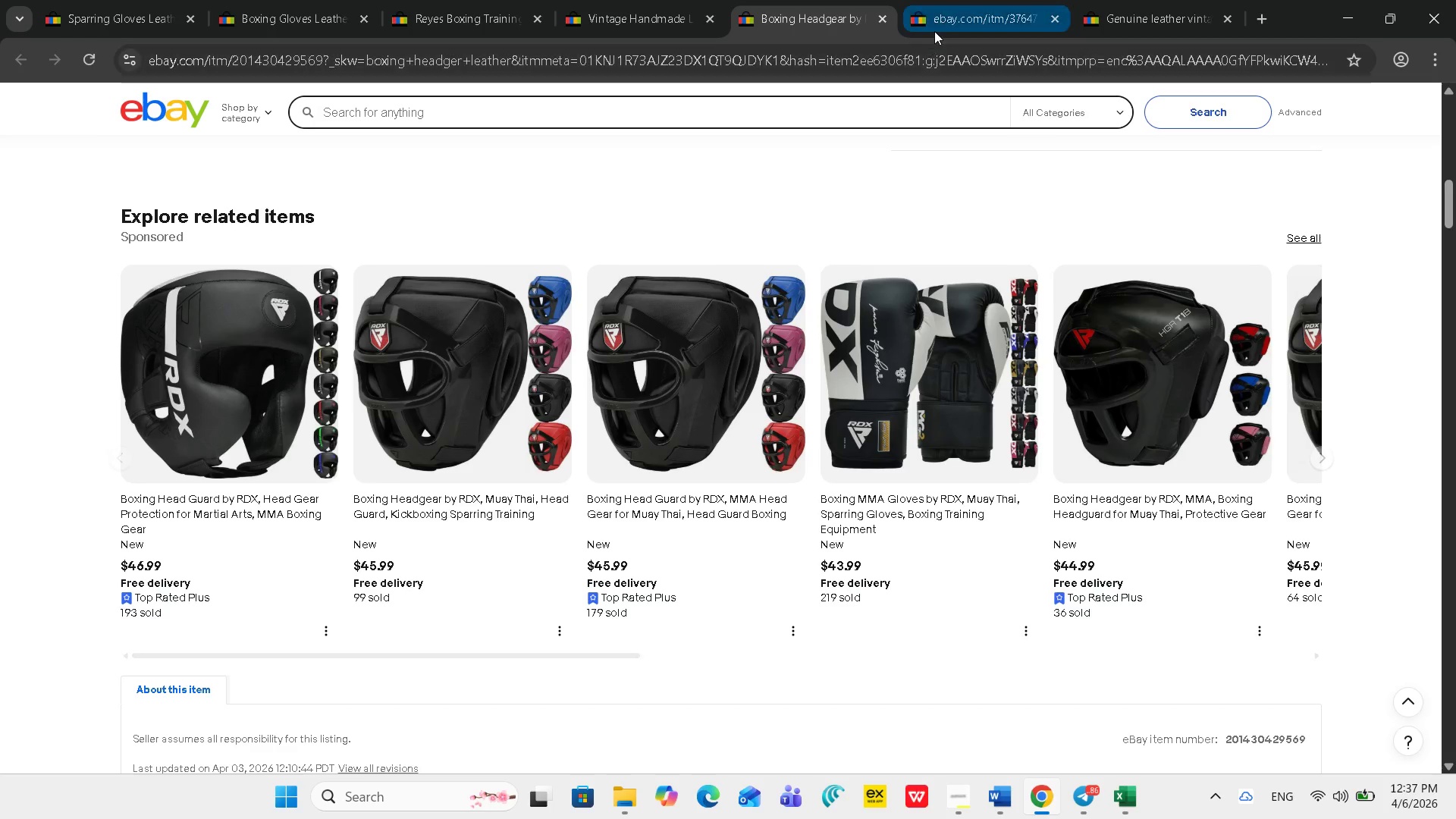 
left_click([937, 24])
 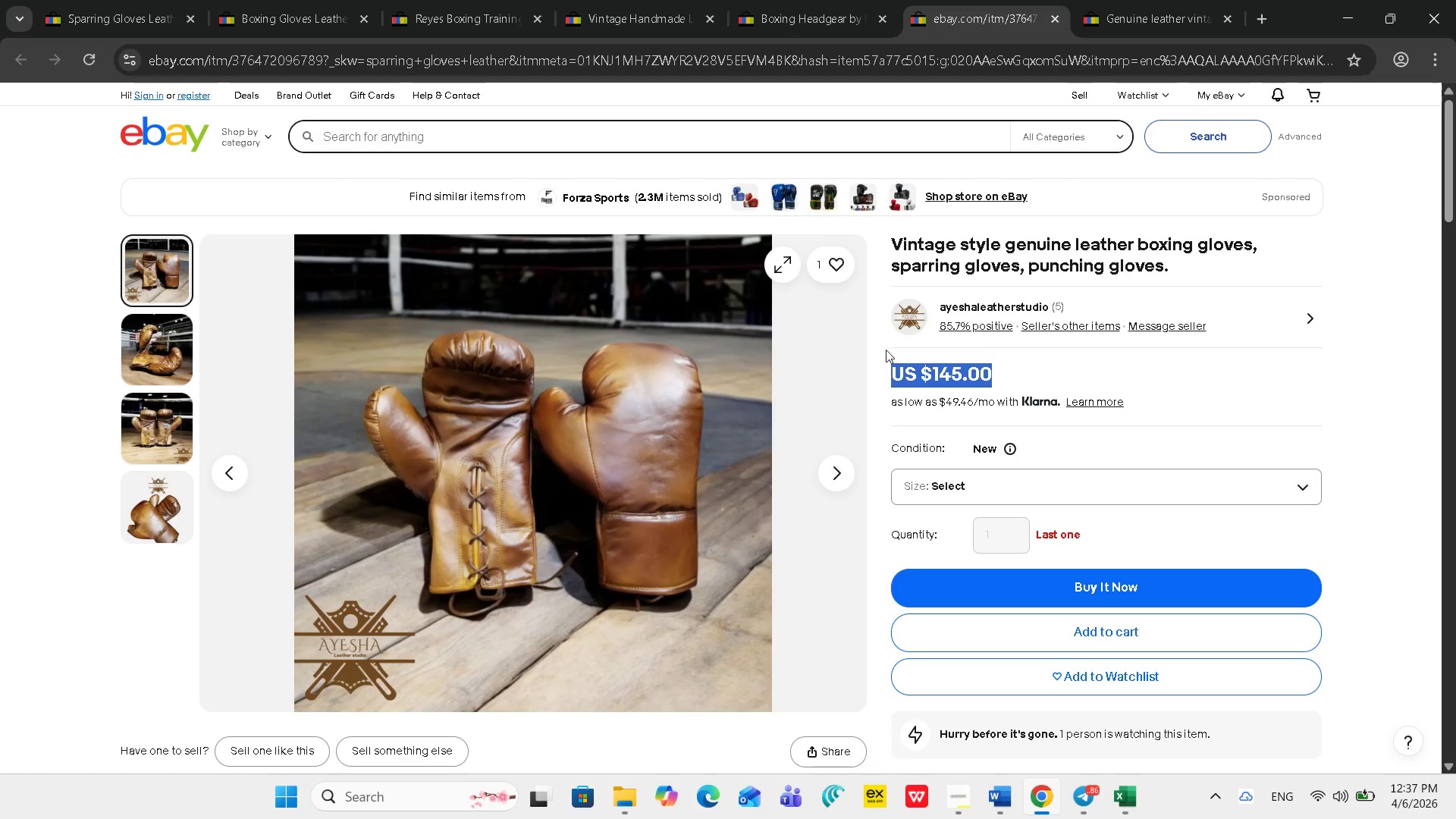 
scroll: coordinate [882, 362], scroll_direction: down, amount: 13.0
 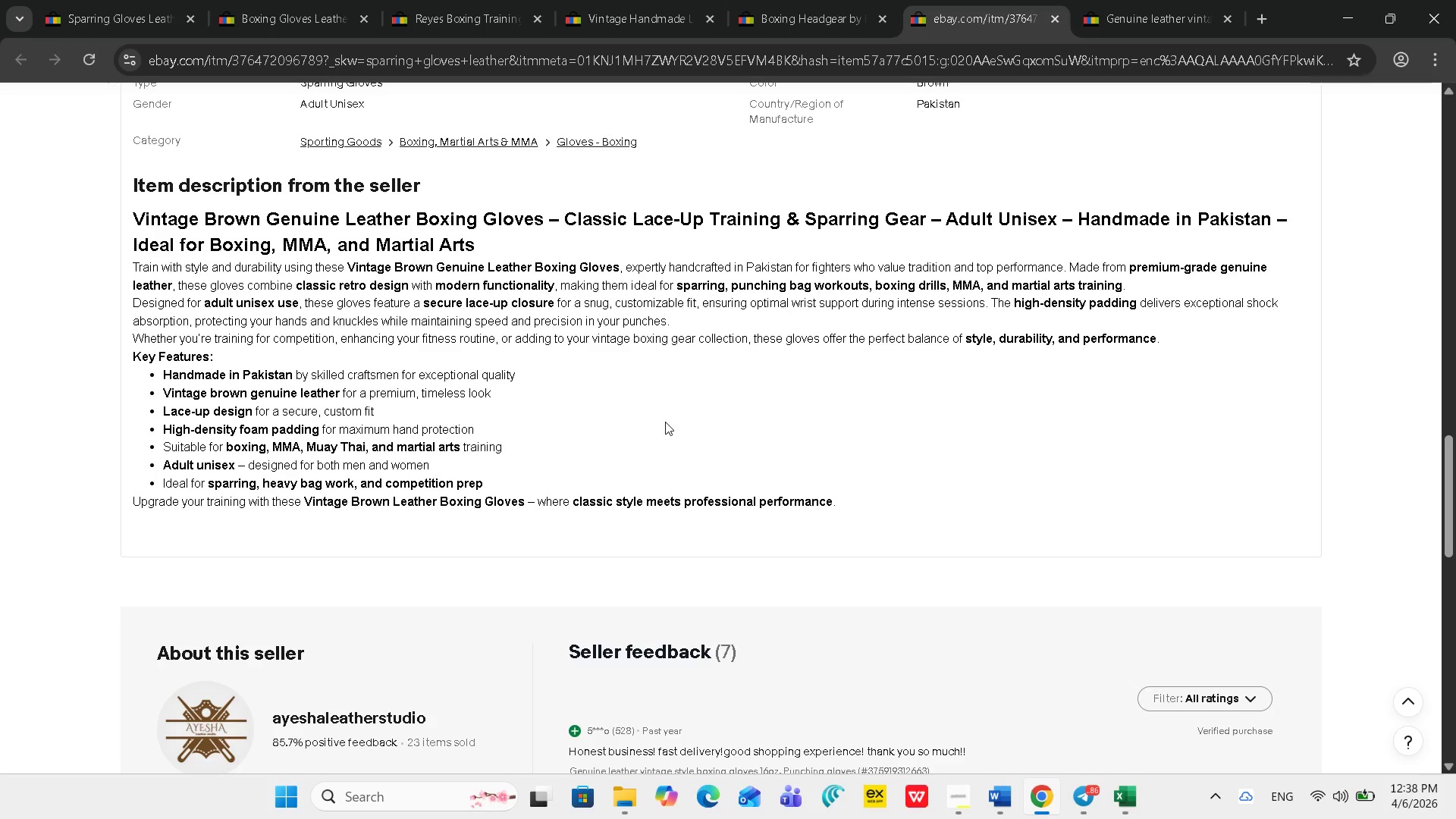 
wait(27.7)
 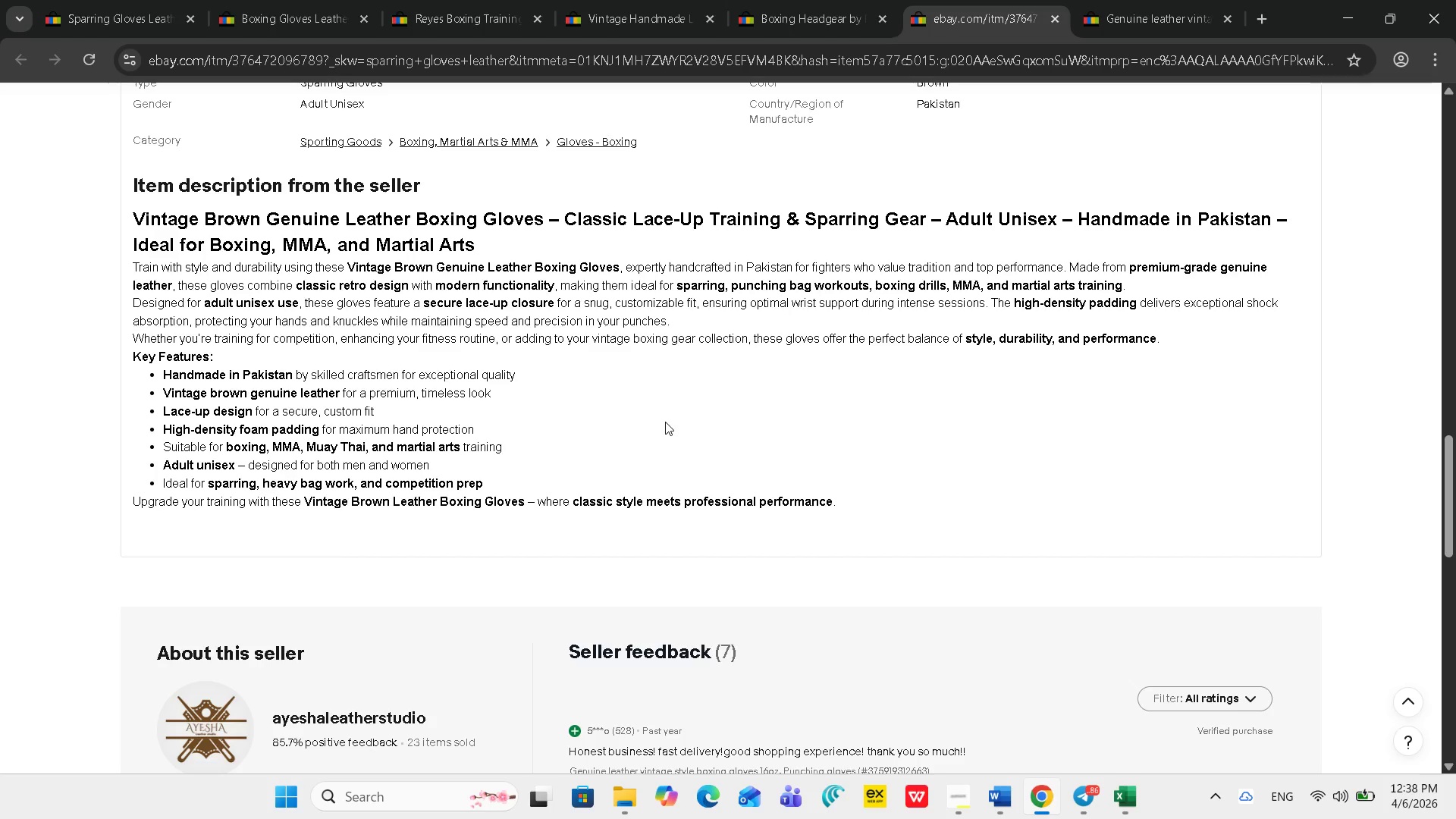 
left_click([708, 429])
 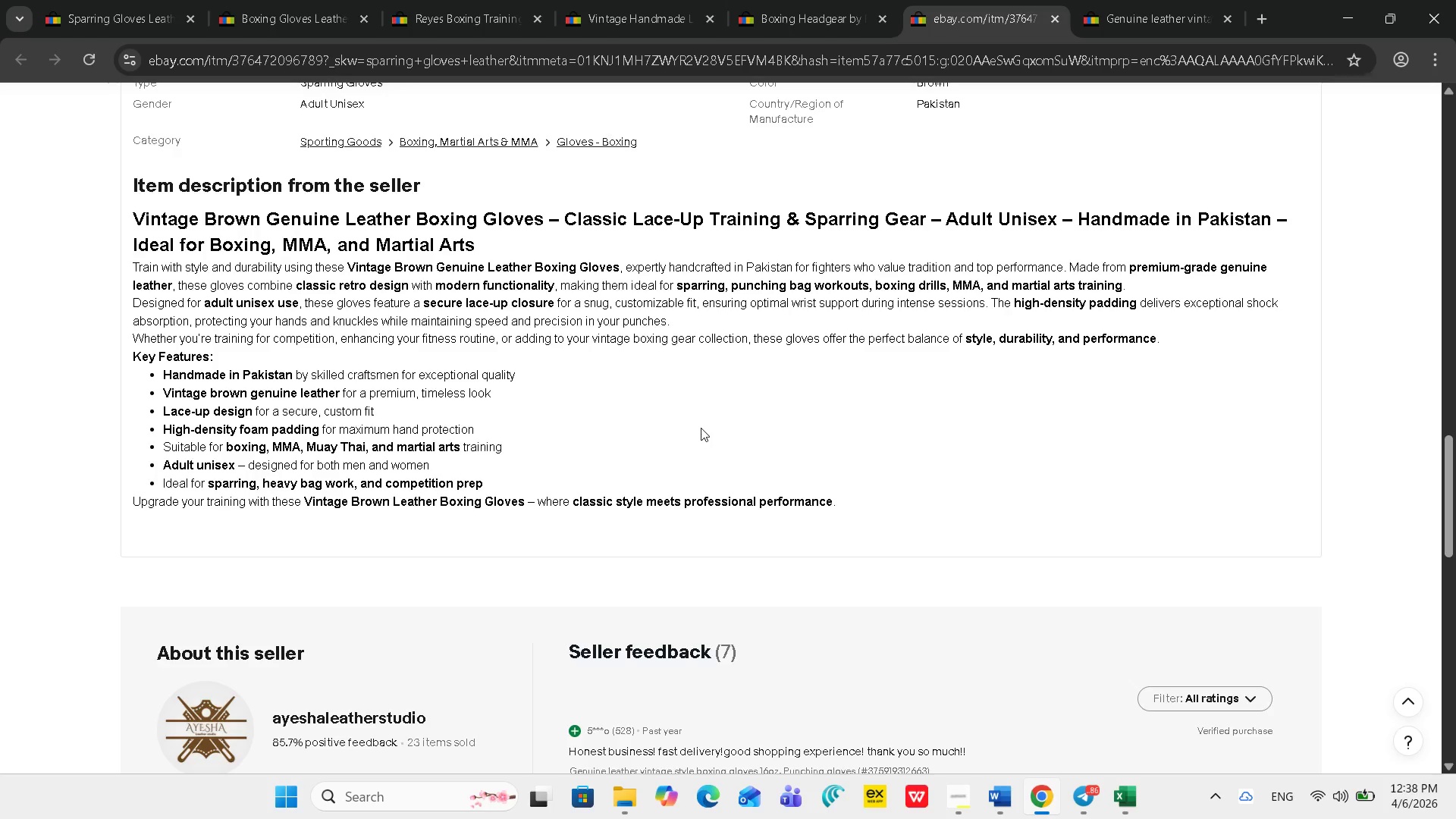 
scroll: coordinate [704, 435], scroll_direction: up, amount: 1.0
 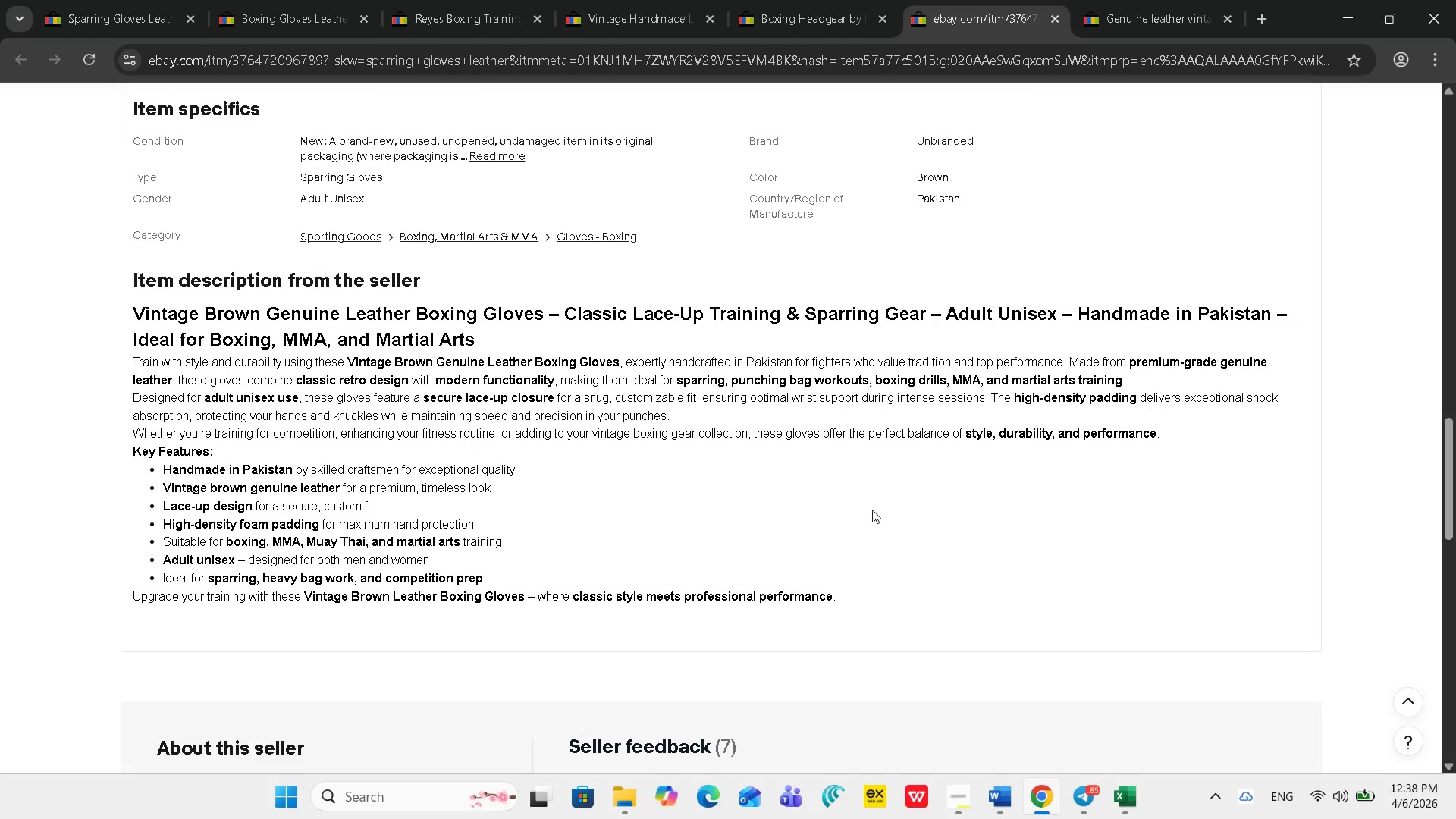 
wait(8.0)
 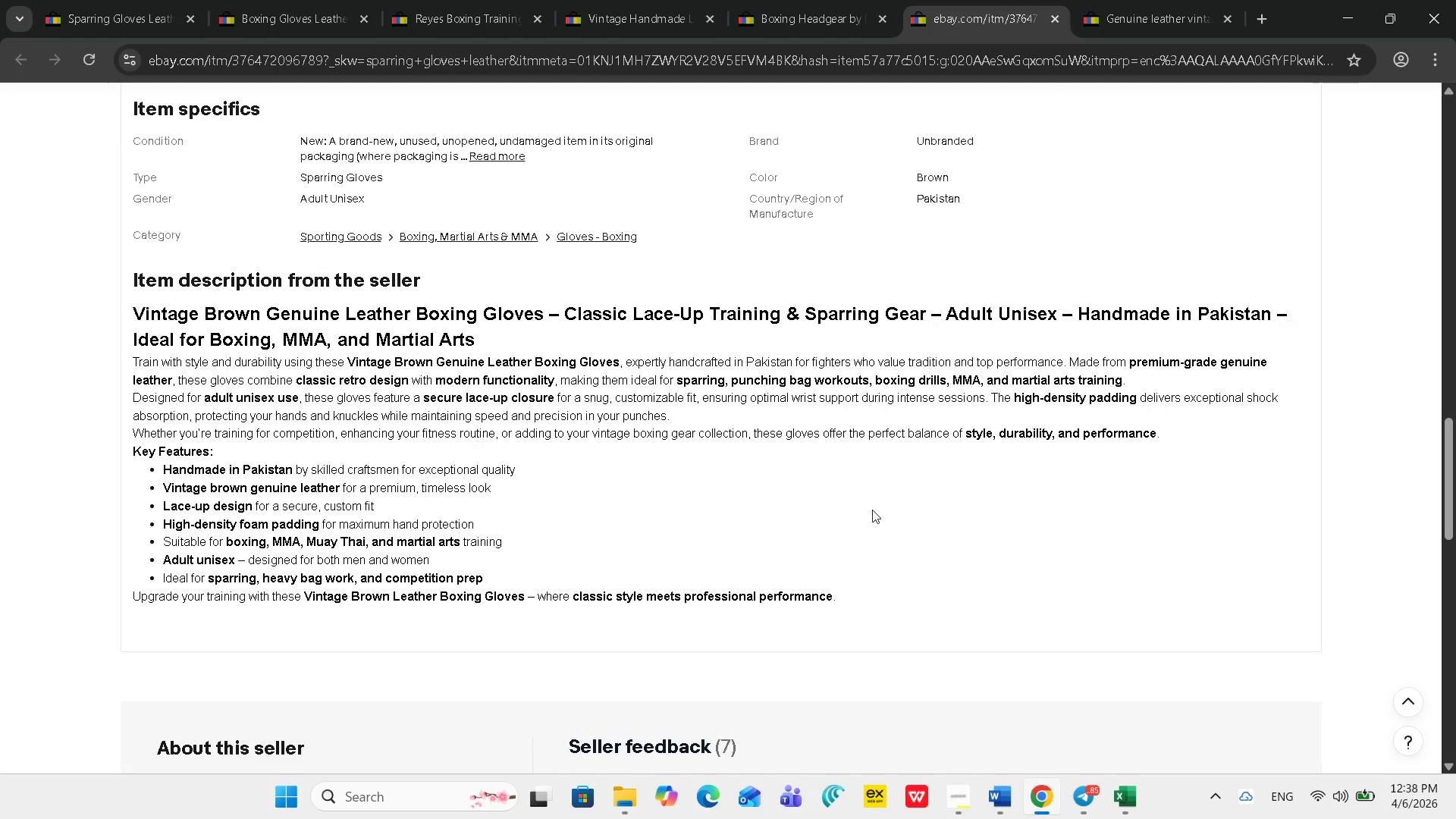 
scroll: coordinate [570, 562], scroll_direction: up, amount: 1.0
 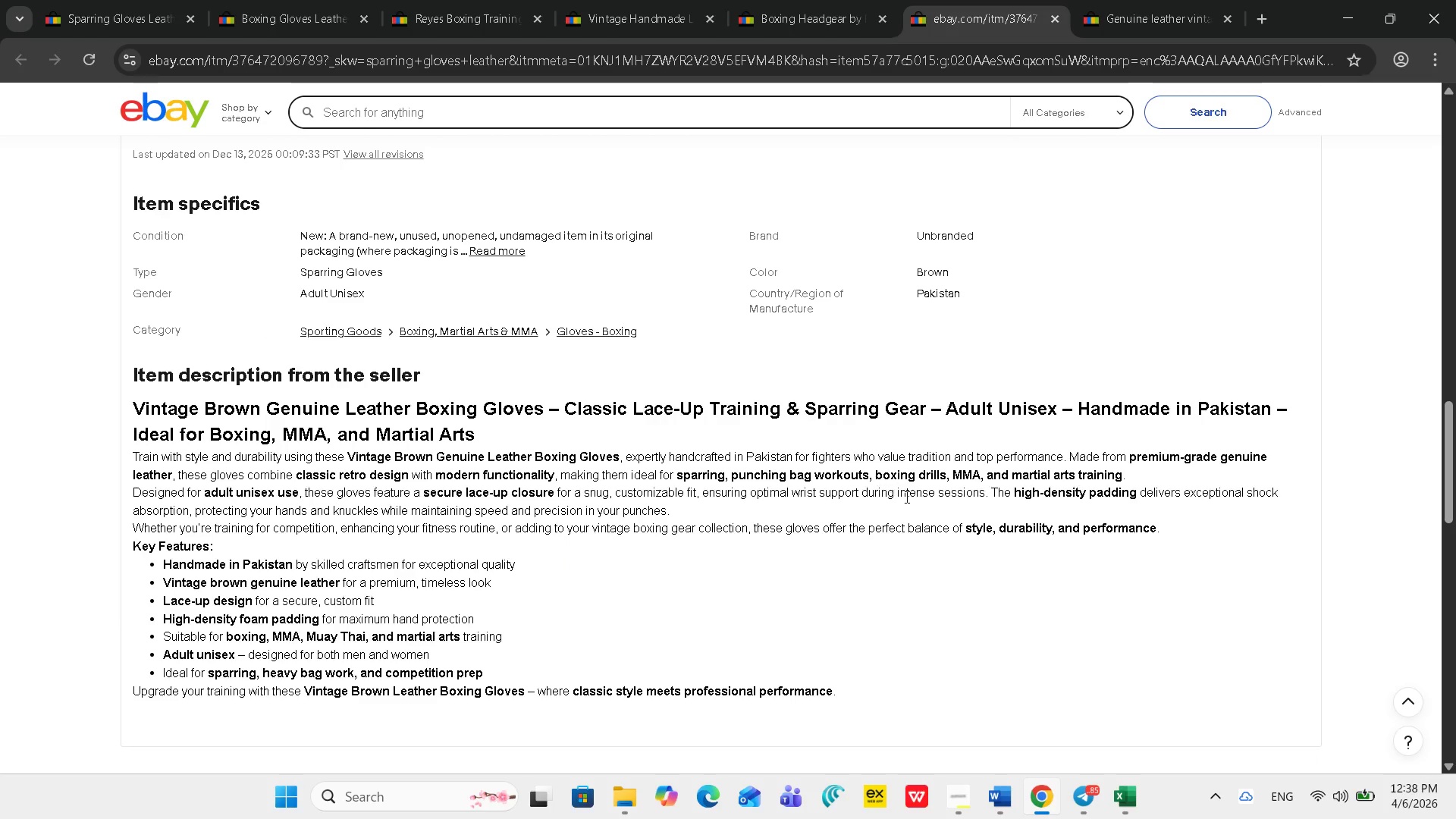 
scroll: coordinate [913, 511], scroll_direction: down, amount: 1.0
 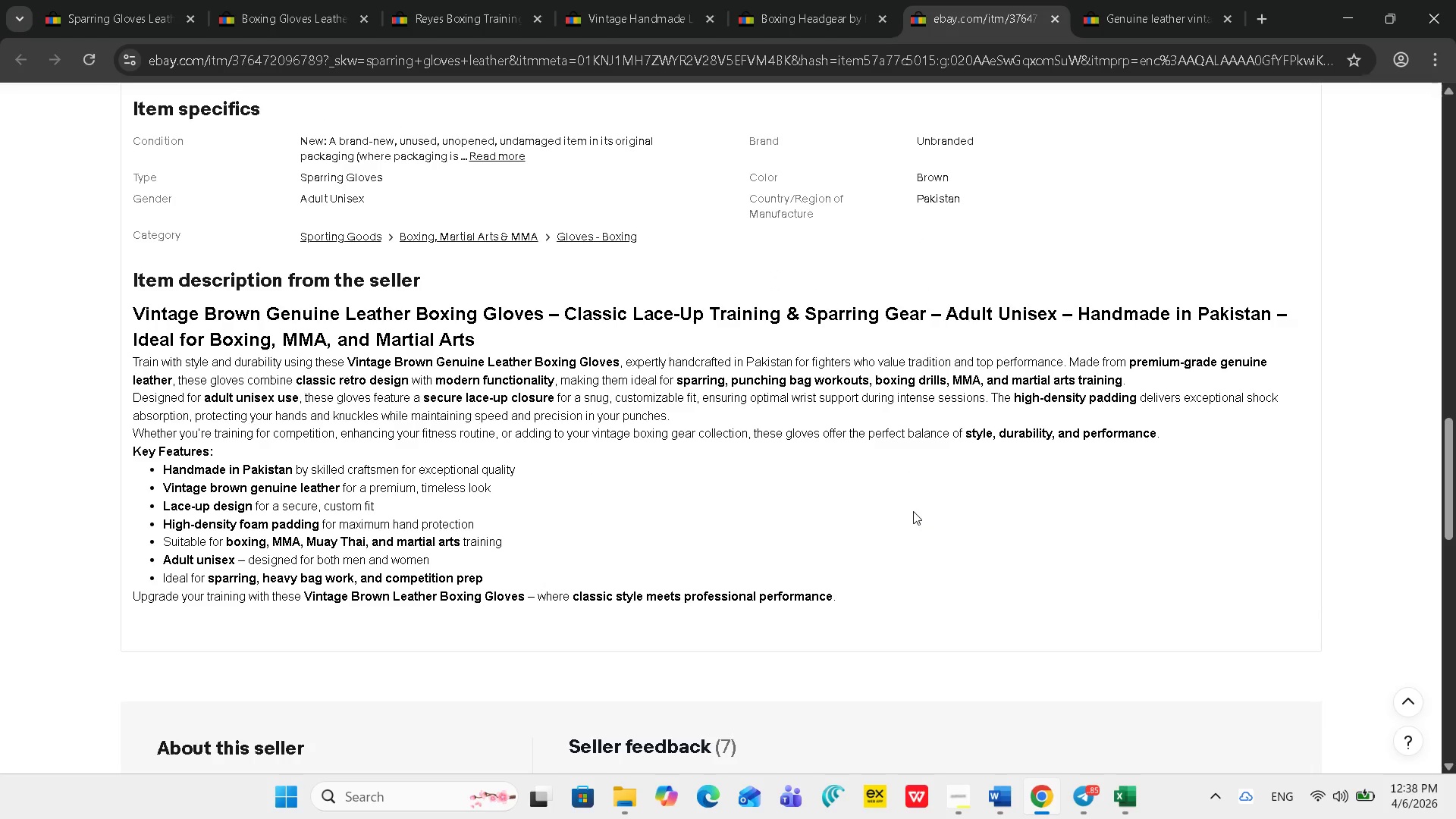 
wait(12.05)
 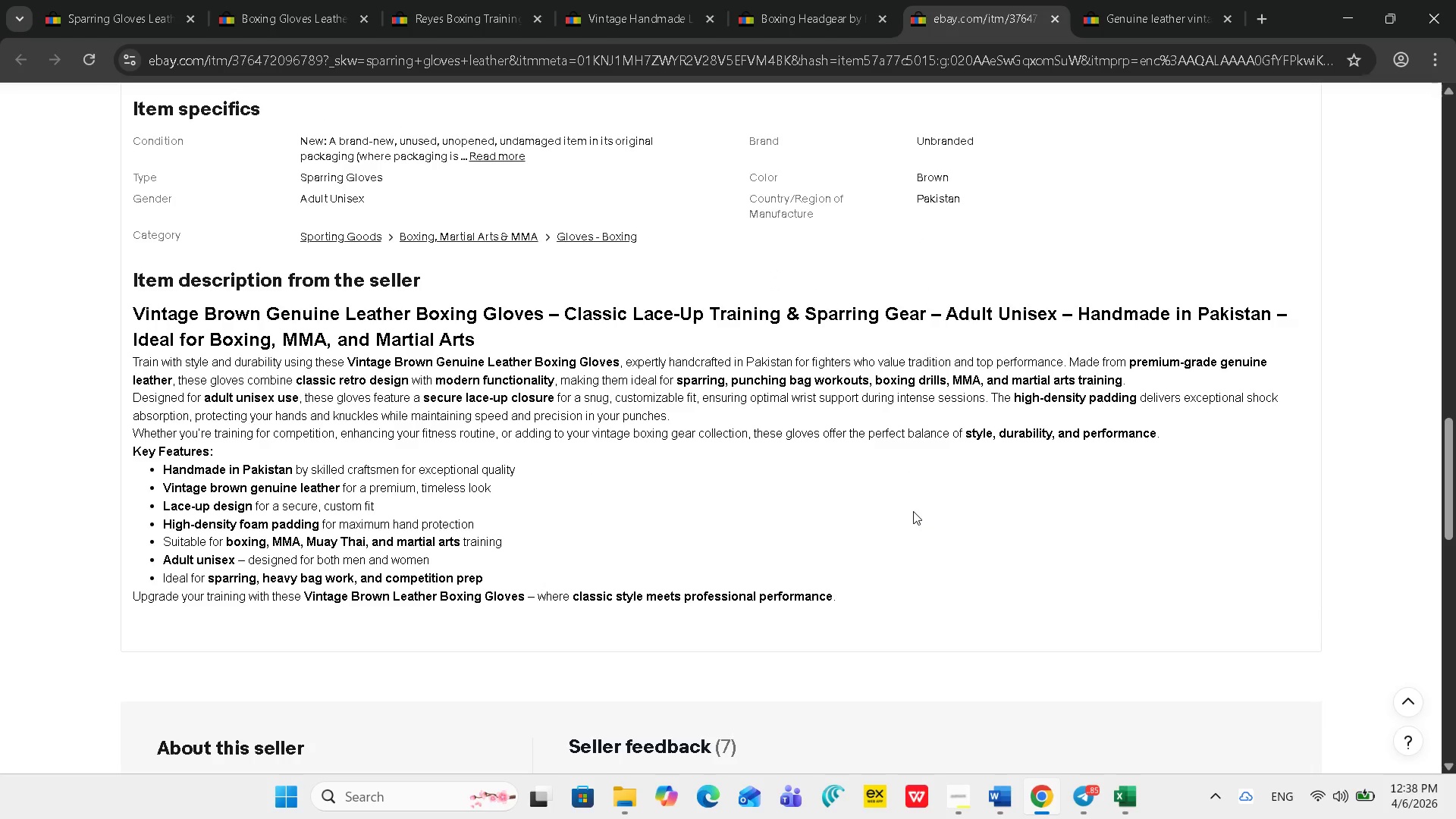 
left_click([585, 742])
 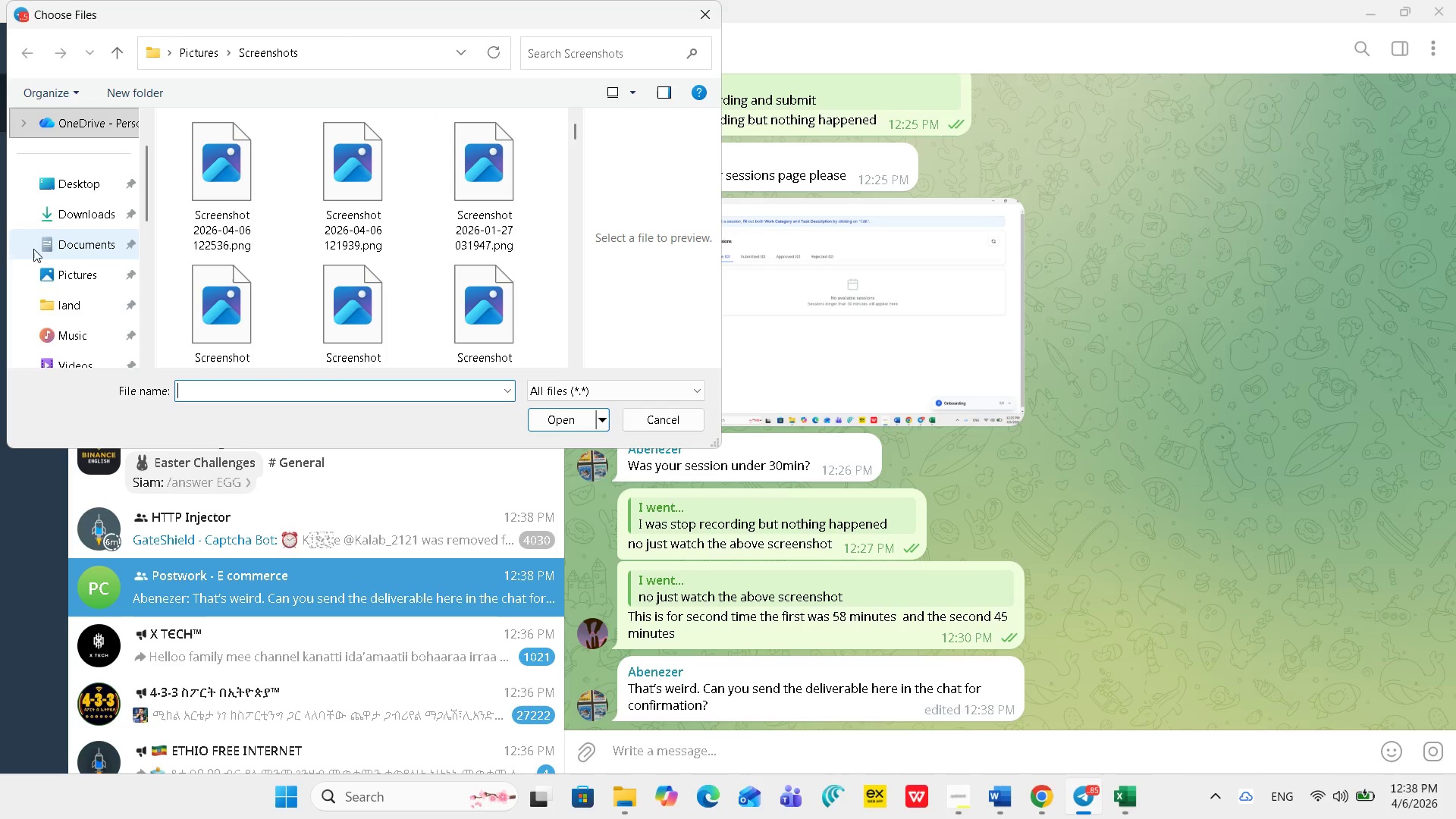 
left_click([79, 192])
 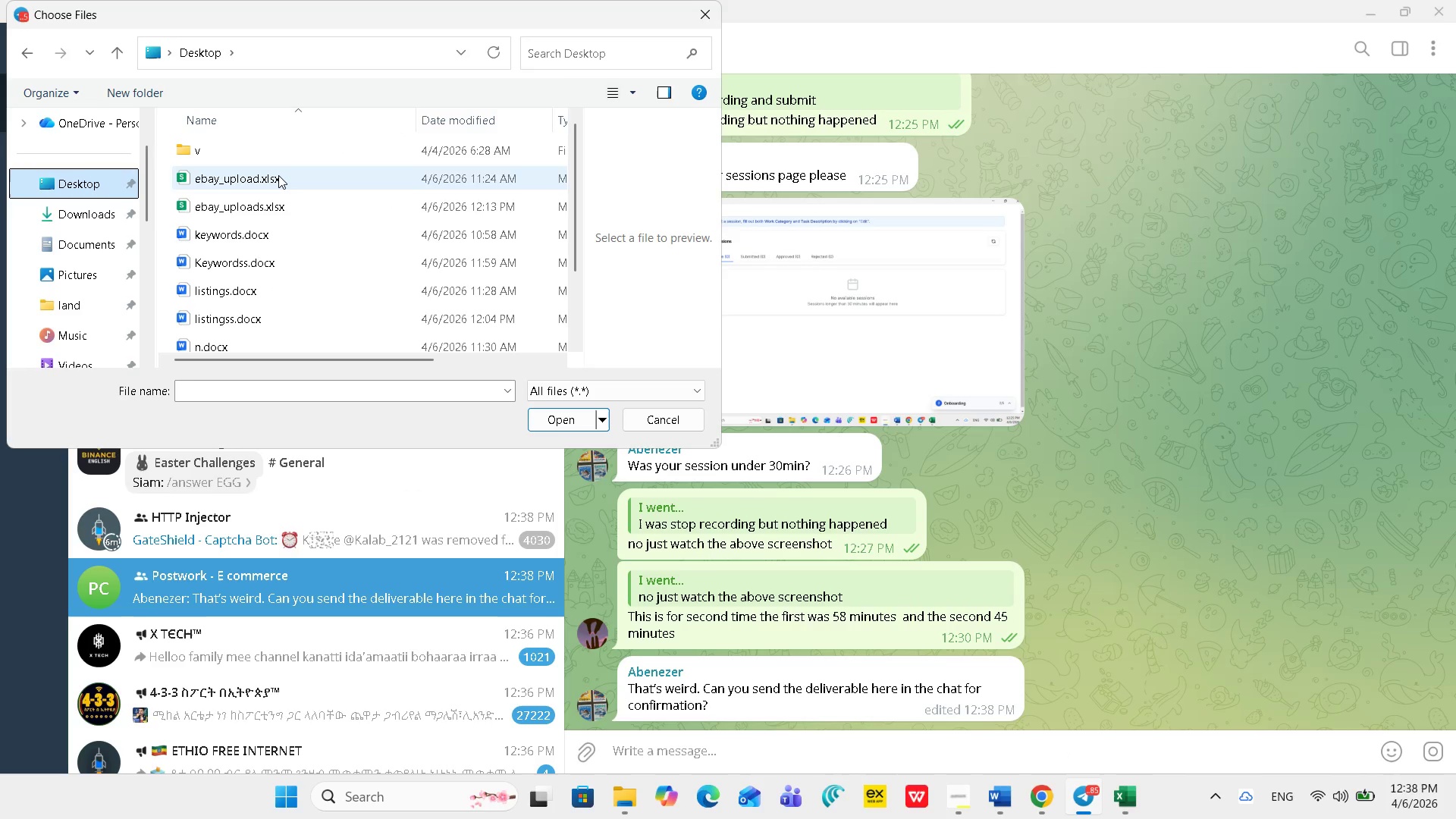 
left_click([278, 175])
 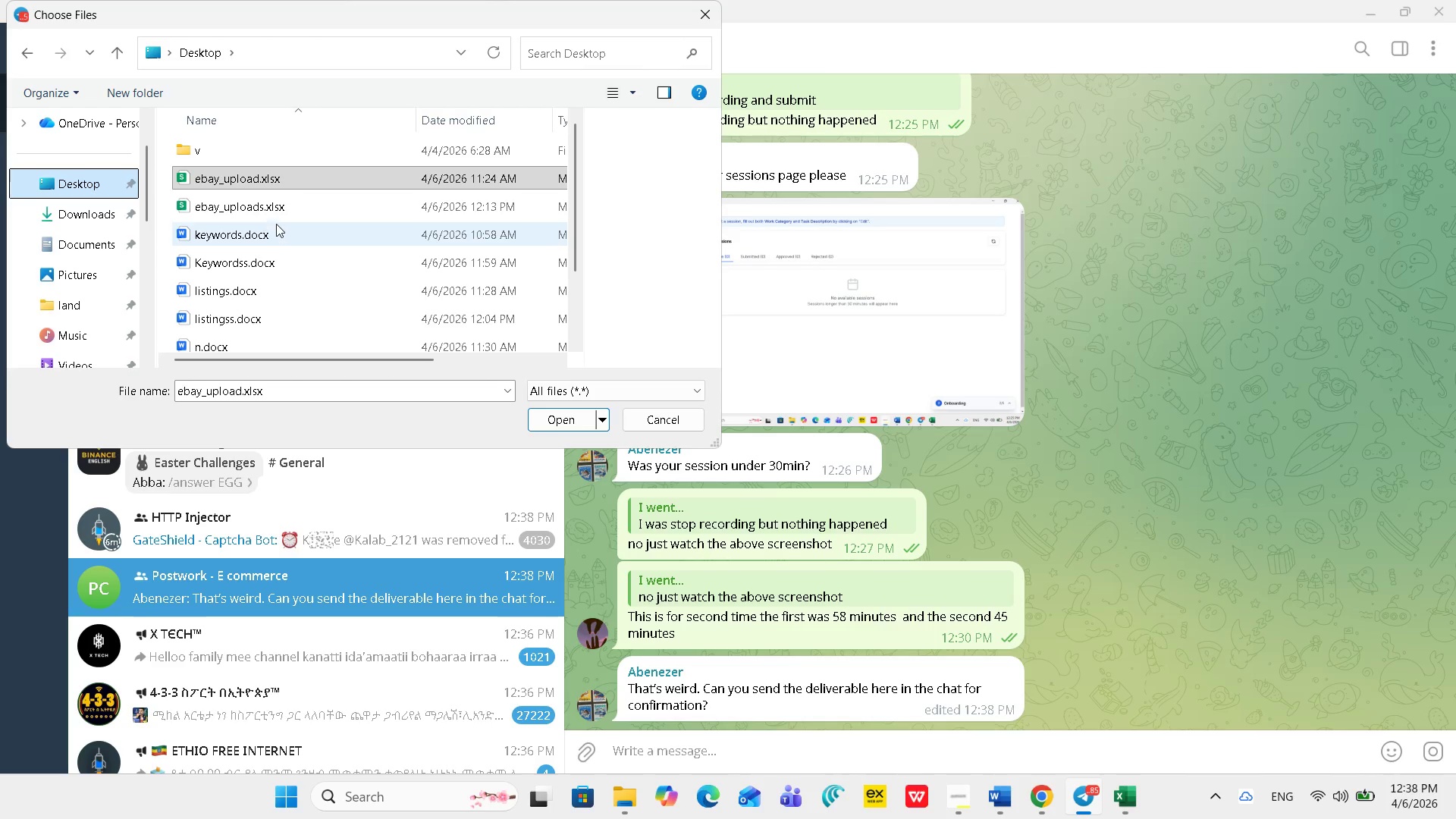 
left_click([274, 209])
 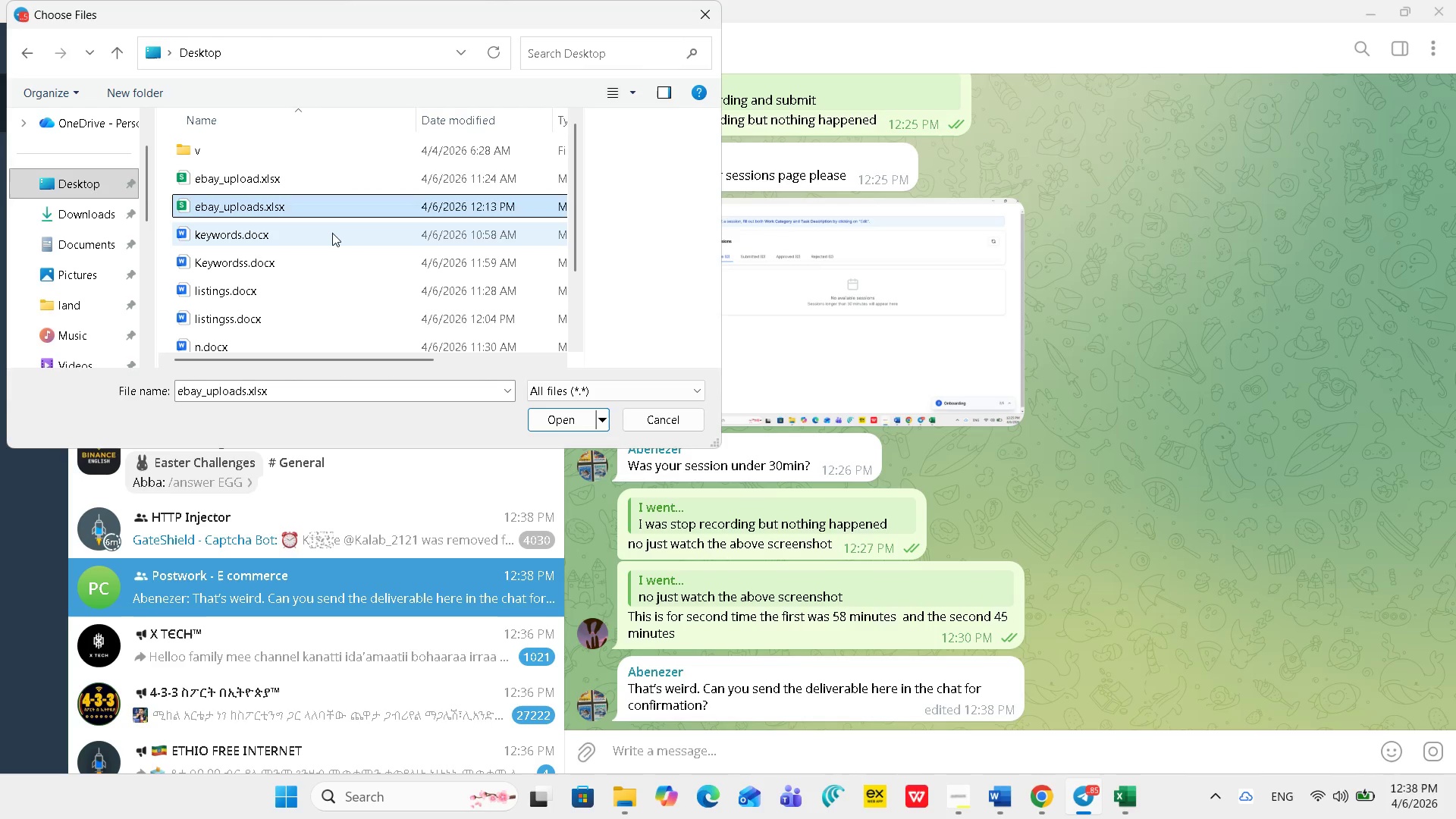 
scroll: coordinate [333, 234], scroll_direction: down, amount: 1.0
 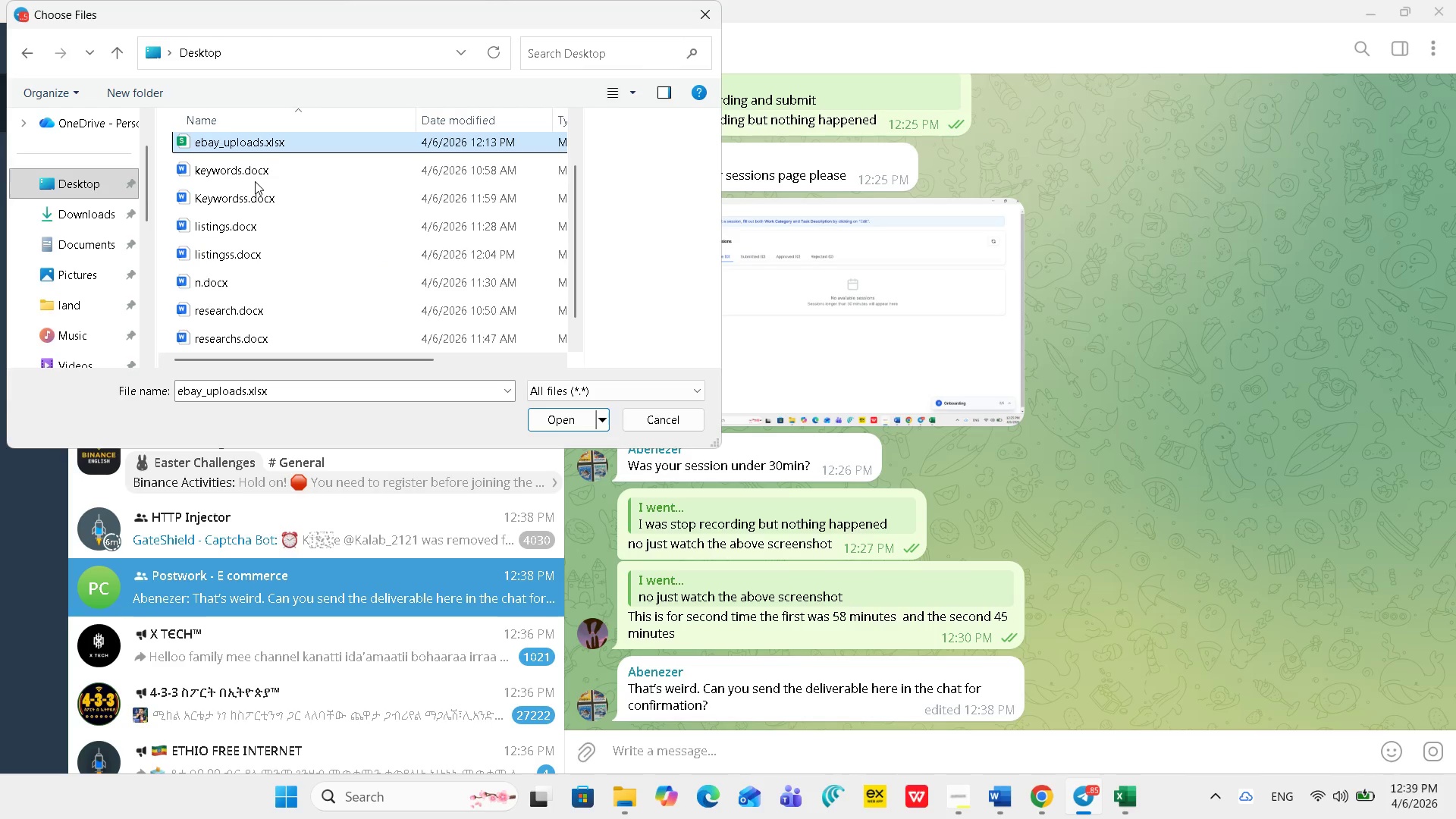 
hold_key(key=ControlLeft, duration=1.55)
 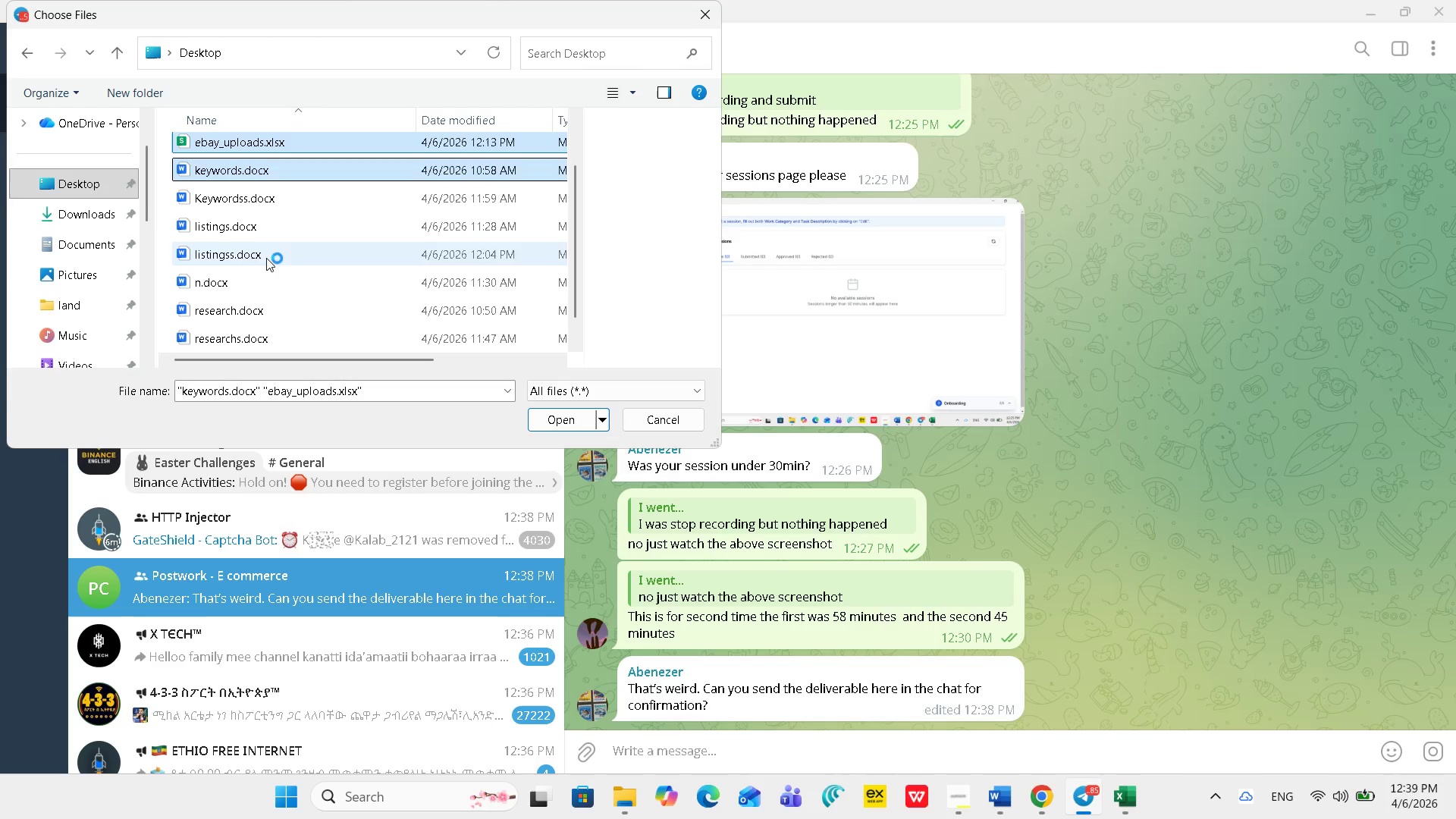 
hold_key(key=ControlLeft, duration=1.5)
left_click([264, 175])
 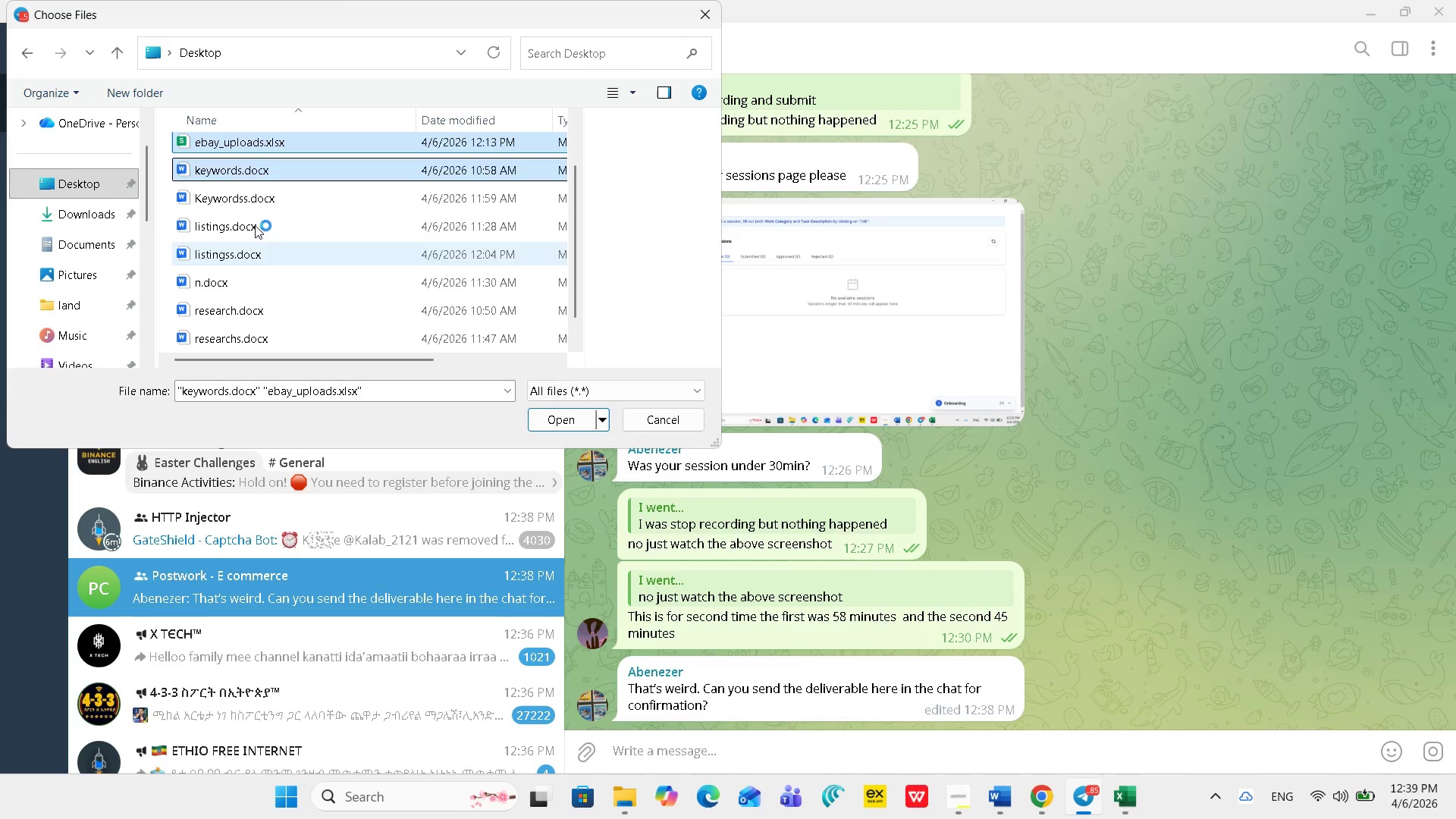 
hold_key(key=ControlLeft, duration=1.51)
left_click([259, 226])
 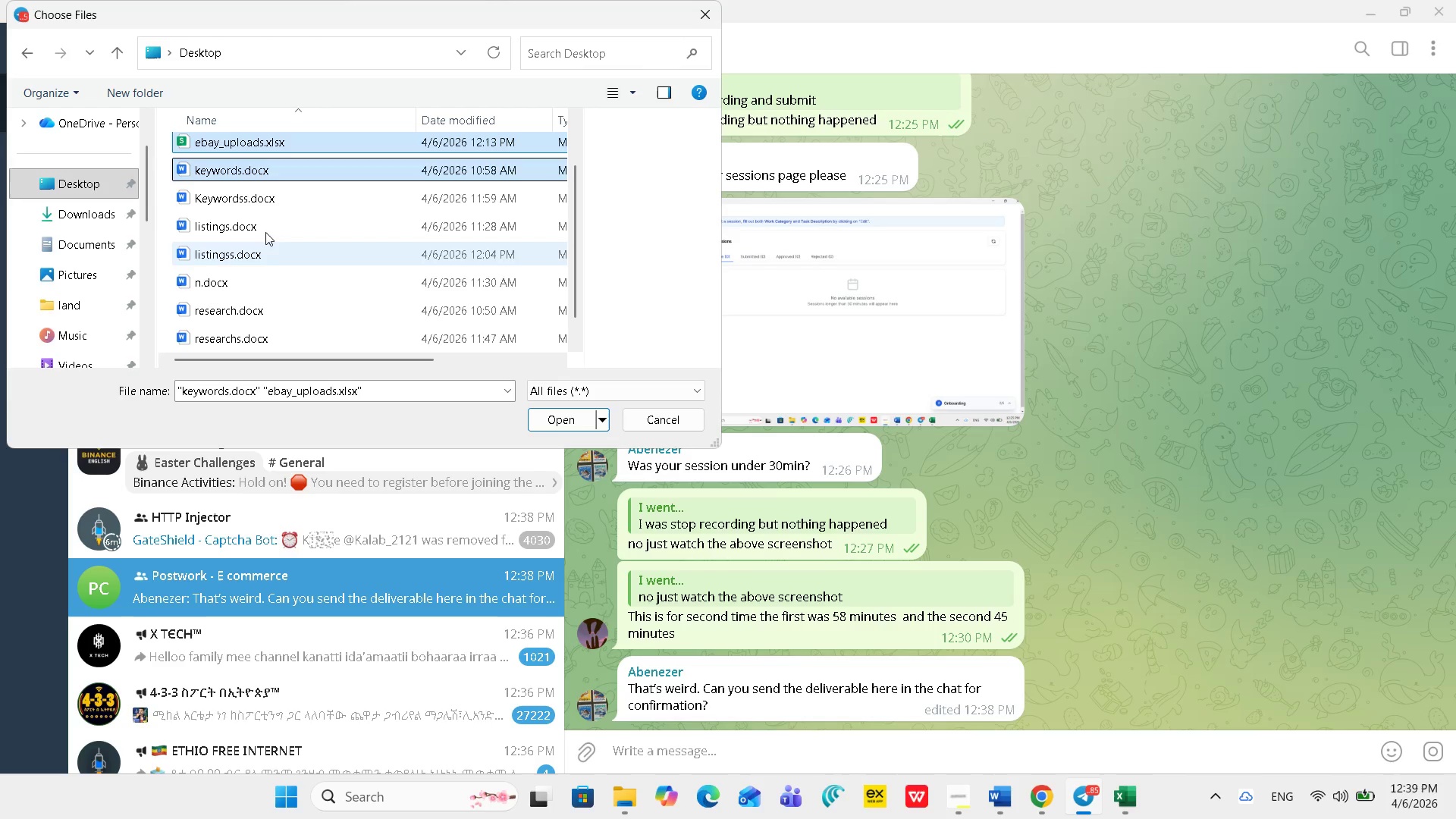 
key(Control+ControlLeft)
 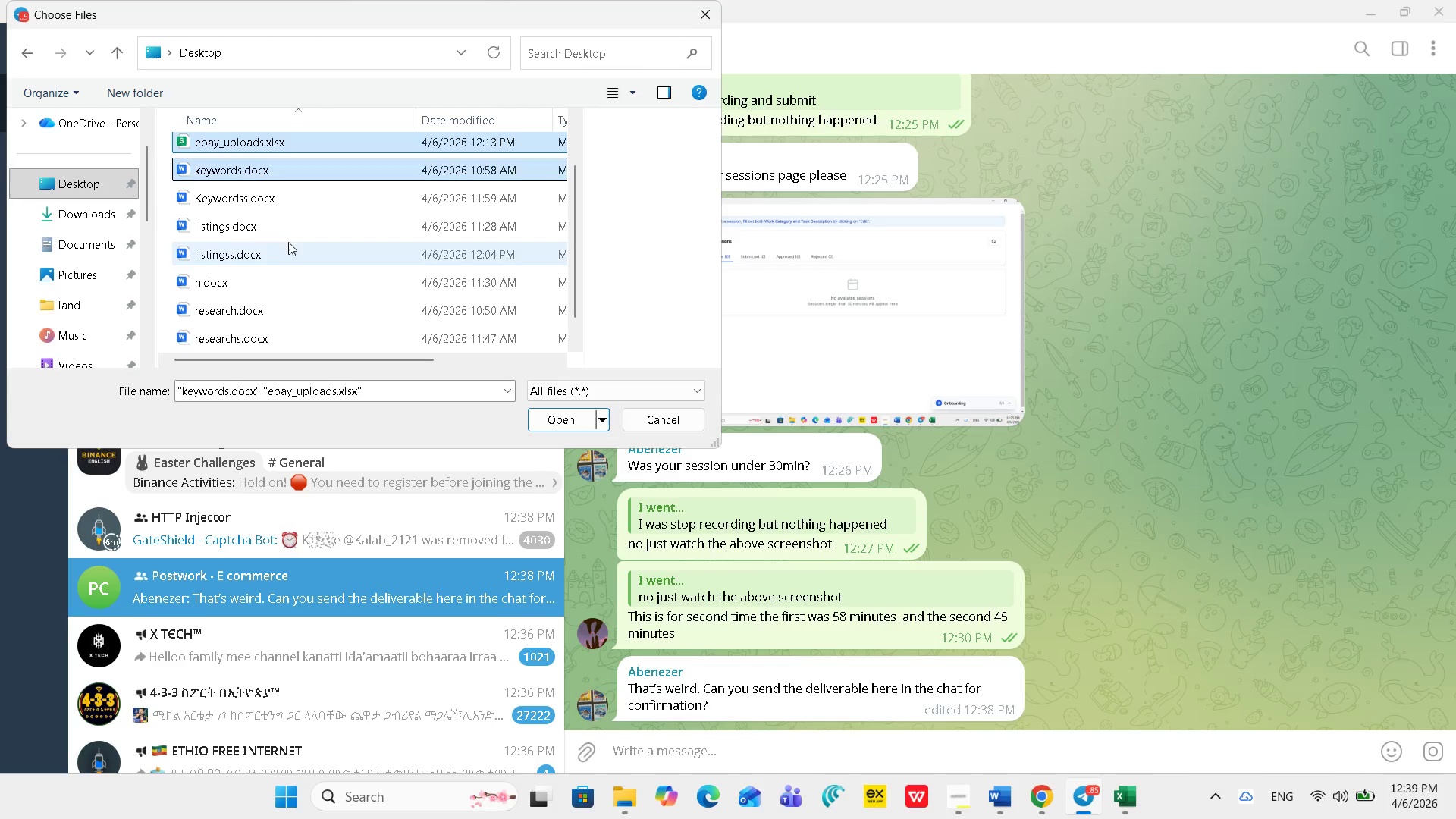 
key(Control+ControlLeft)
 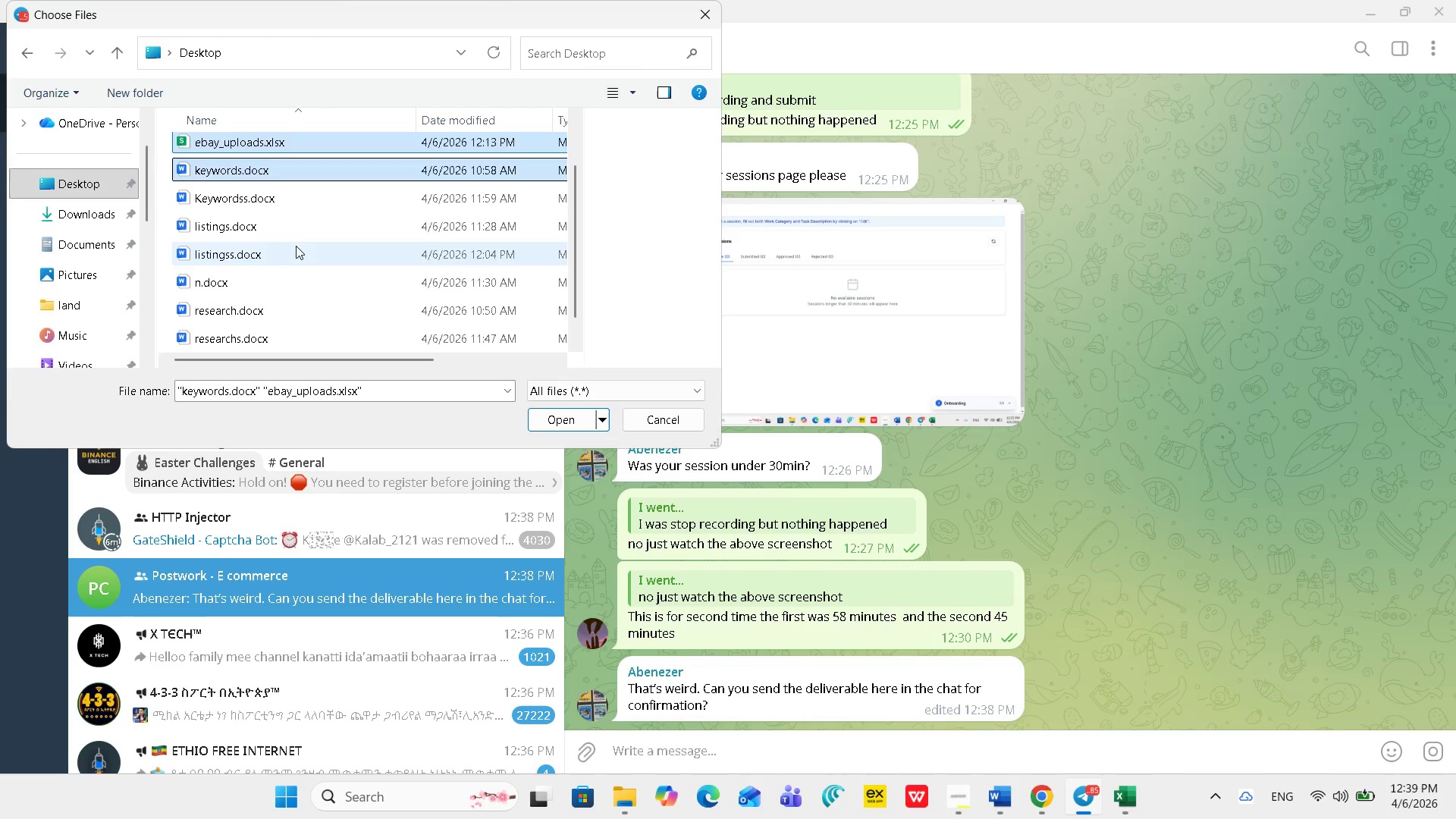 
key(Control+ControlLeft)
 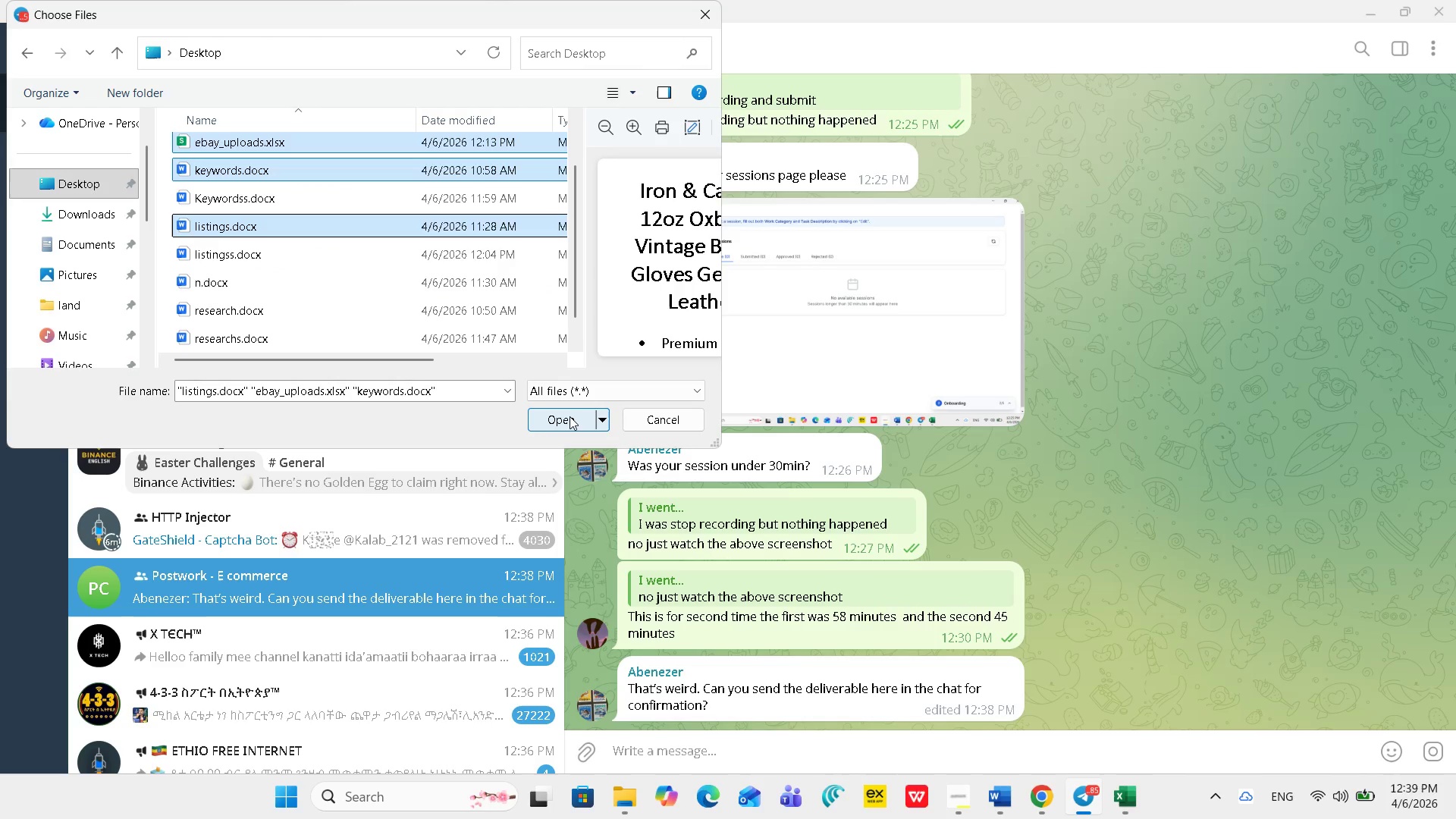 
wait(11.61)
 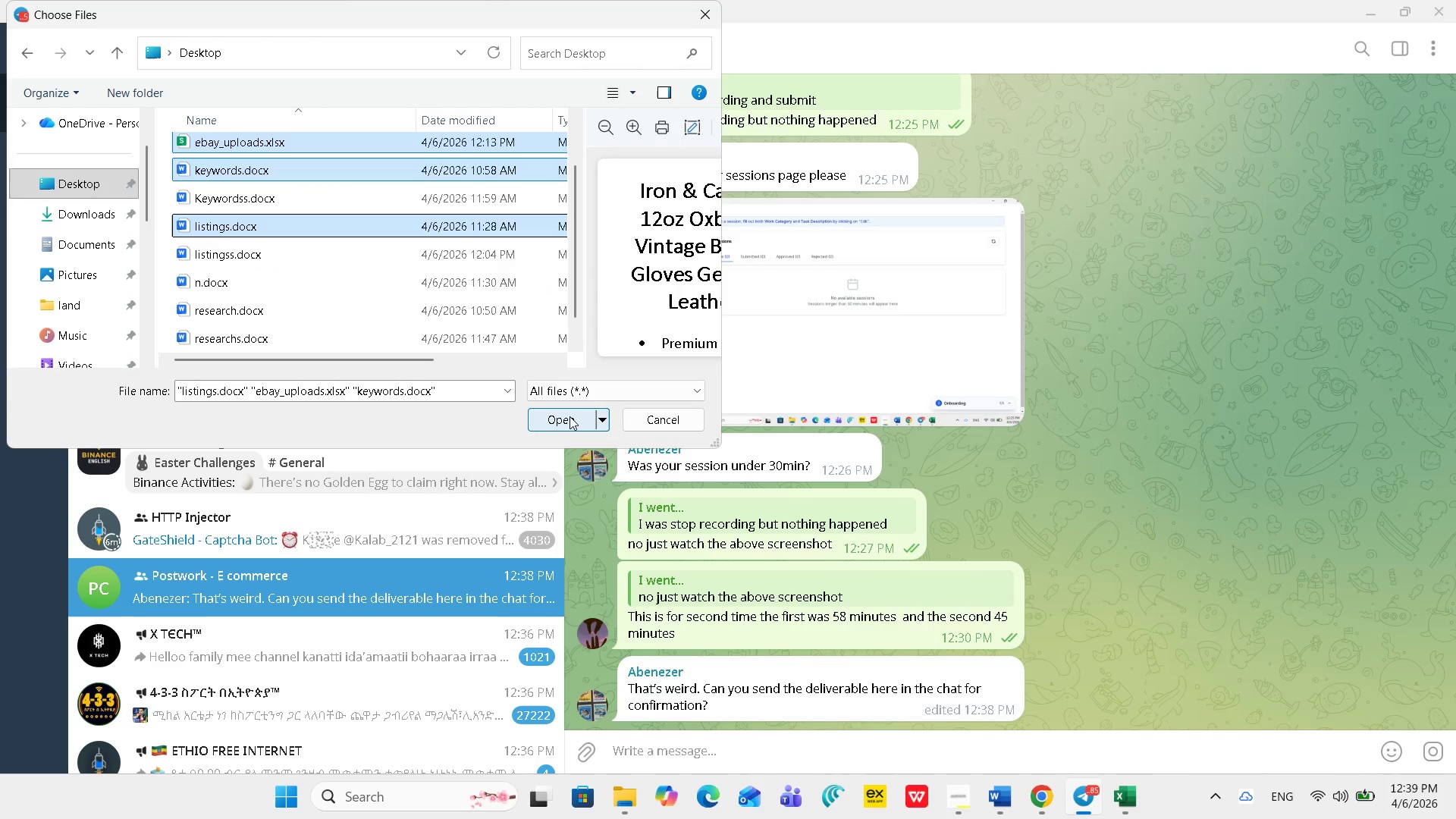 
left_click([563, 420])
 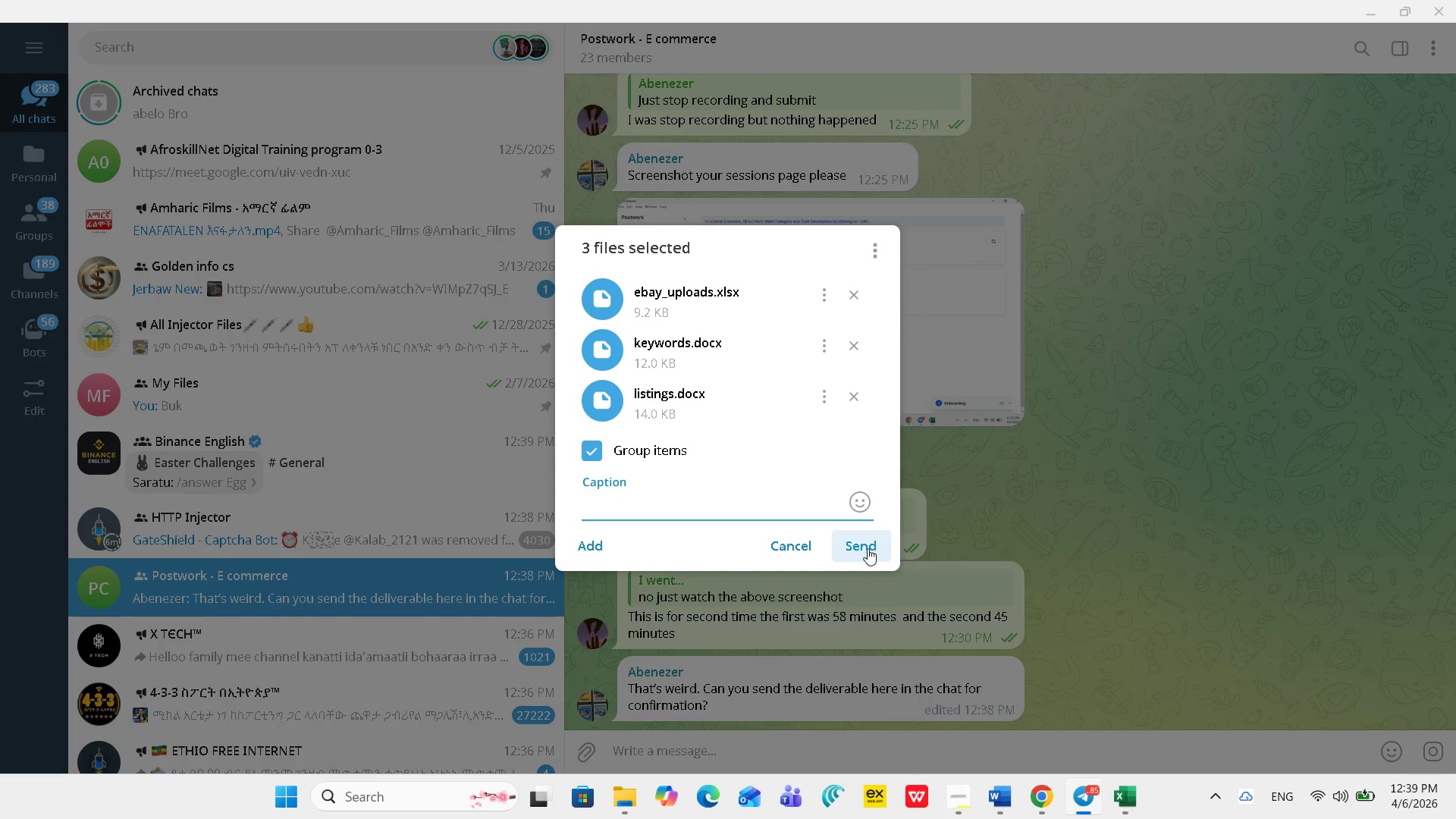 
left_click([868, 550])
 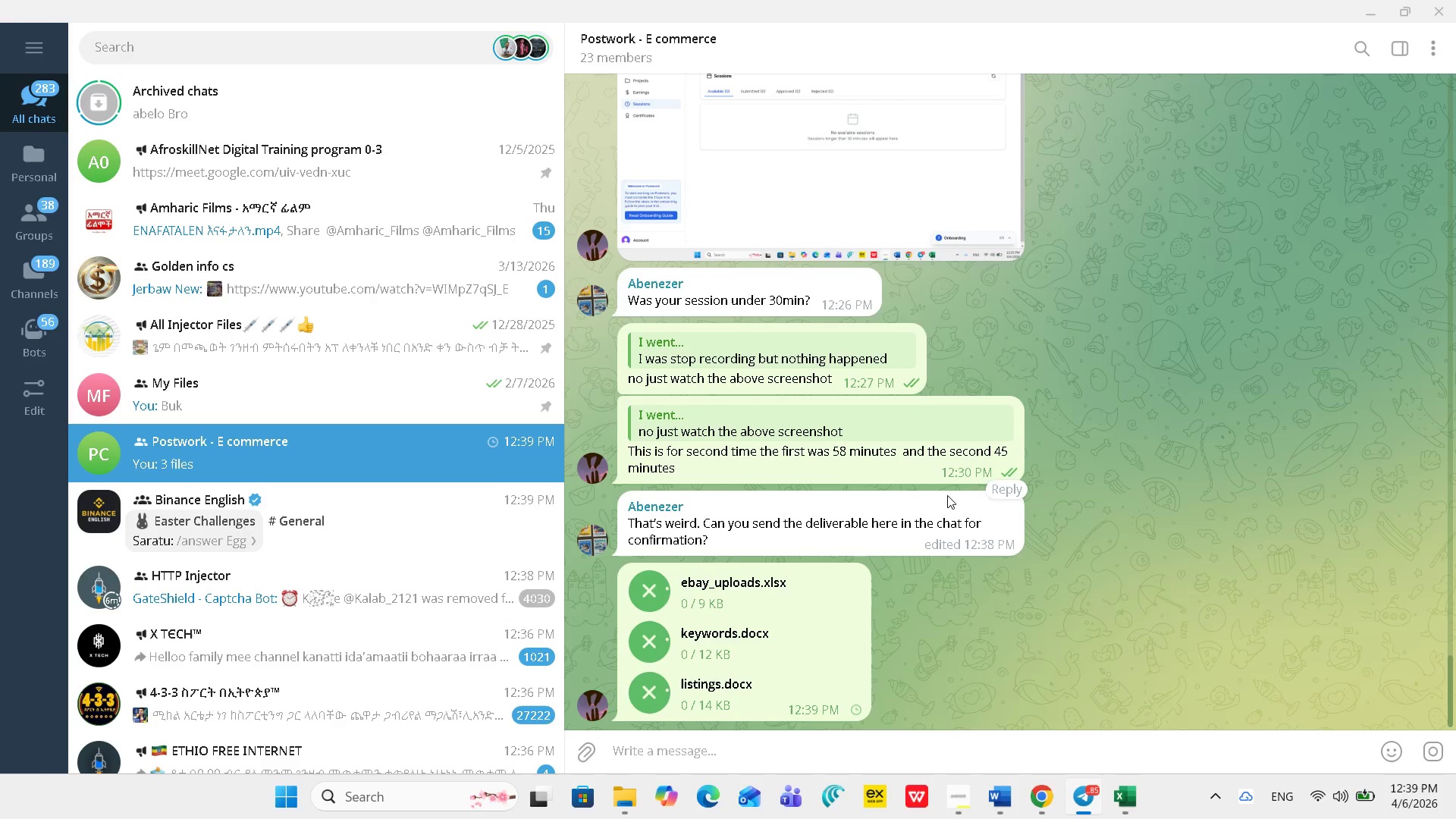 
mouse_move([944, 541])
 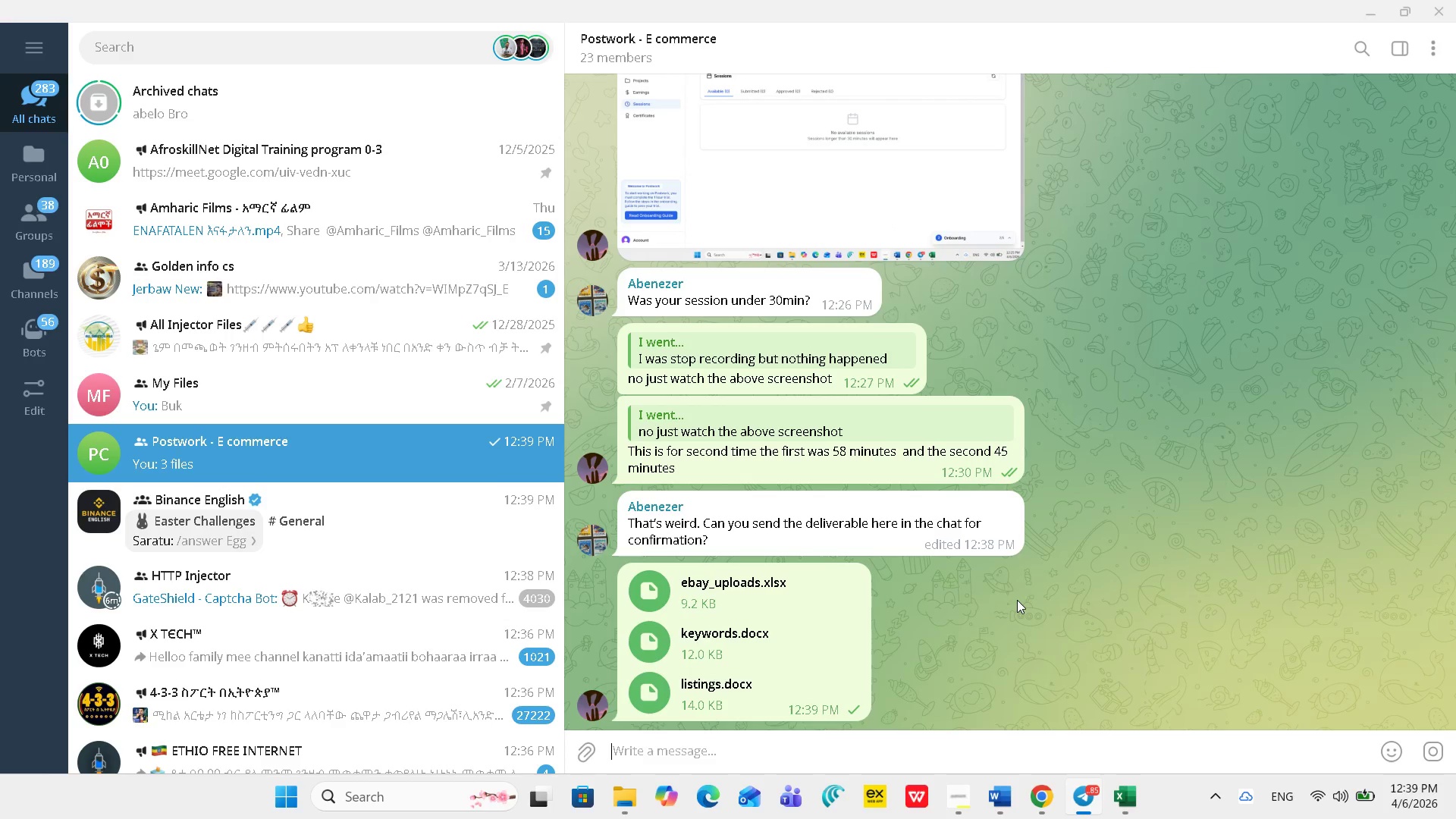 
scroll: coordinate [1015, 598], scroll_direction: down, amount: 3.0
 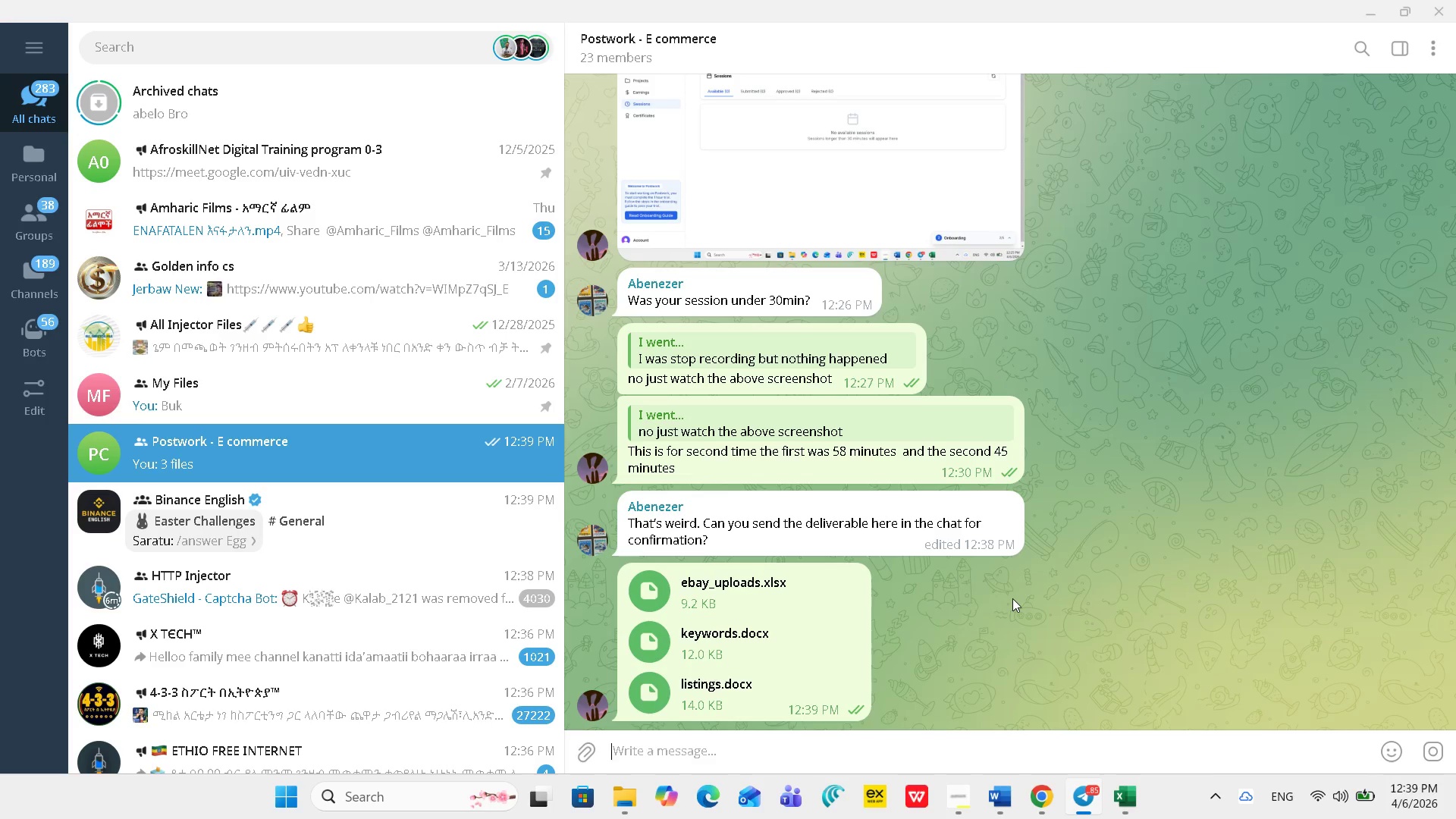 
wait(11.97)
 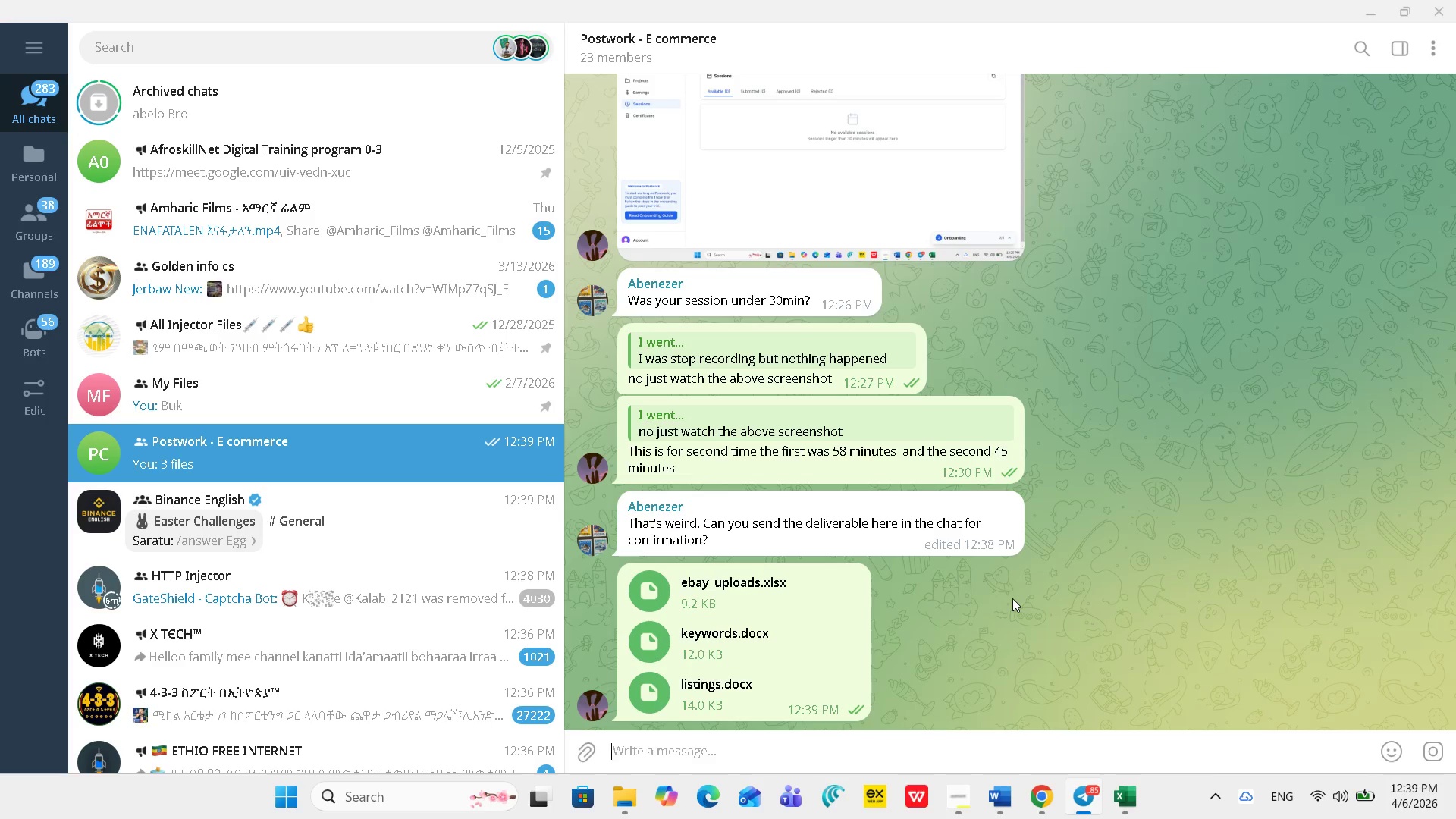 
left_click([1443, 697])
 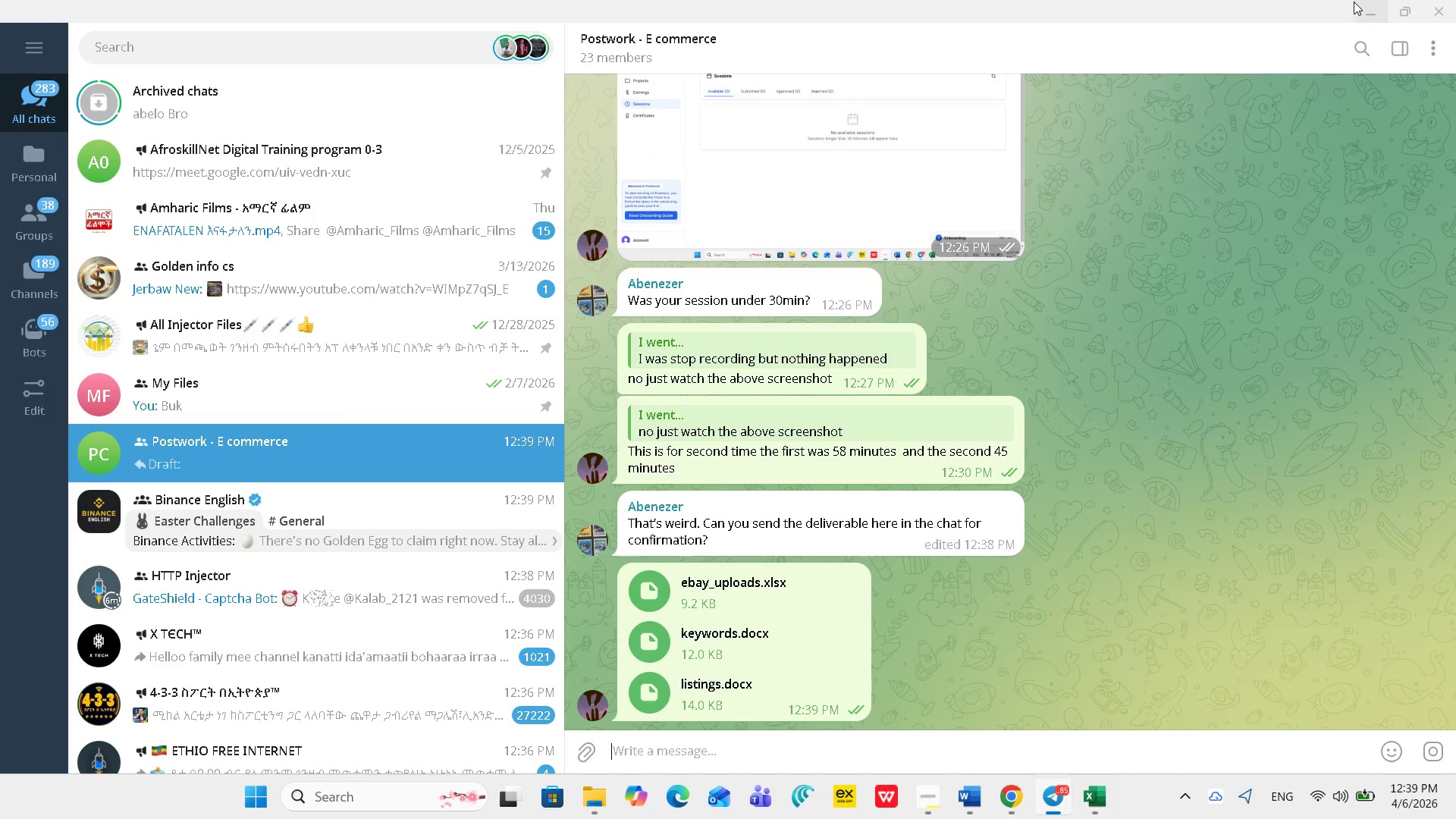 
left_click([1359, 5])
 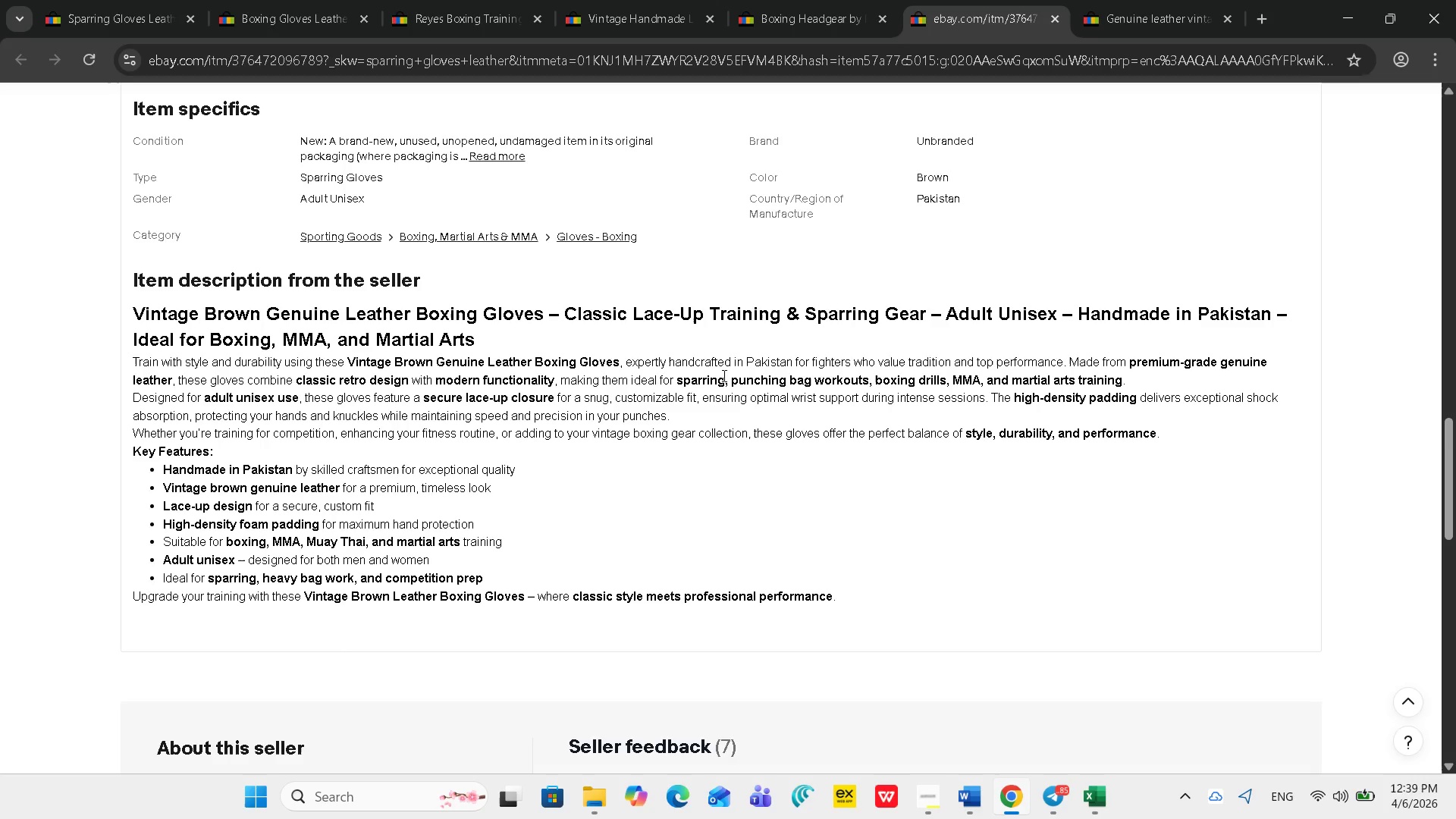 
scroll: coordinate [966, 497], scroll_direction: up, amount: 20.0
 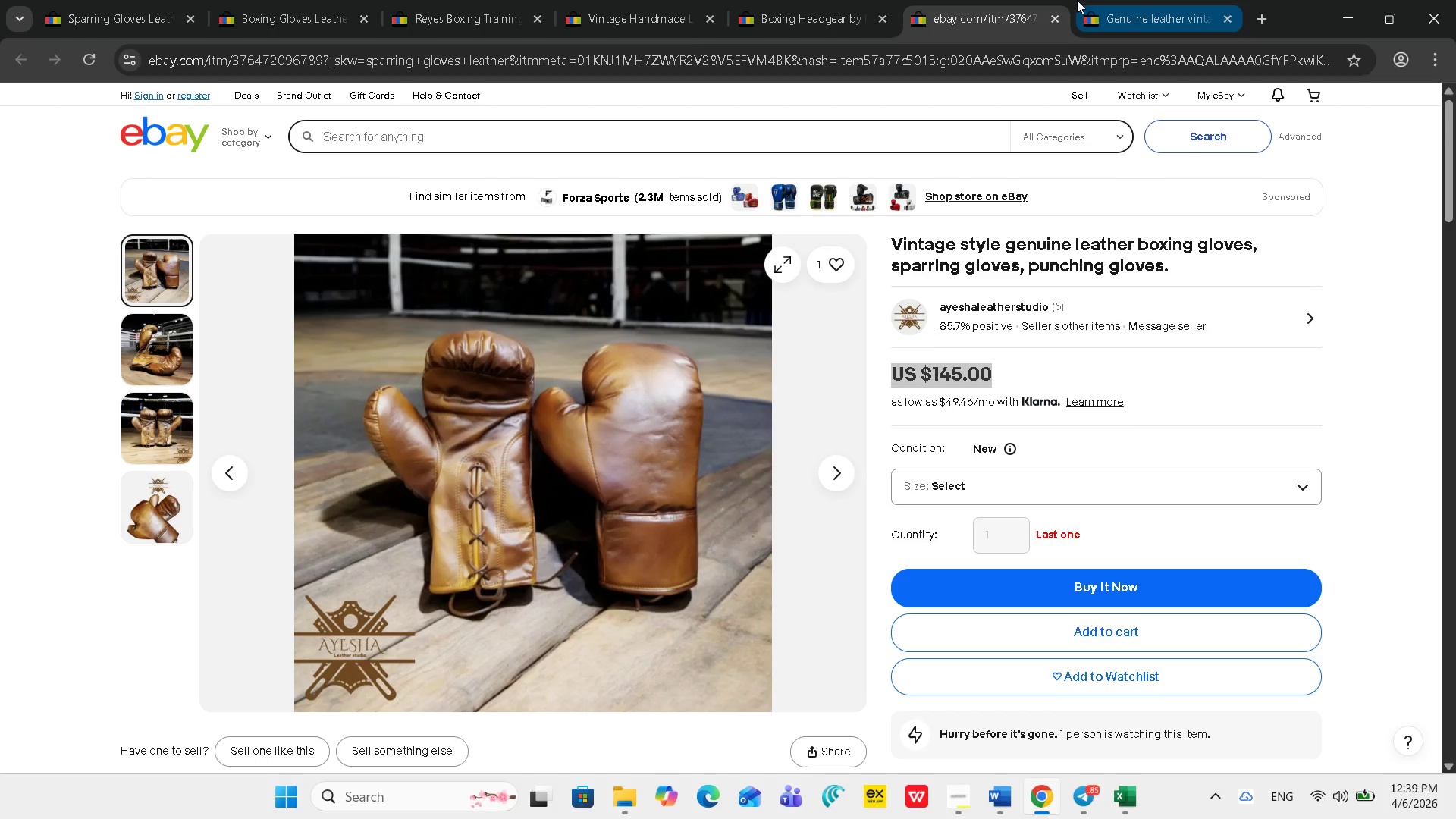 
left_click([1125, 2])
 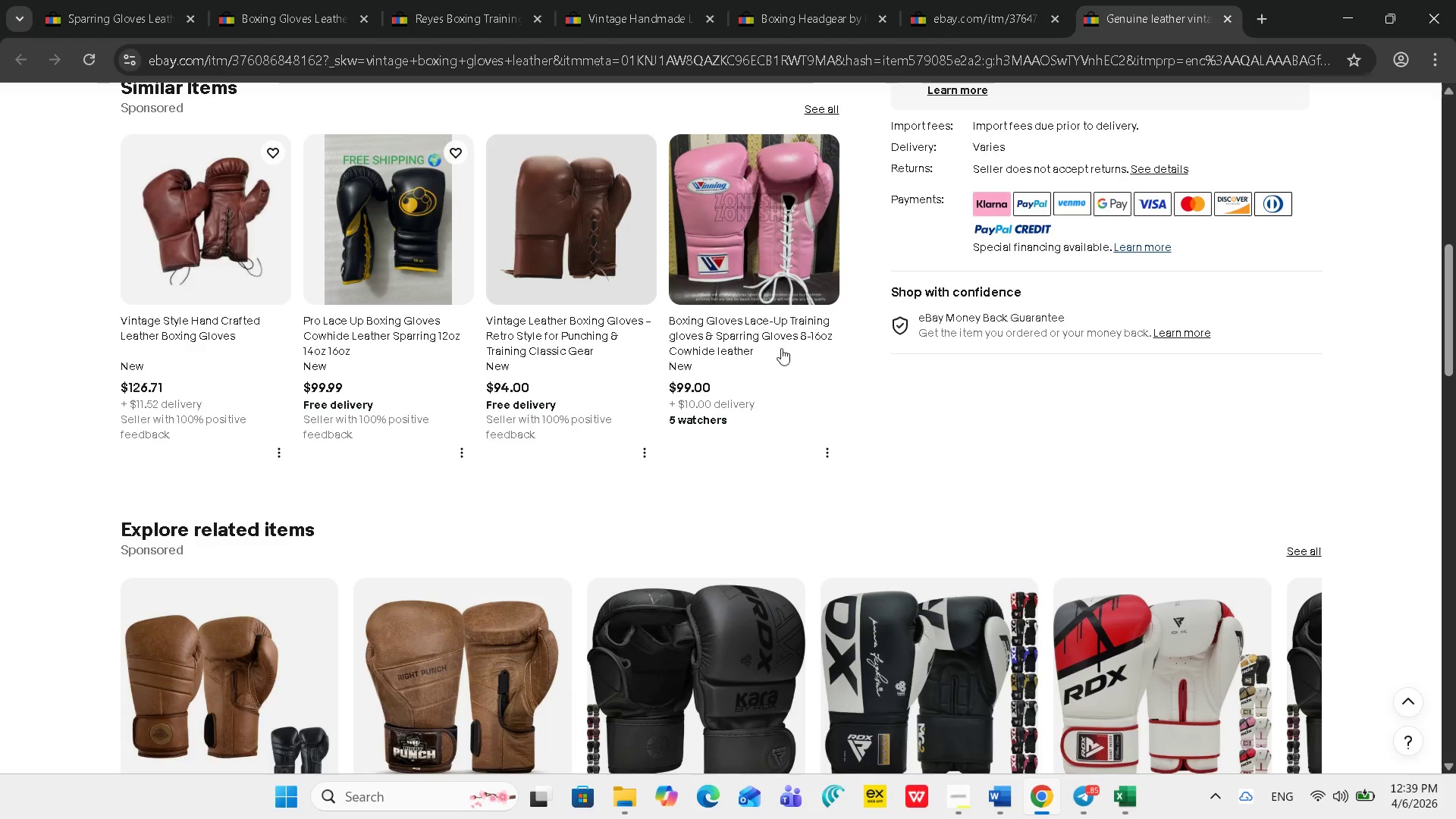 
scroll: coordinate [777, 364], scroll_direction: down, amount: 14.0
 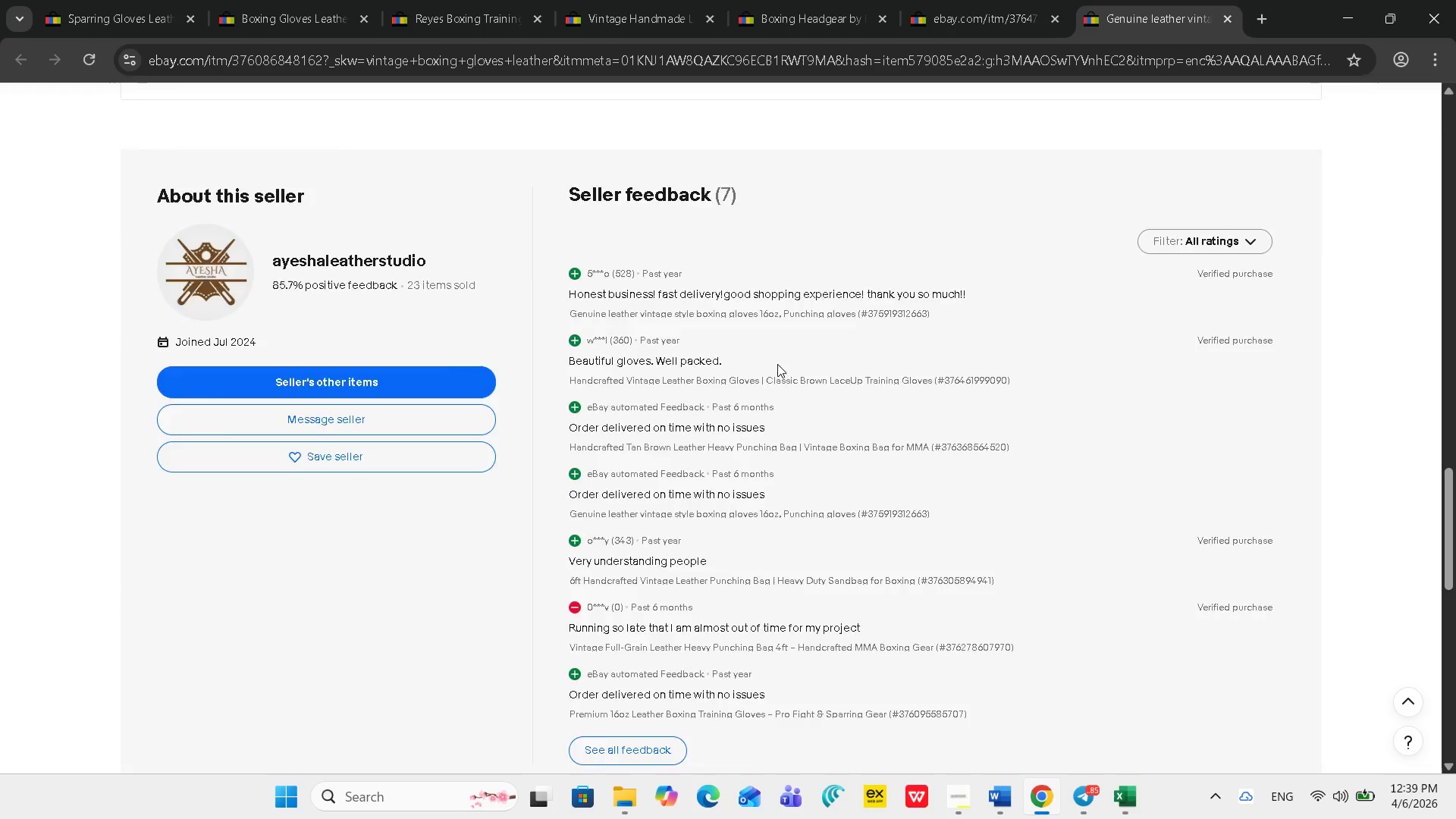 
scroll: coordinate [777, 364], scroll_direction: up, amount: 12.0
 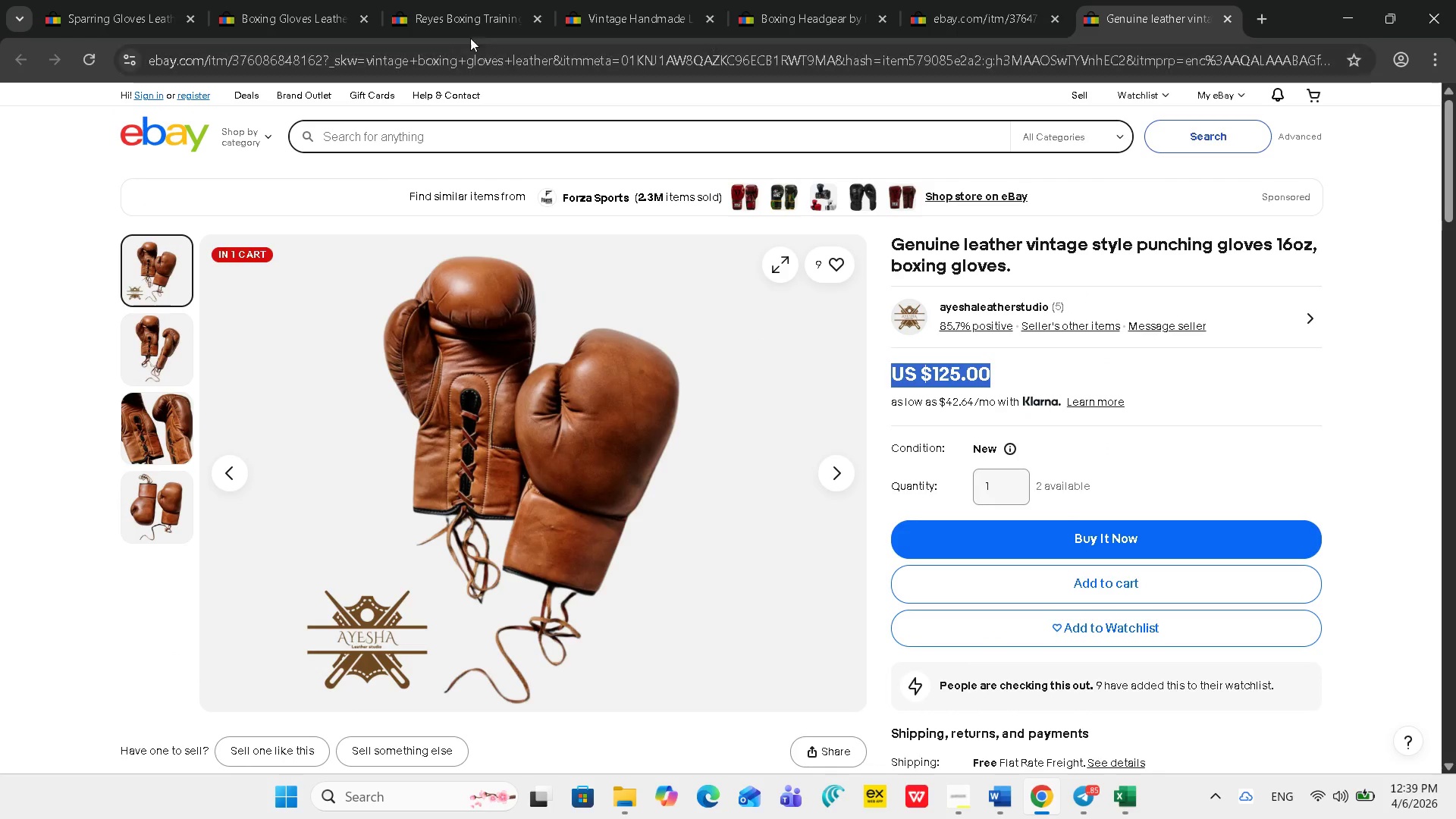 
left_click([288, 15])
 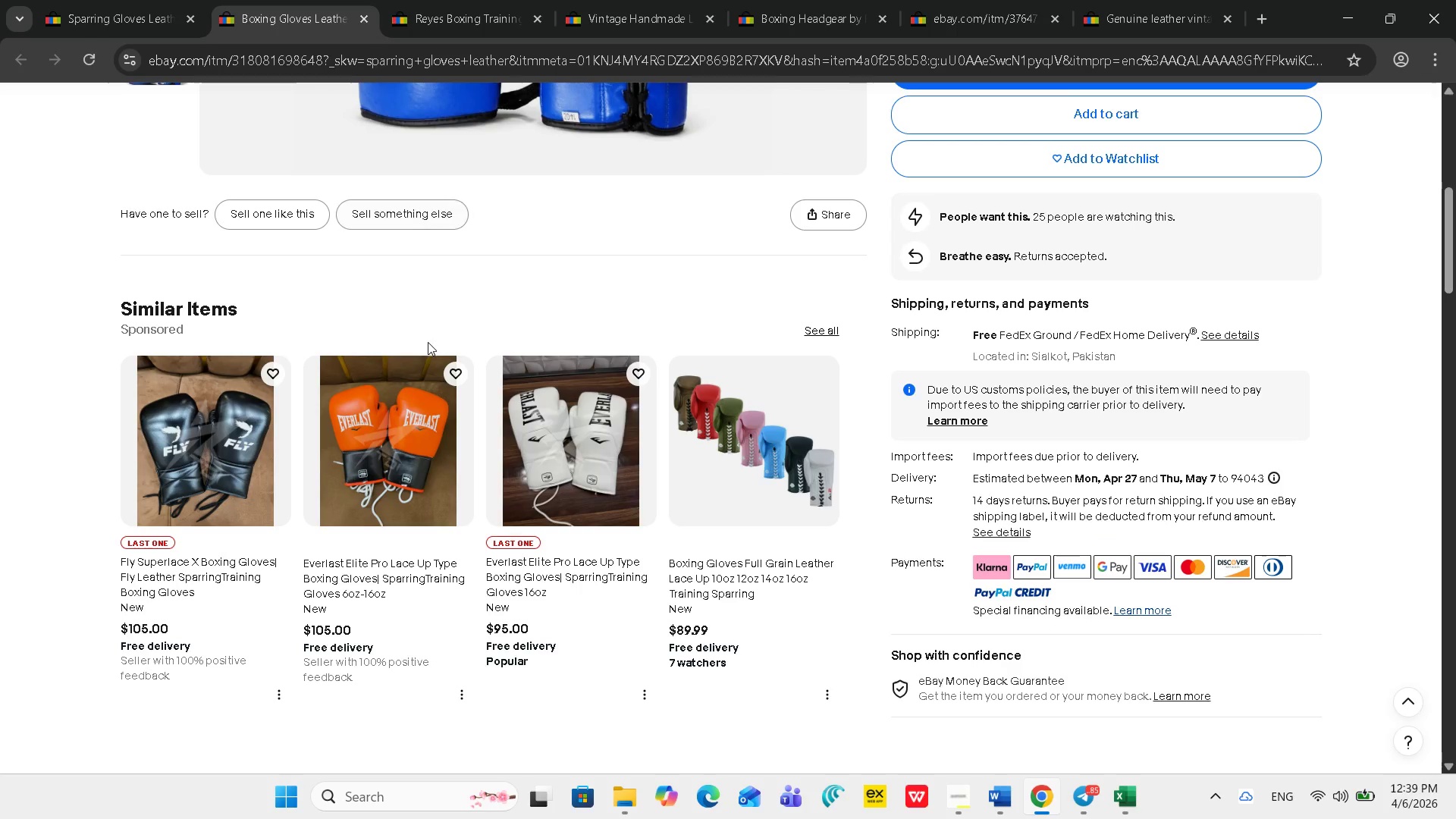 
scroll: coordinate [436, 347], scroll_direction: up, amount: 9.0
 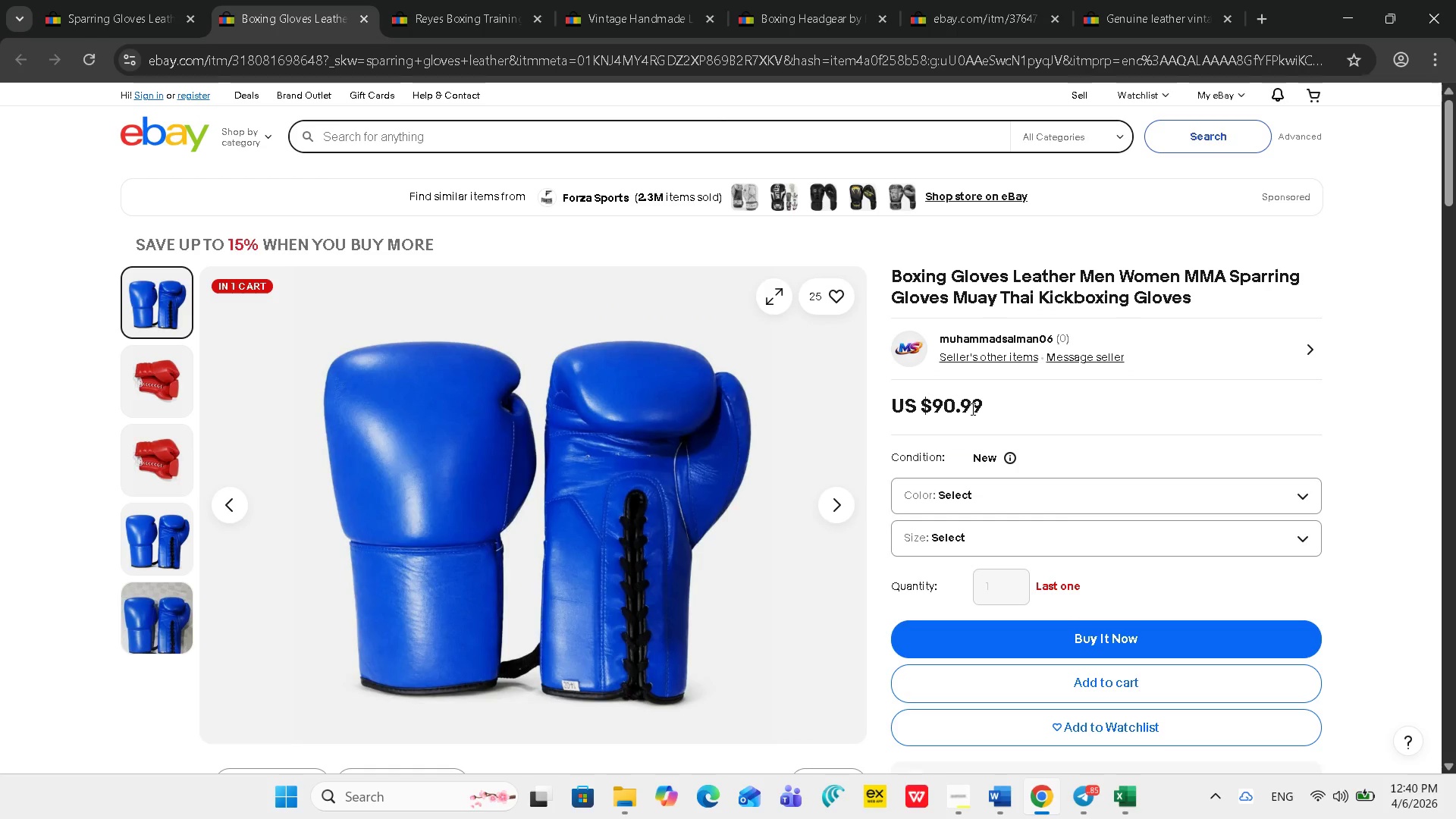 
double_click([971, 409])
 